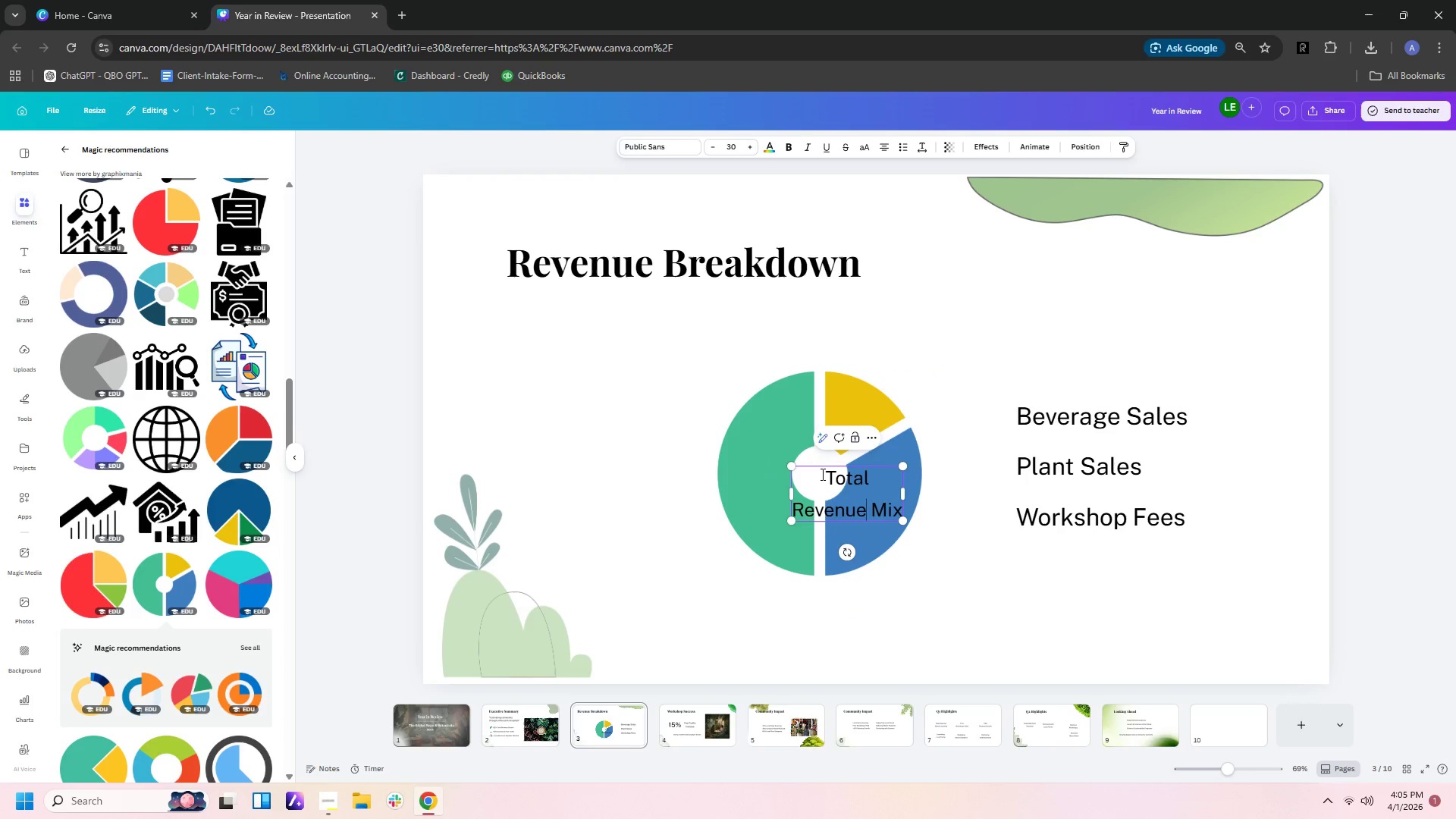 
key(ArrowRight)
 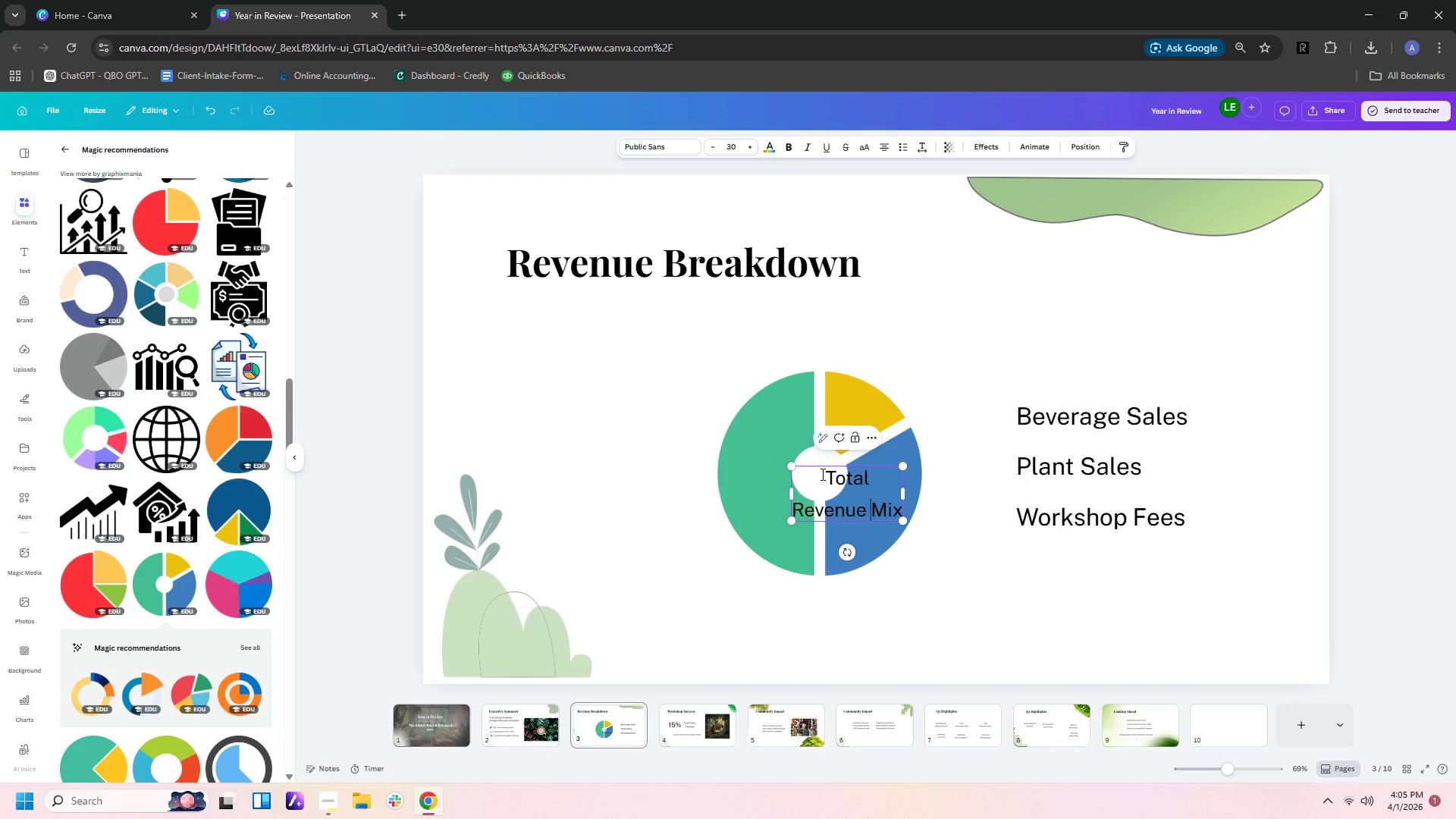 
key(Backspace)
 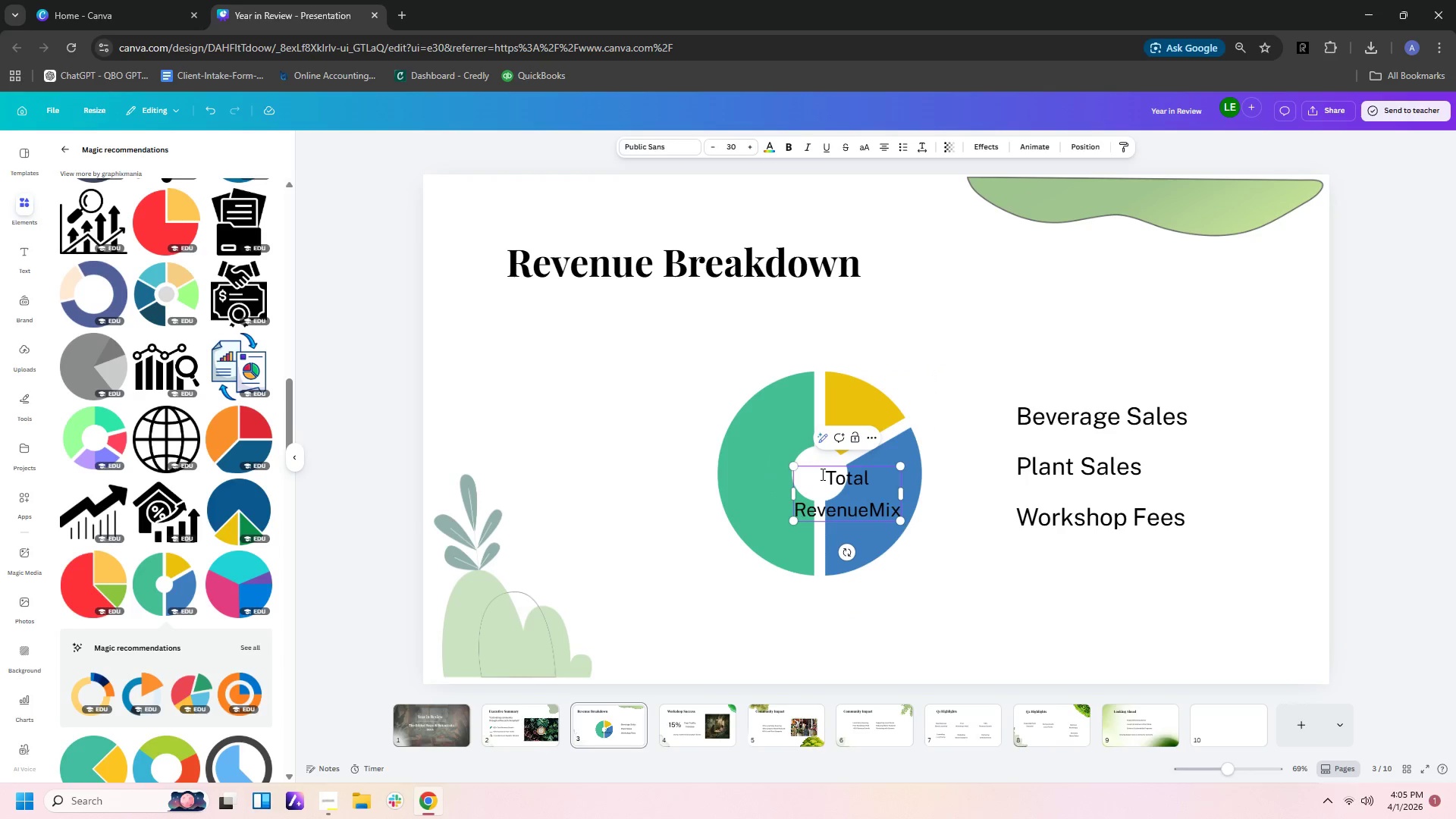 
key(Enter)
 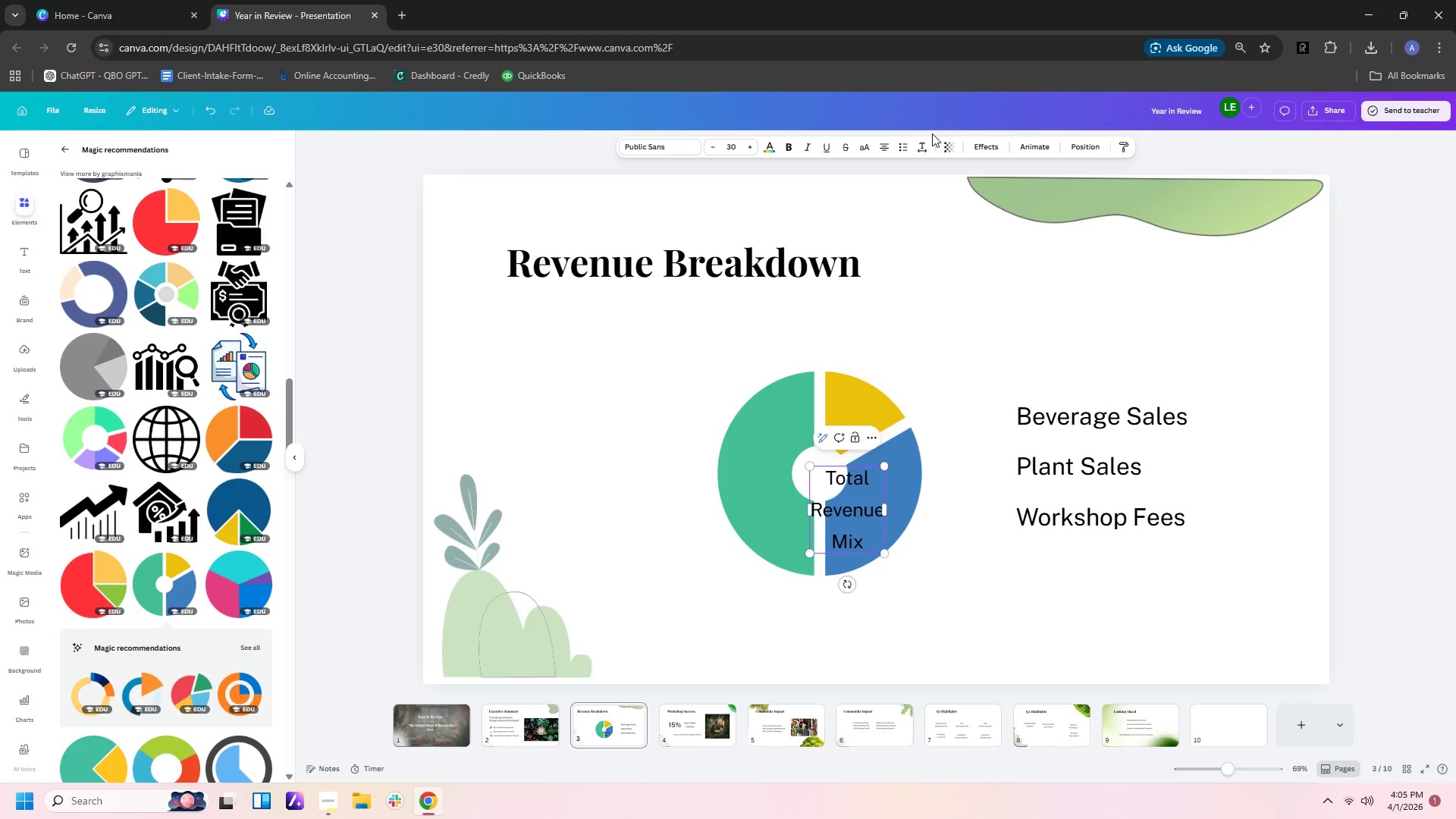 
left_click([919, 146])
 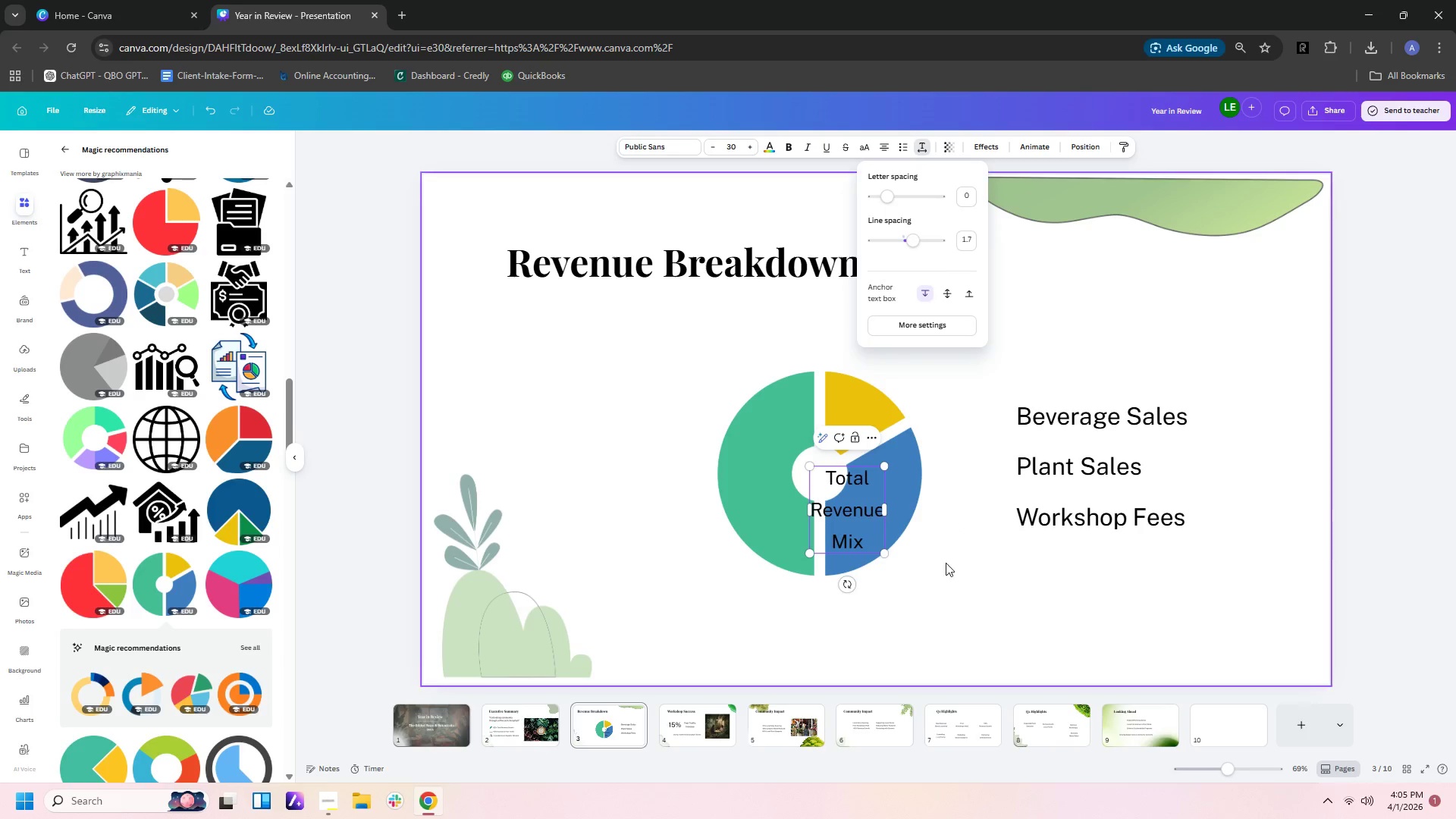 
left_click([946, 563])
 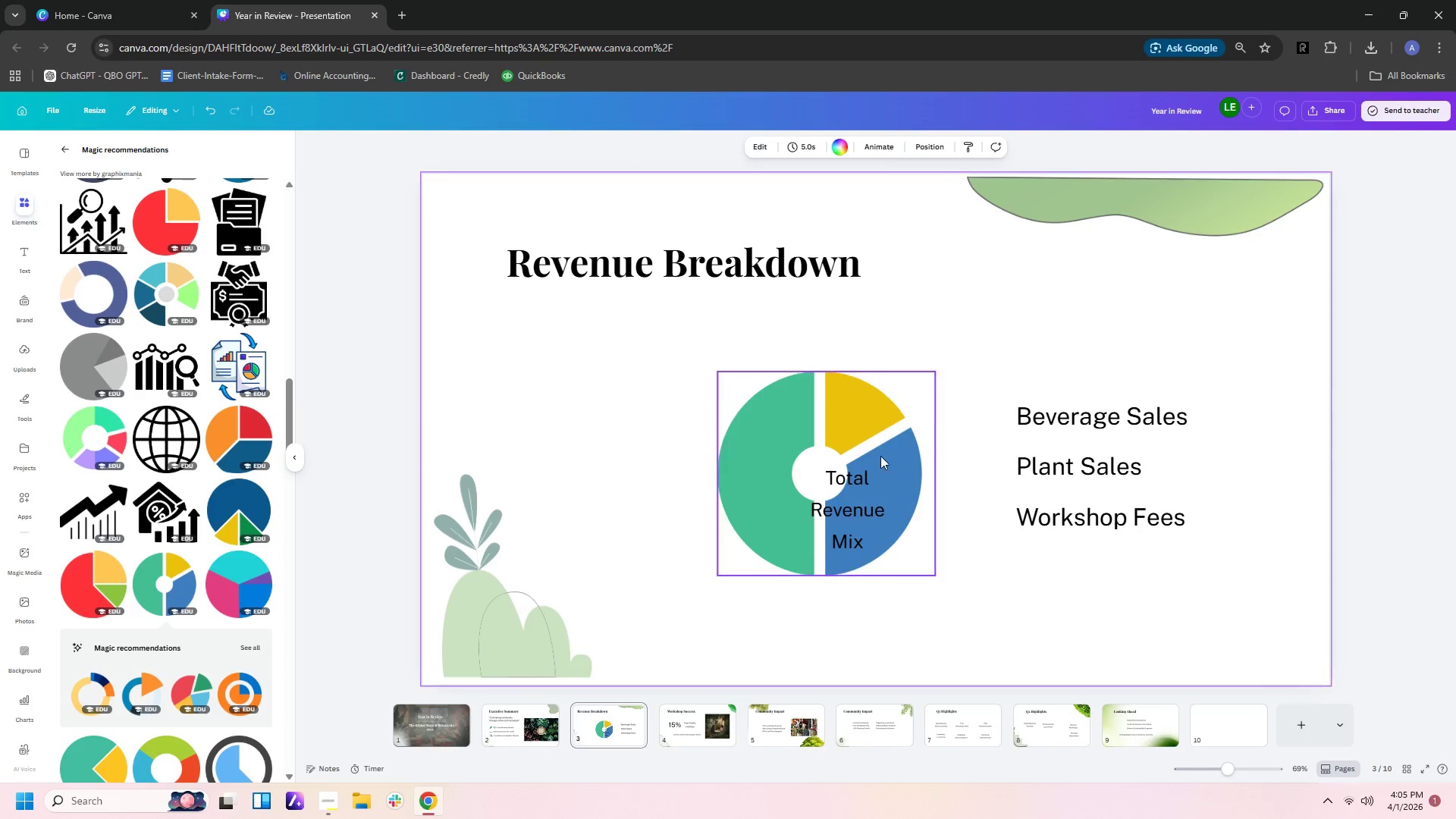 
left_click([834, 525])
 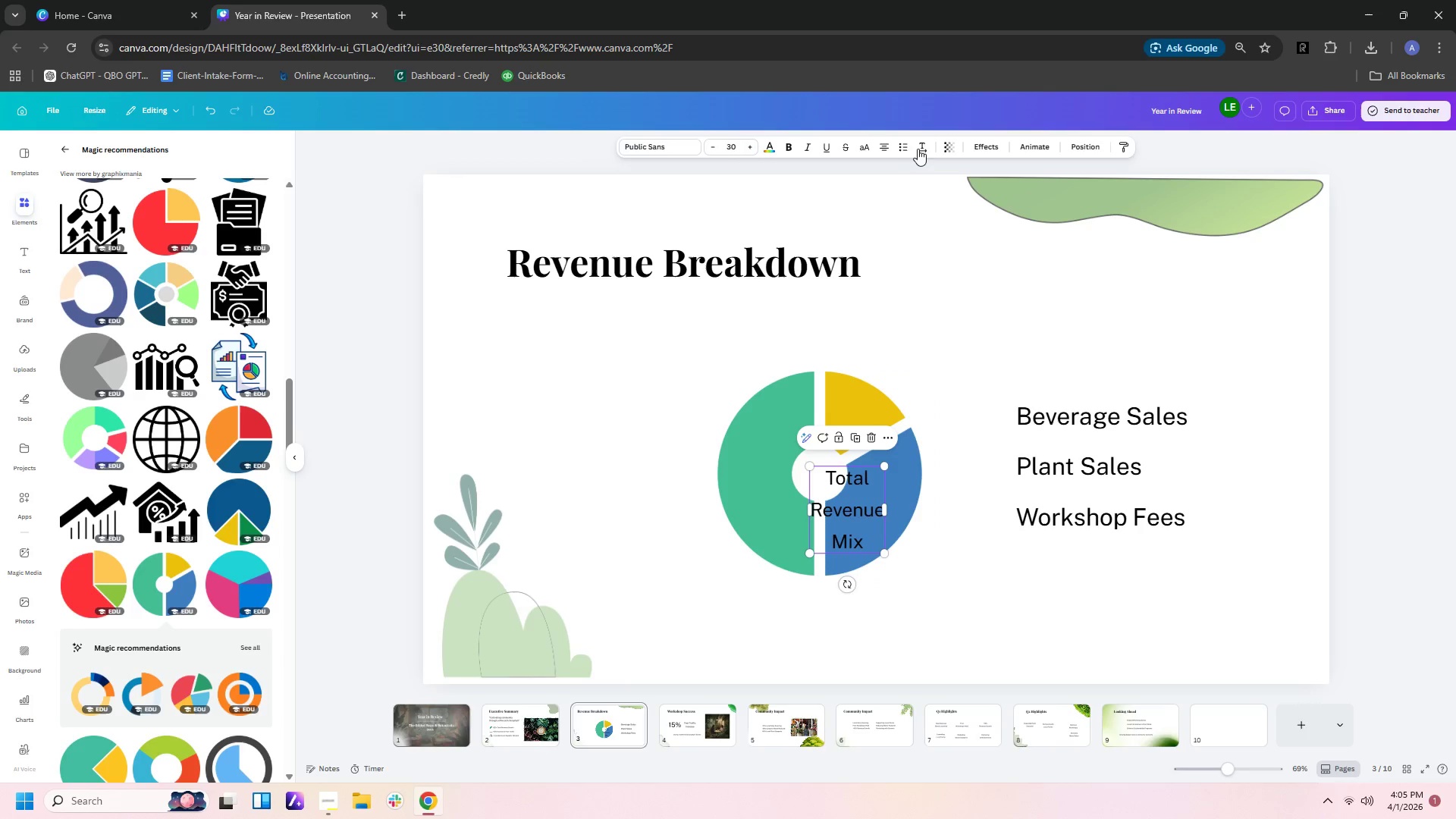 
left_click([924, 146])
 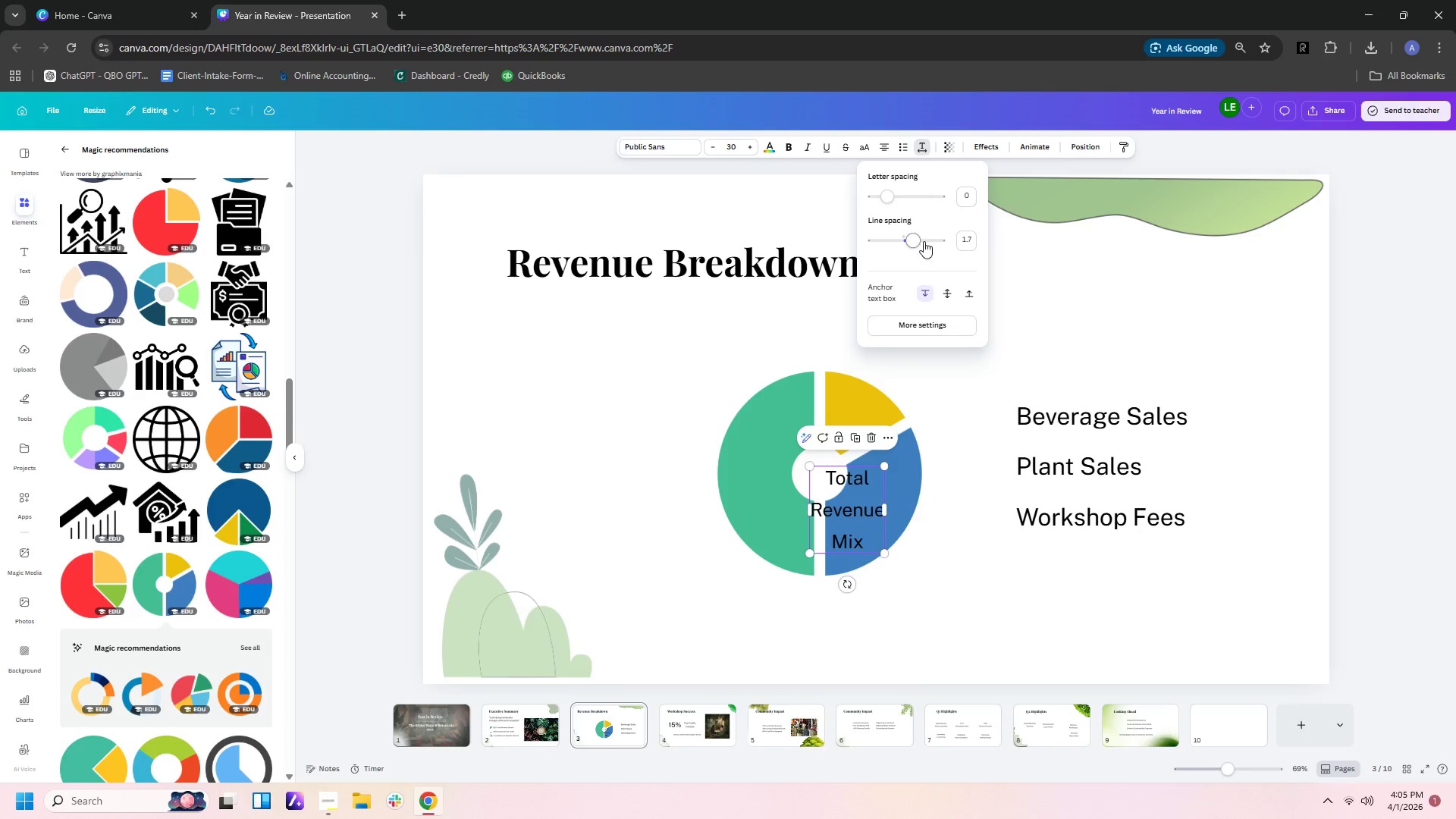 
left_click_drag(start_coordinate=[916, 242], to_coordinate=[890, 233])
 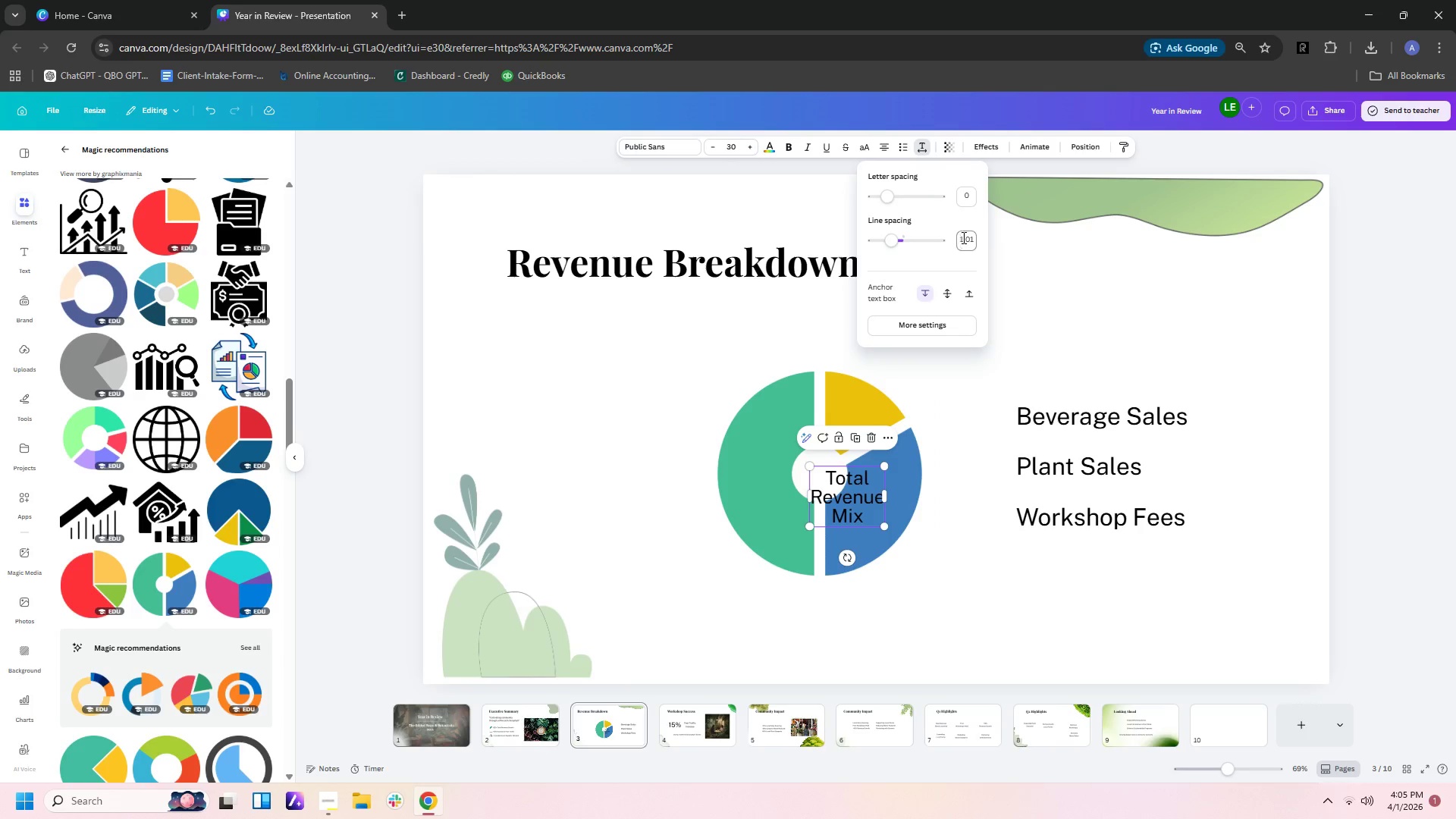 
left_click([969, 237])
 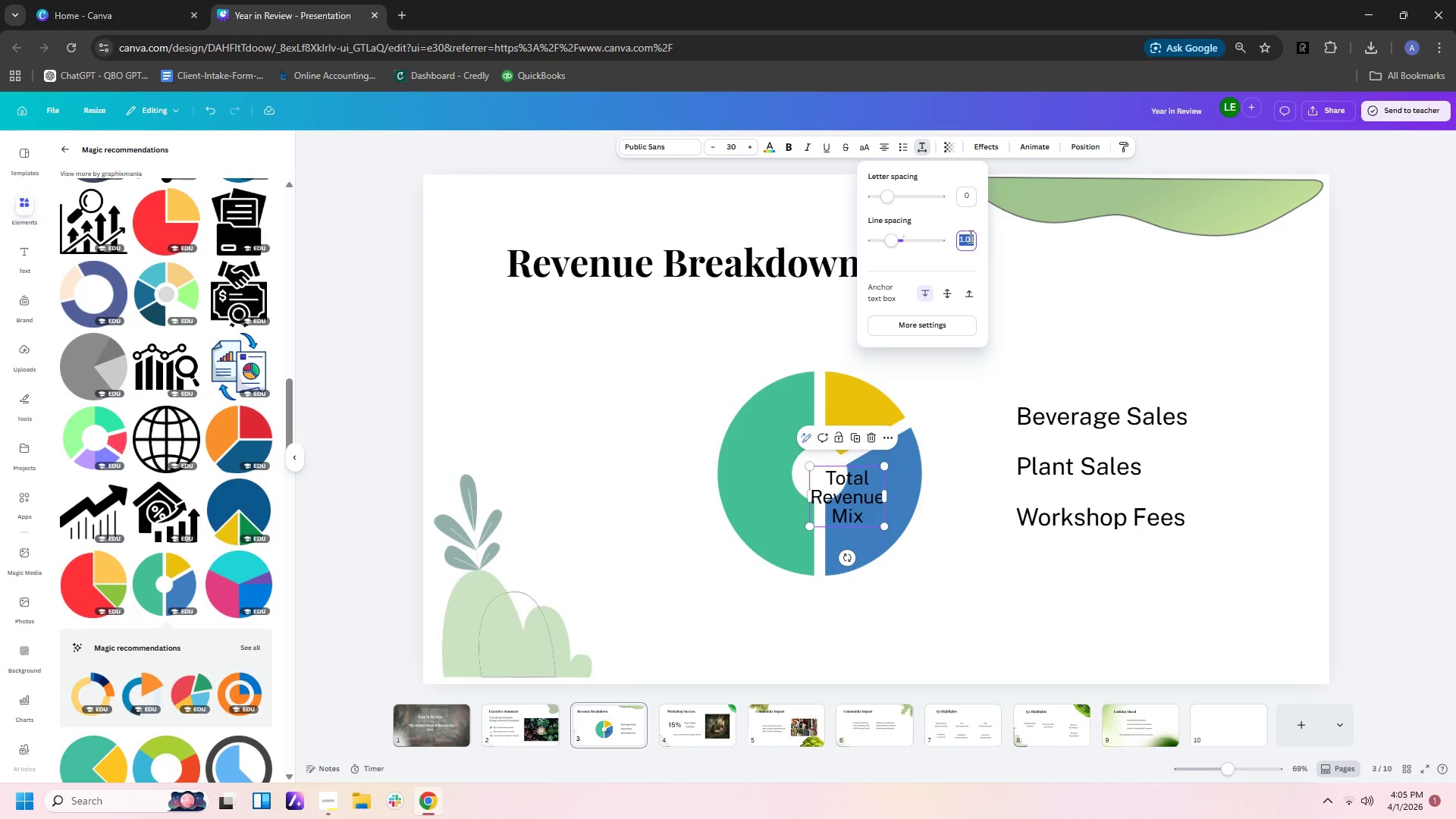 
key(1)
 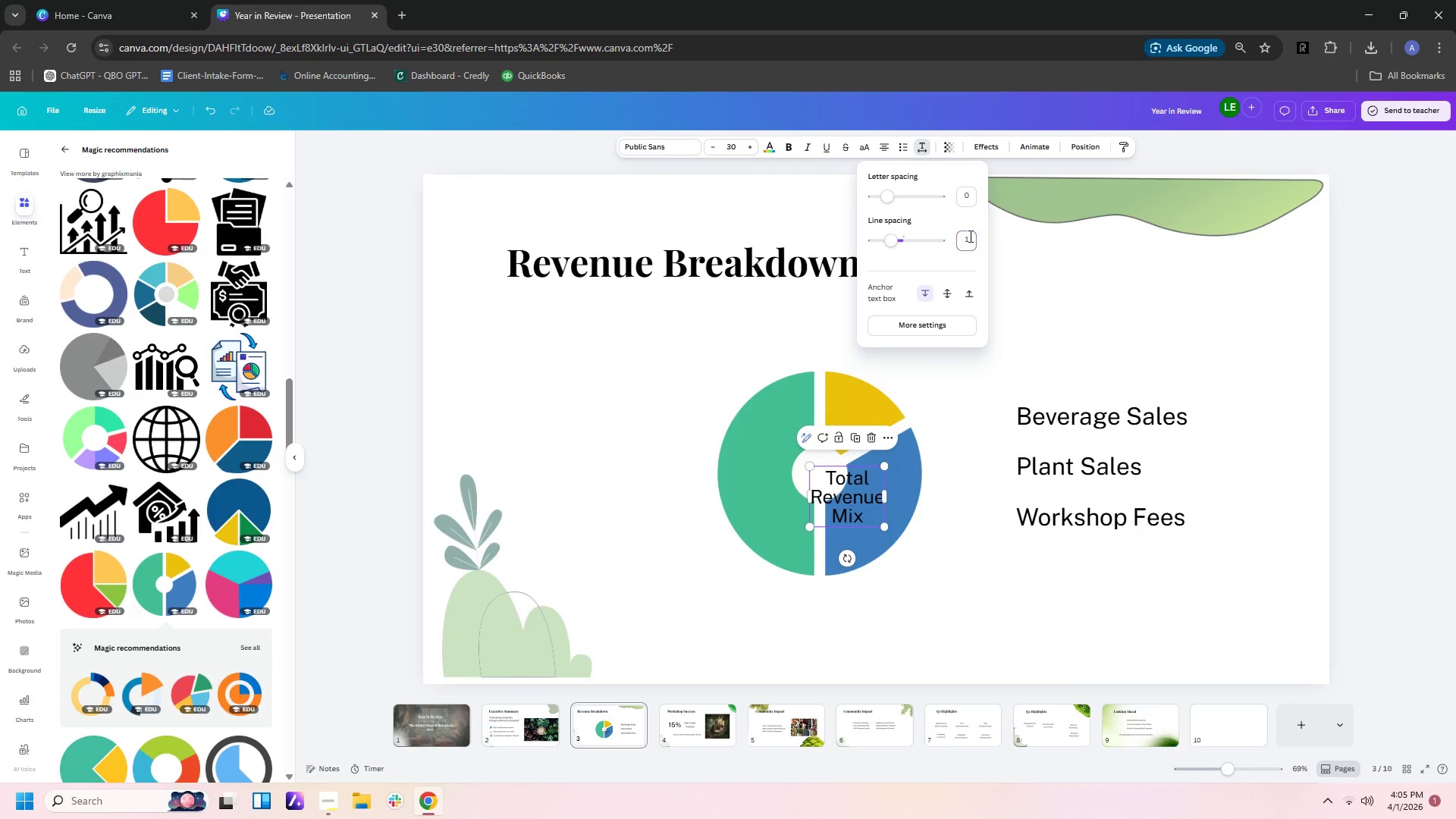 
key(Enter)
 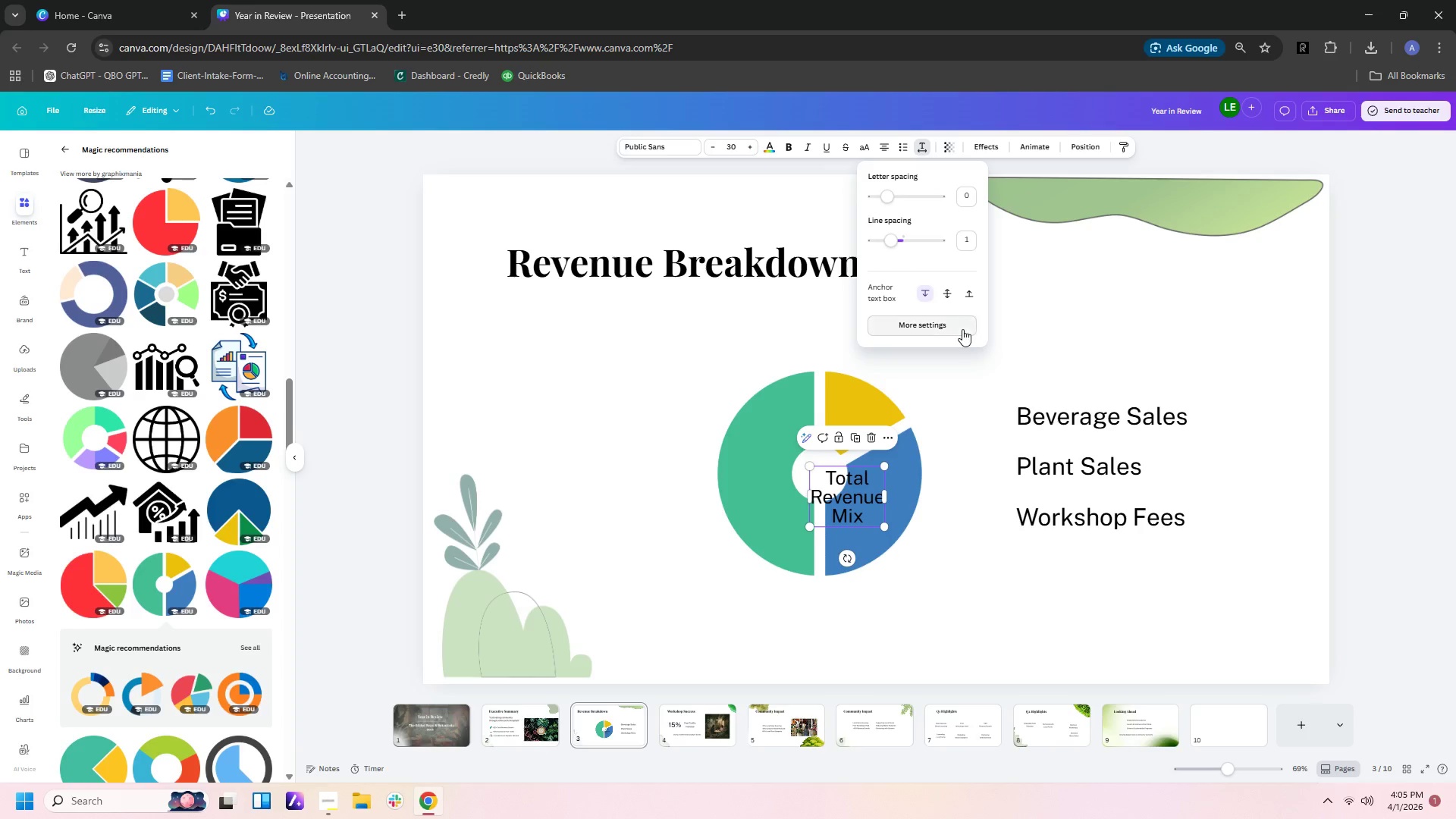 
double_click([962, 422])
 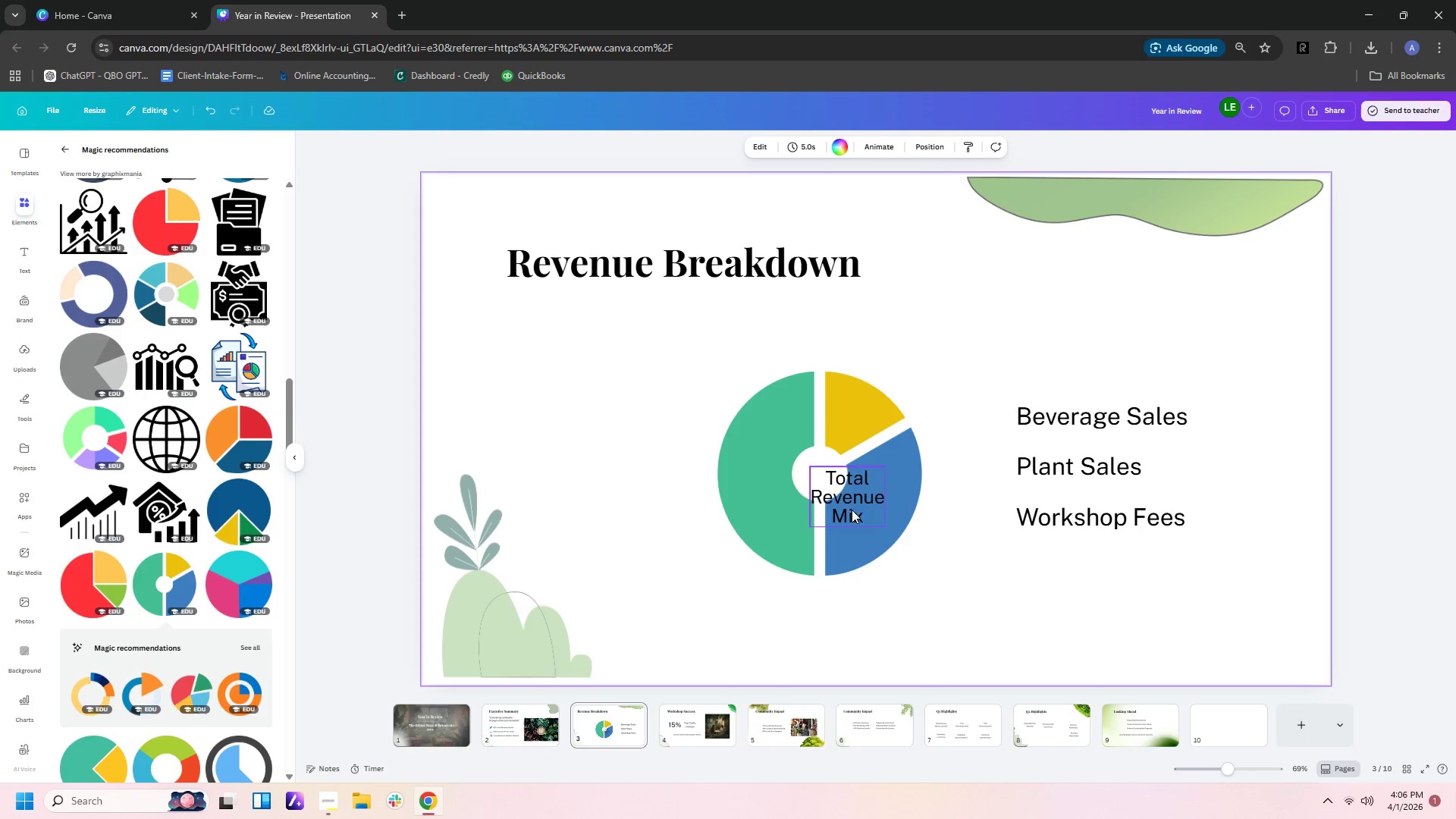 
left_click_drag(start_coordinate=[852, 505], to_coordinate=[823, 482])
 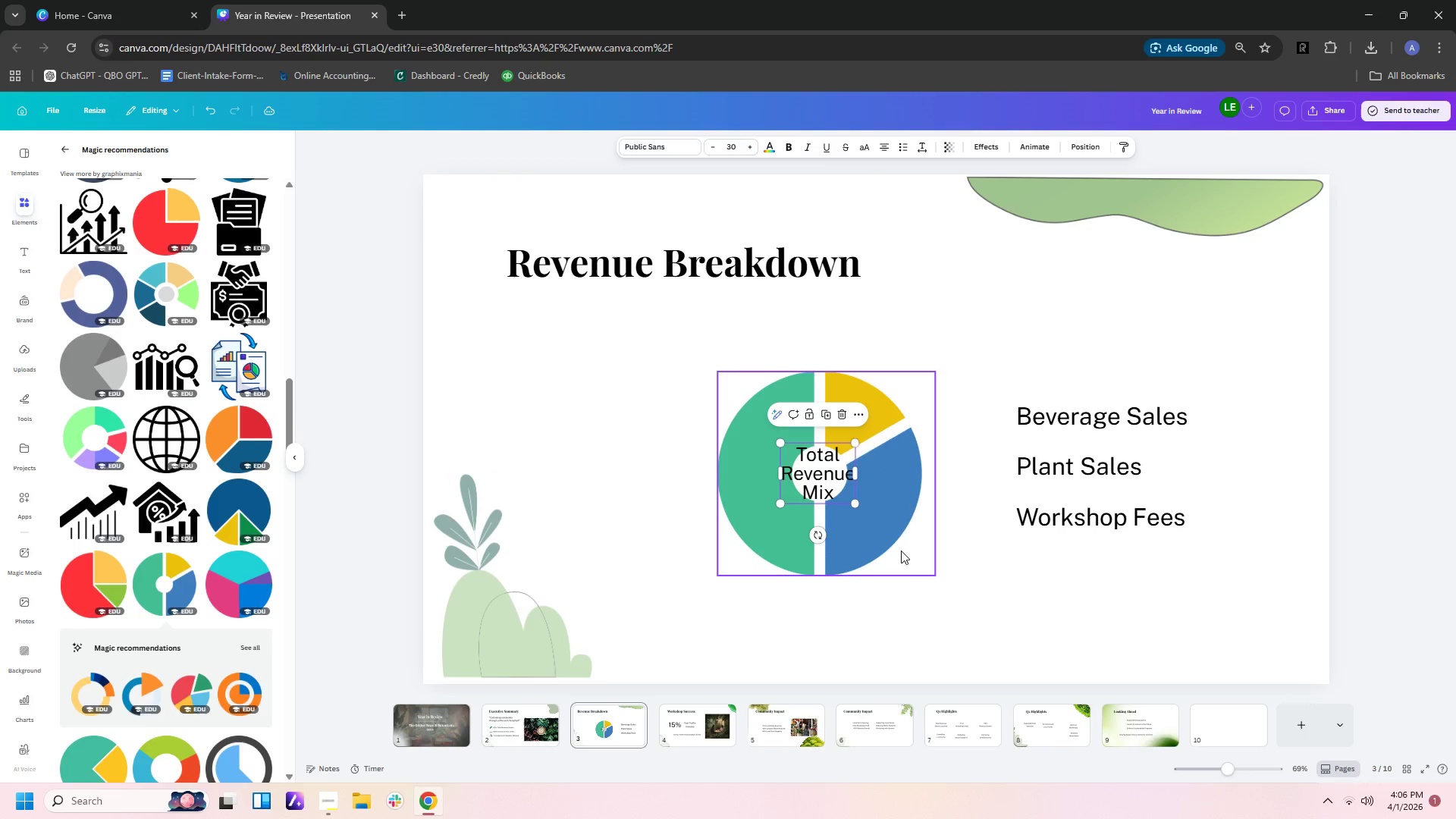 
left_click([909, 571])
 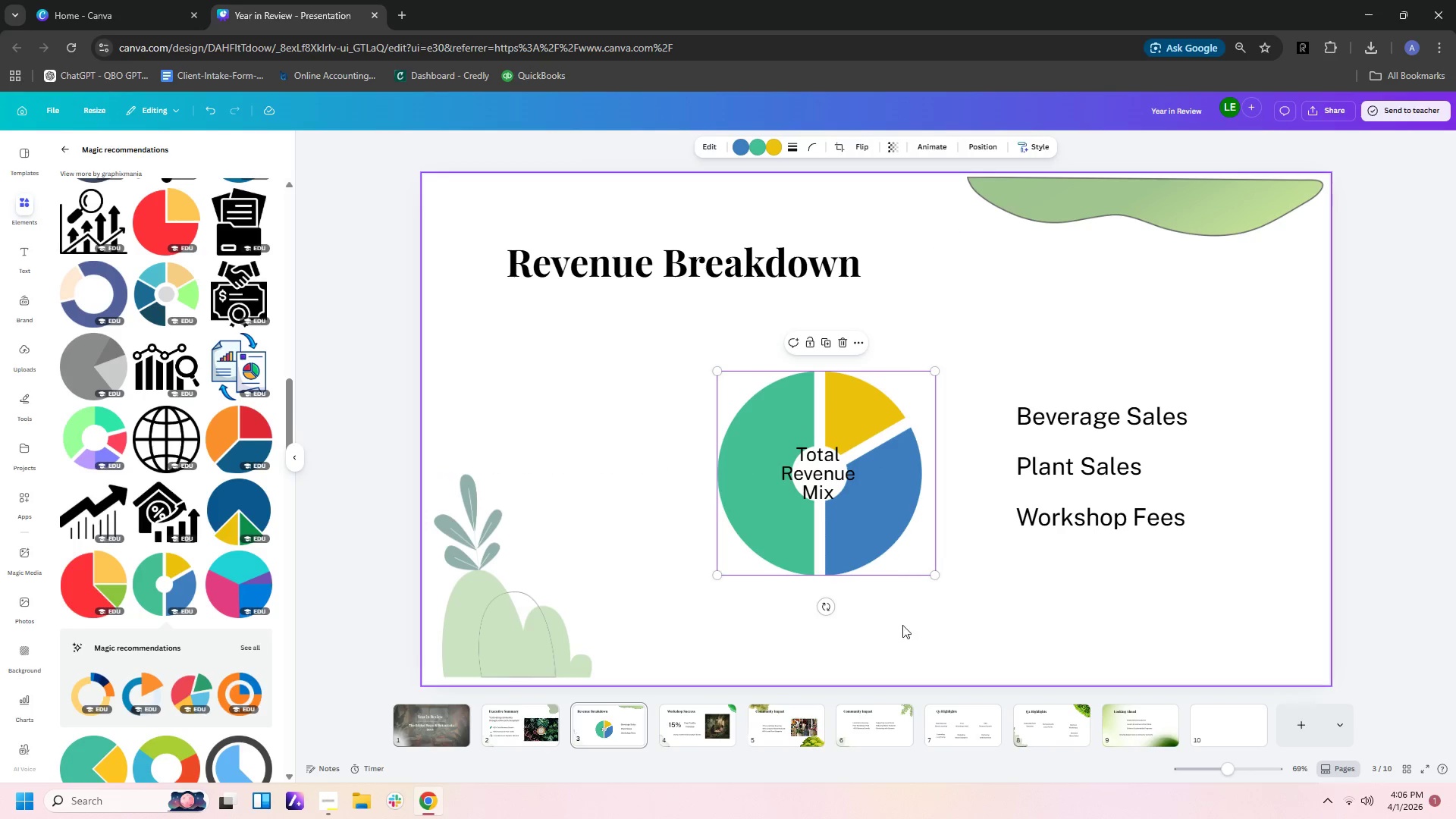 
left_click([901, 637])
 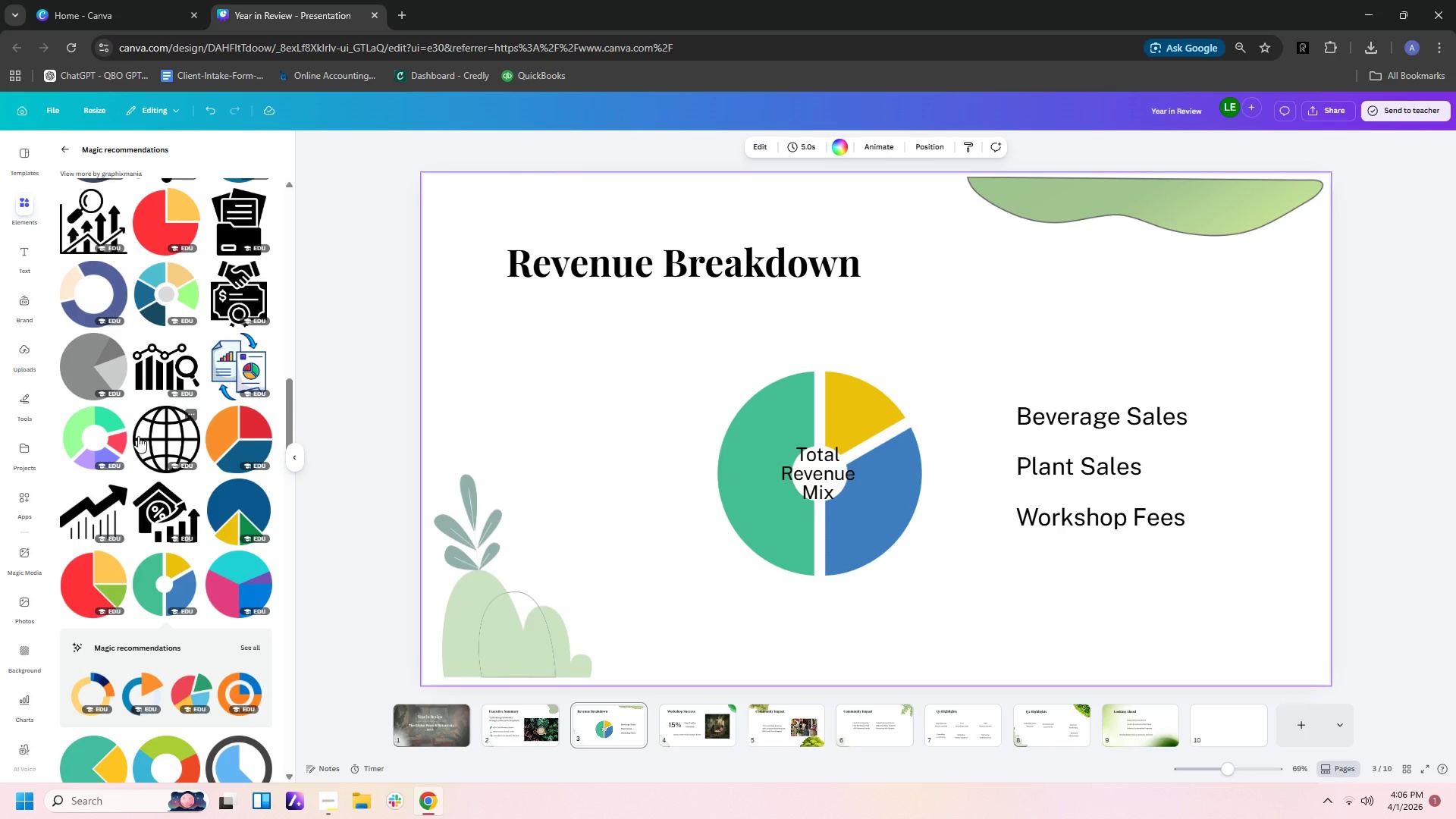 
scroll: coordinate [211, 515], scroll_direction: down, amount: 1.0
 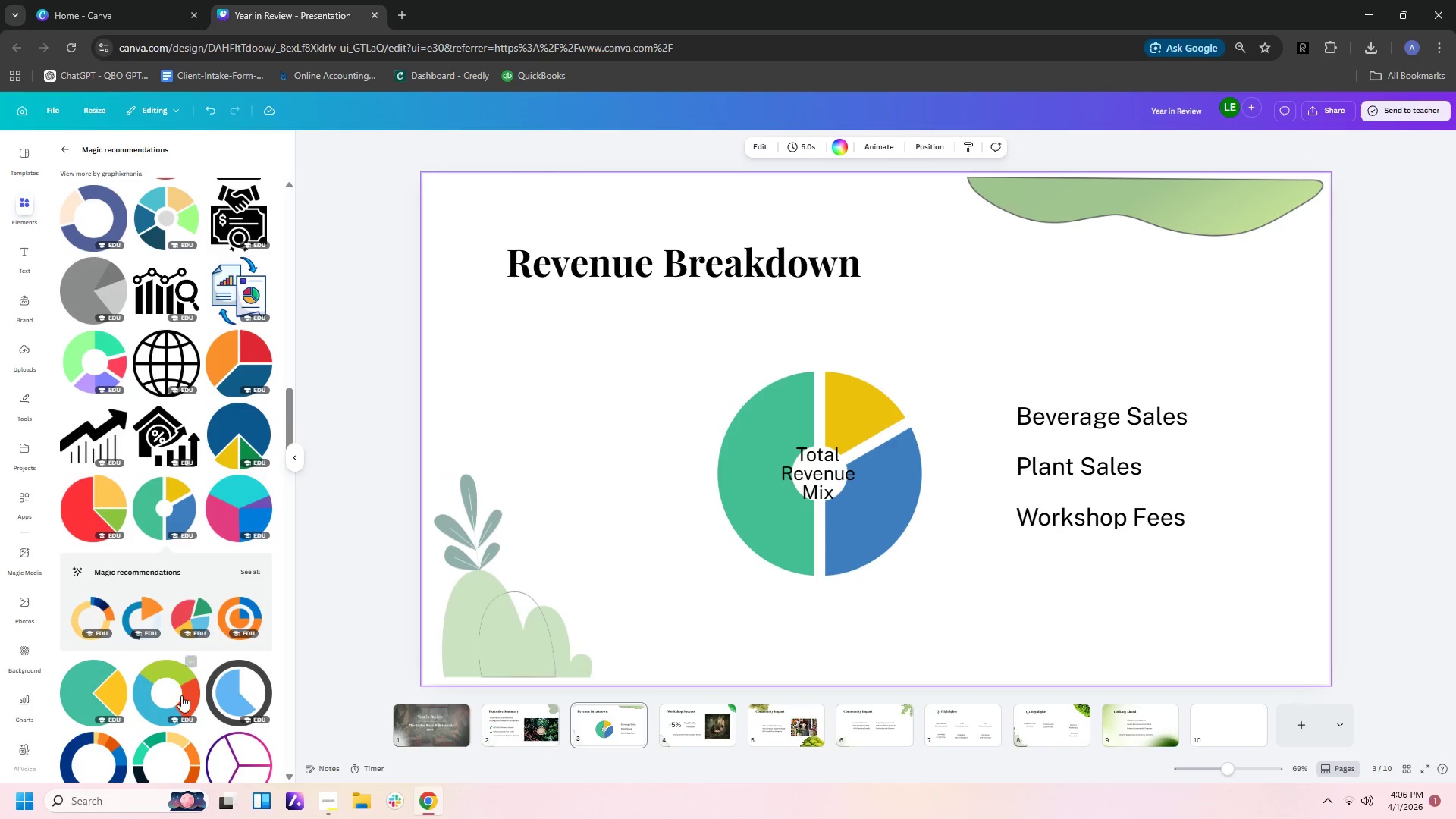 
left_click([181, 697])
 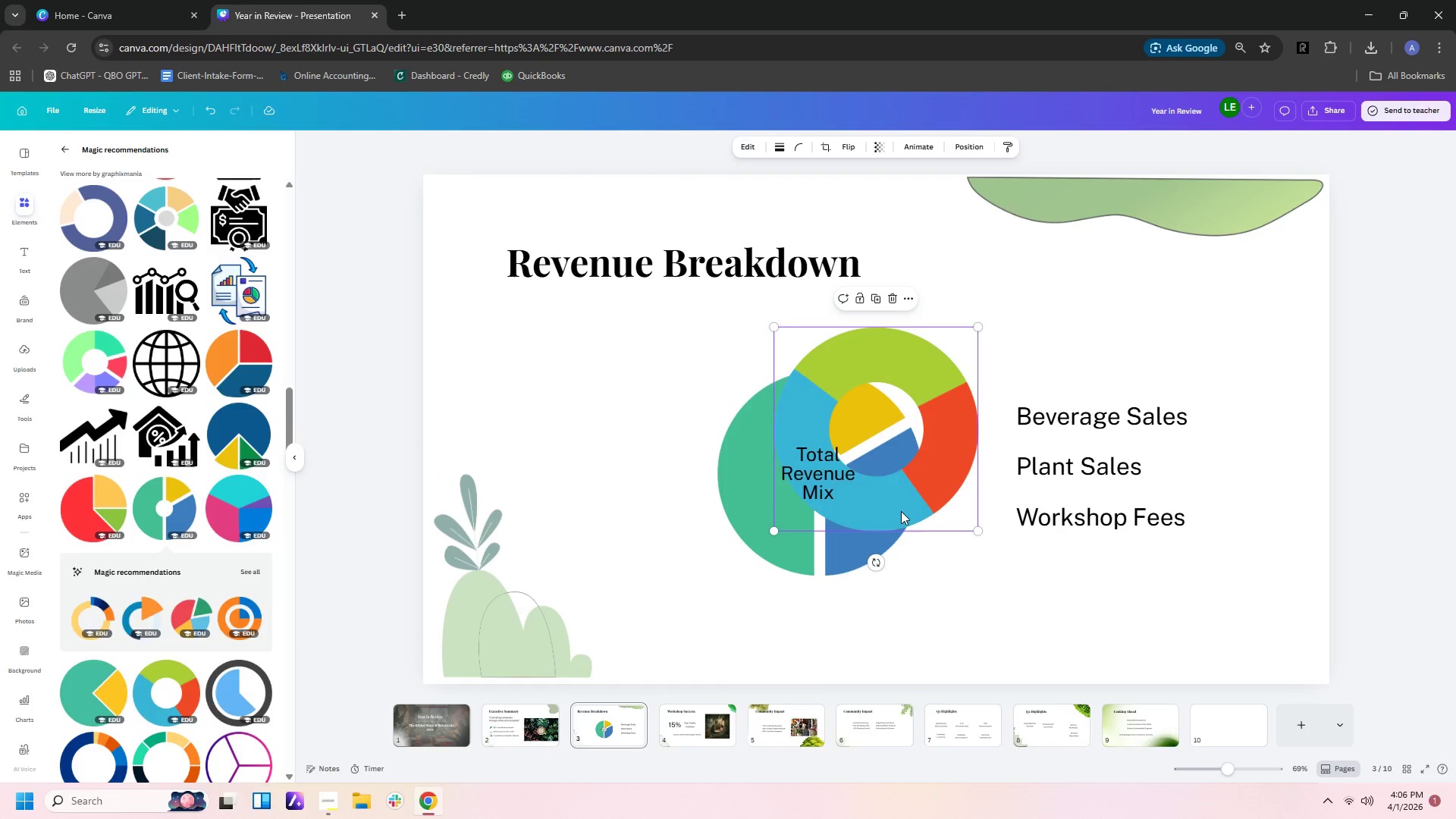 
left_click_drag(start_coordinate=[933, 486], to_coordinate=[656, 513])
 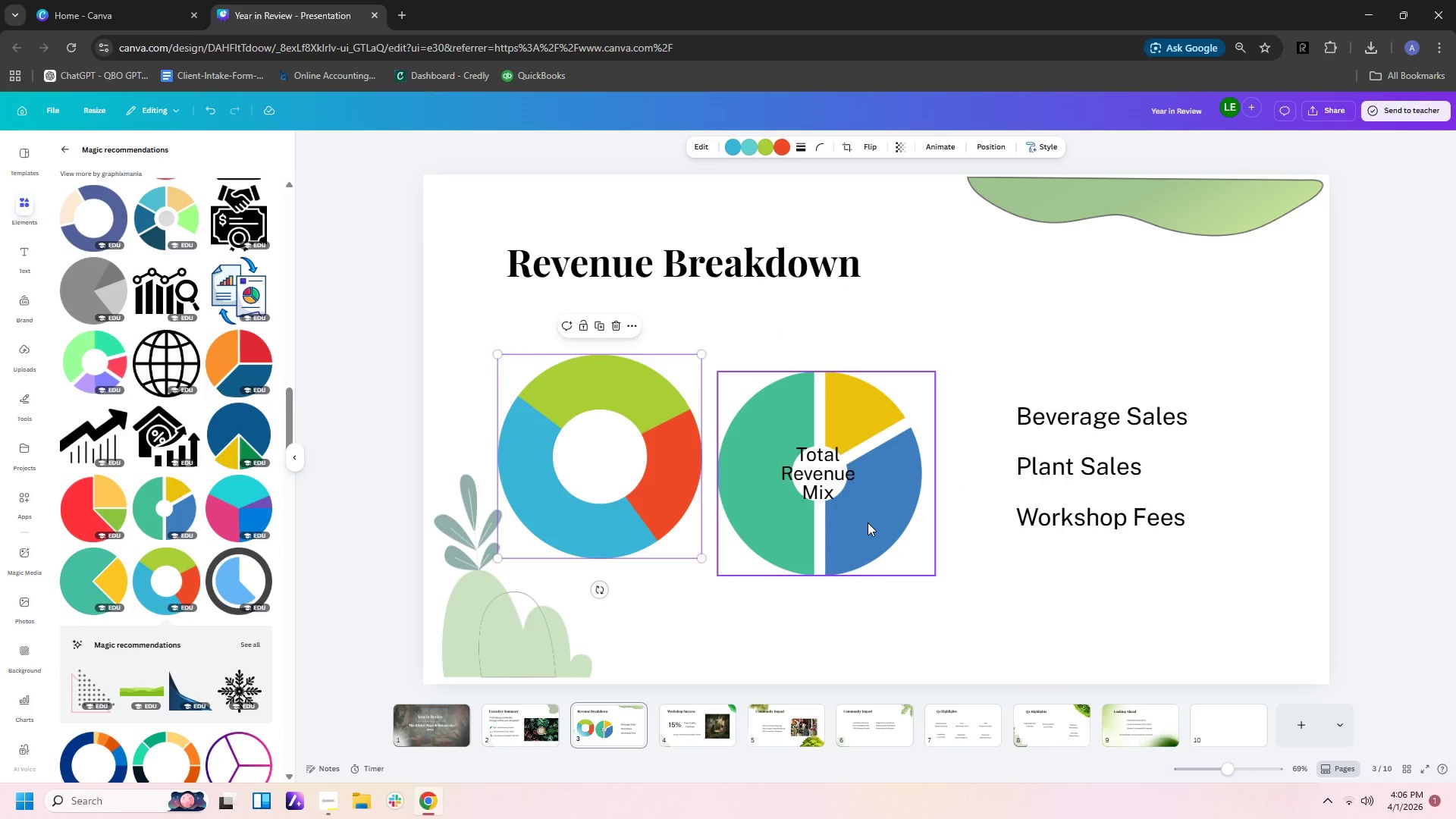 
left_click([868, 522])
 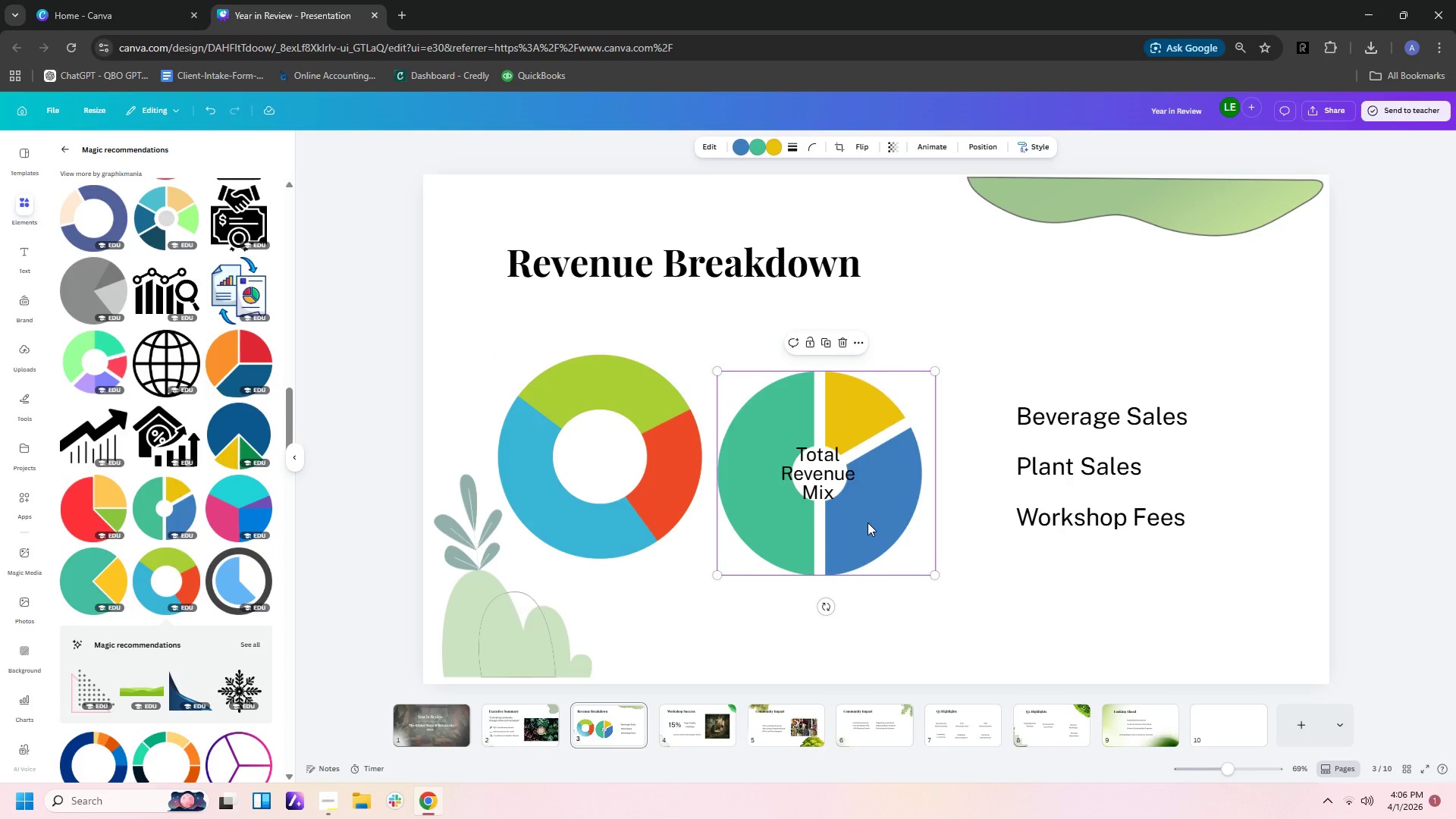 
key(Delete)
 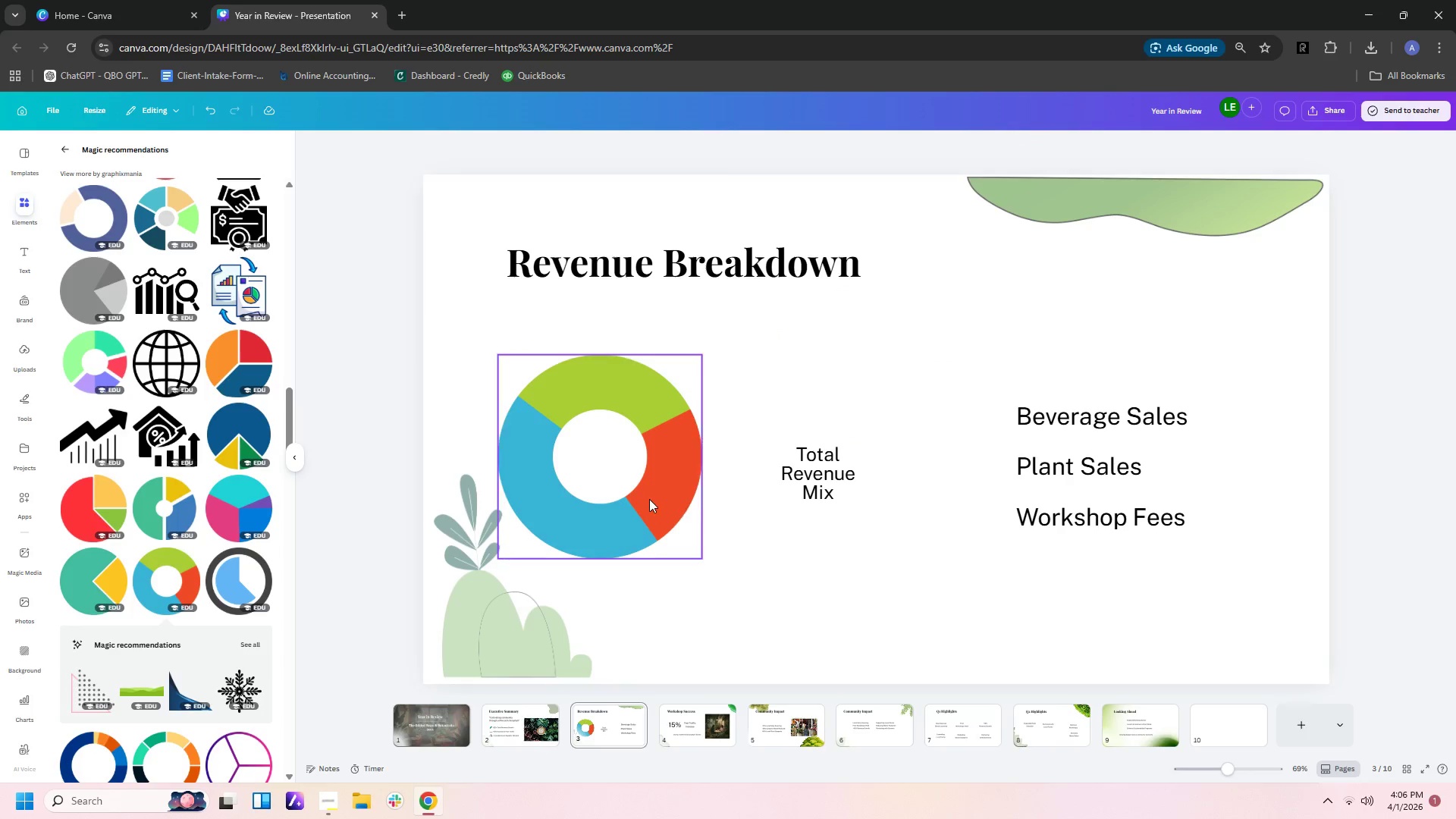 
left_click_drag(start_coordinate=[649, 499], to_coordinate=[862, 514])
 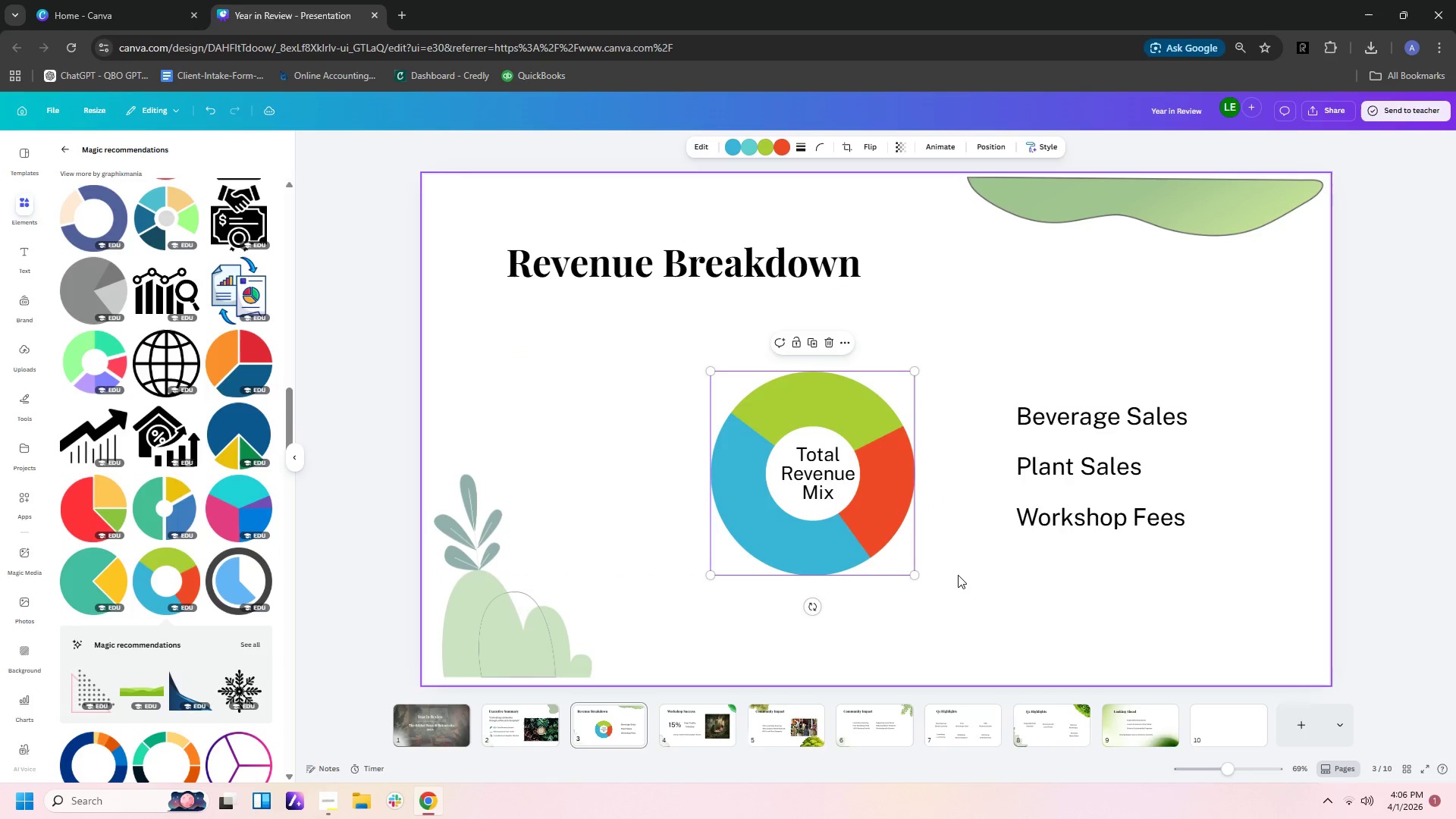 
left_click([958, 575])
 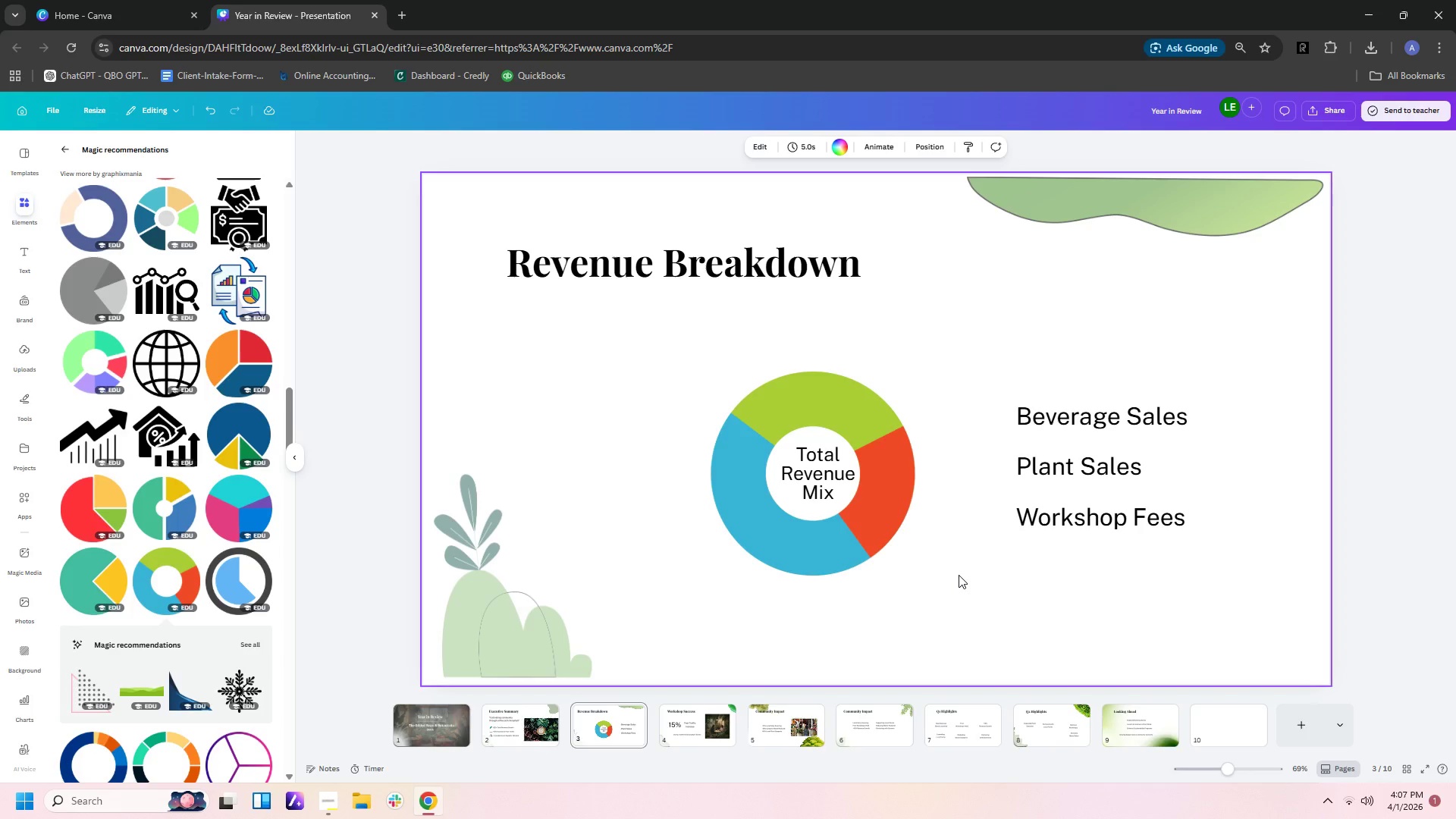 
wait(54.72)
 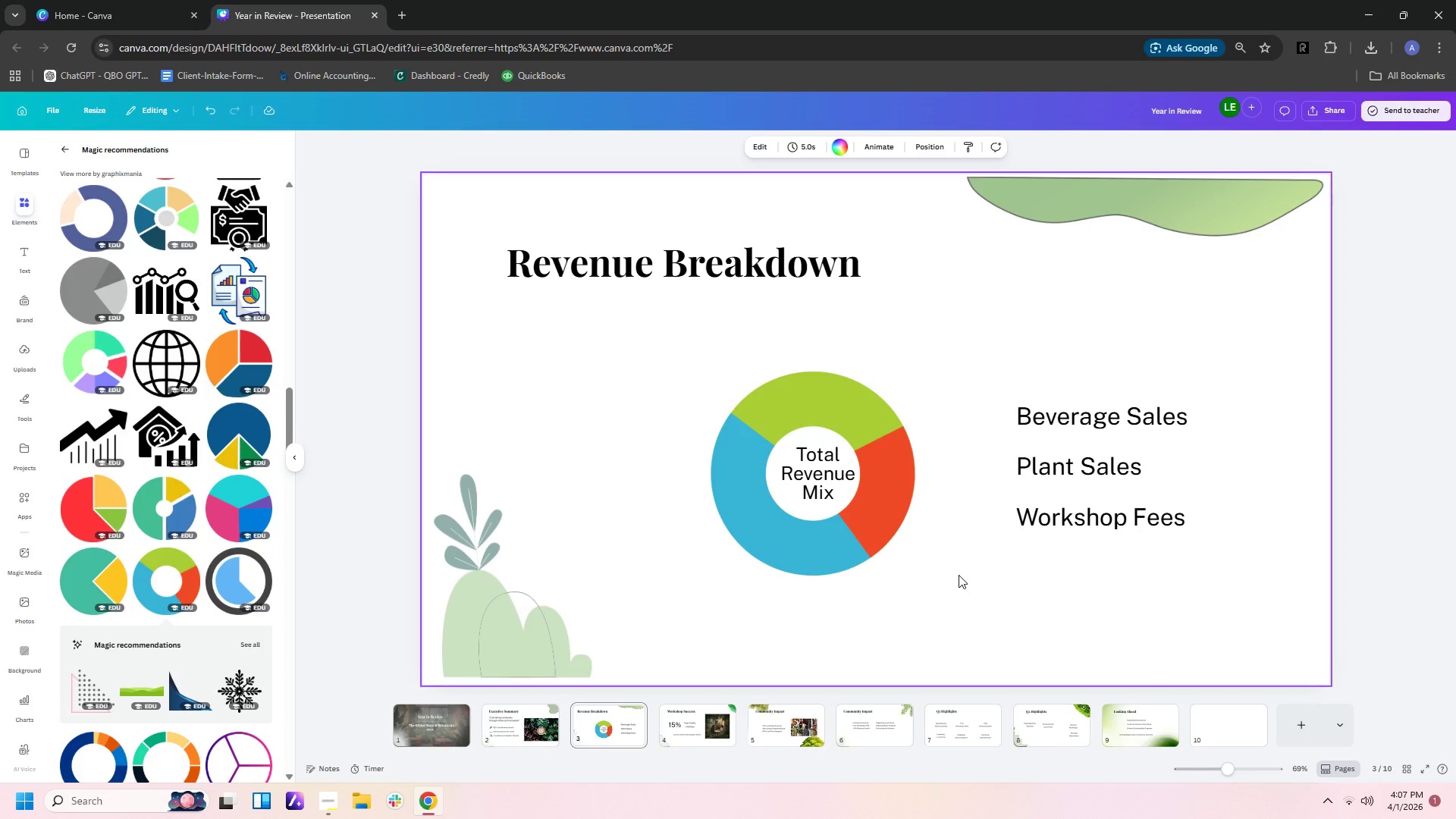 
scroll: coordinate [1221, 608], scroll_direction: down, amount: 2.0
 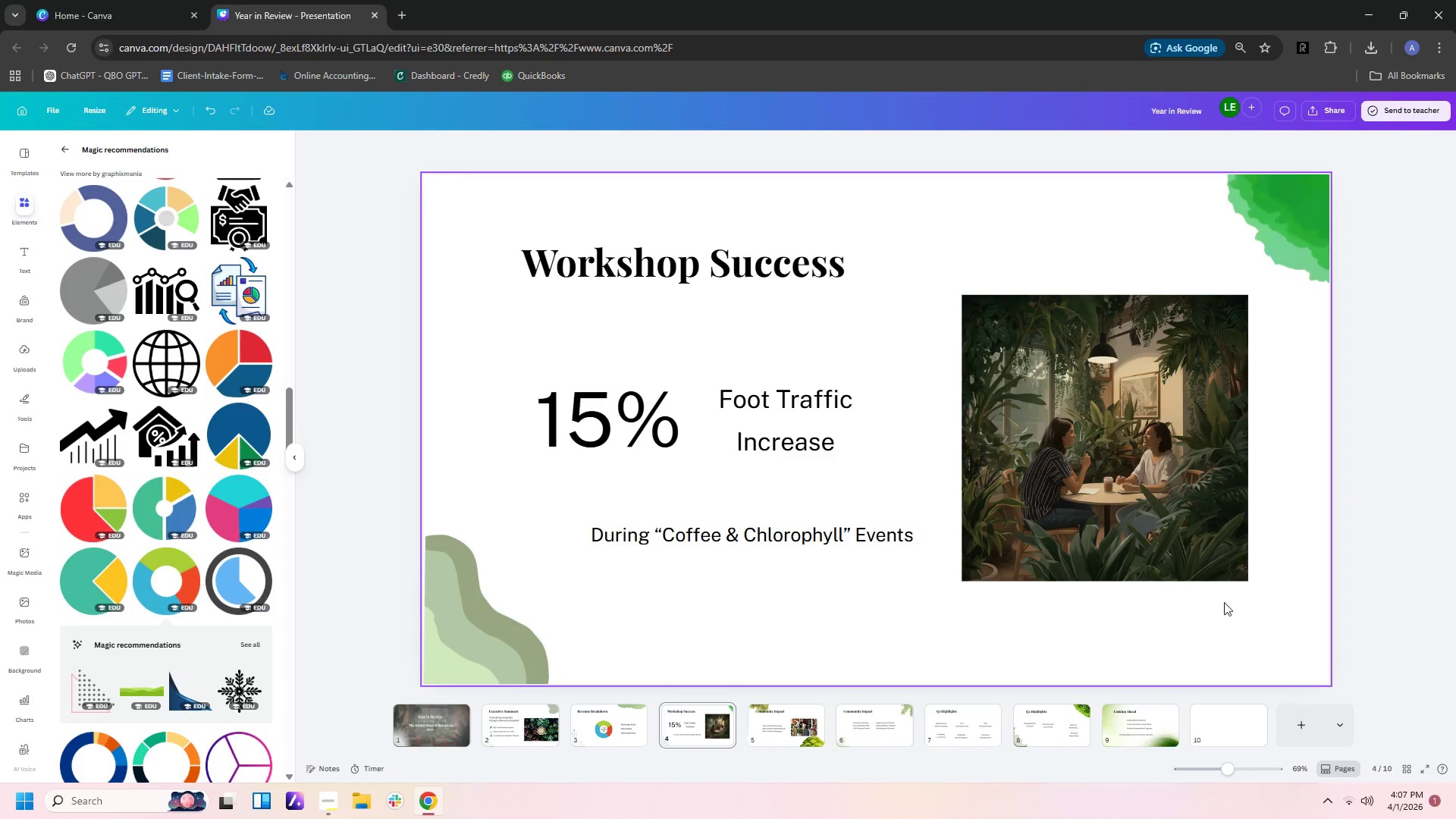 
scroll: coordinate [1232, 591], scroll_direction: up, amount: 1.0
 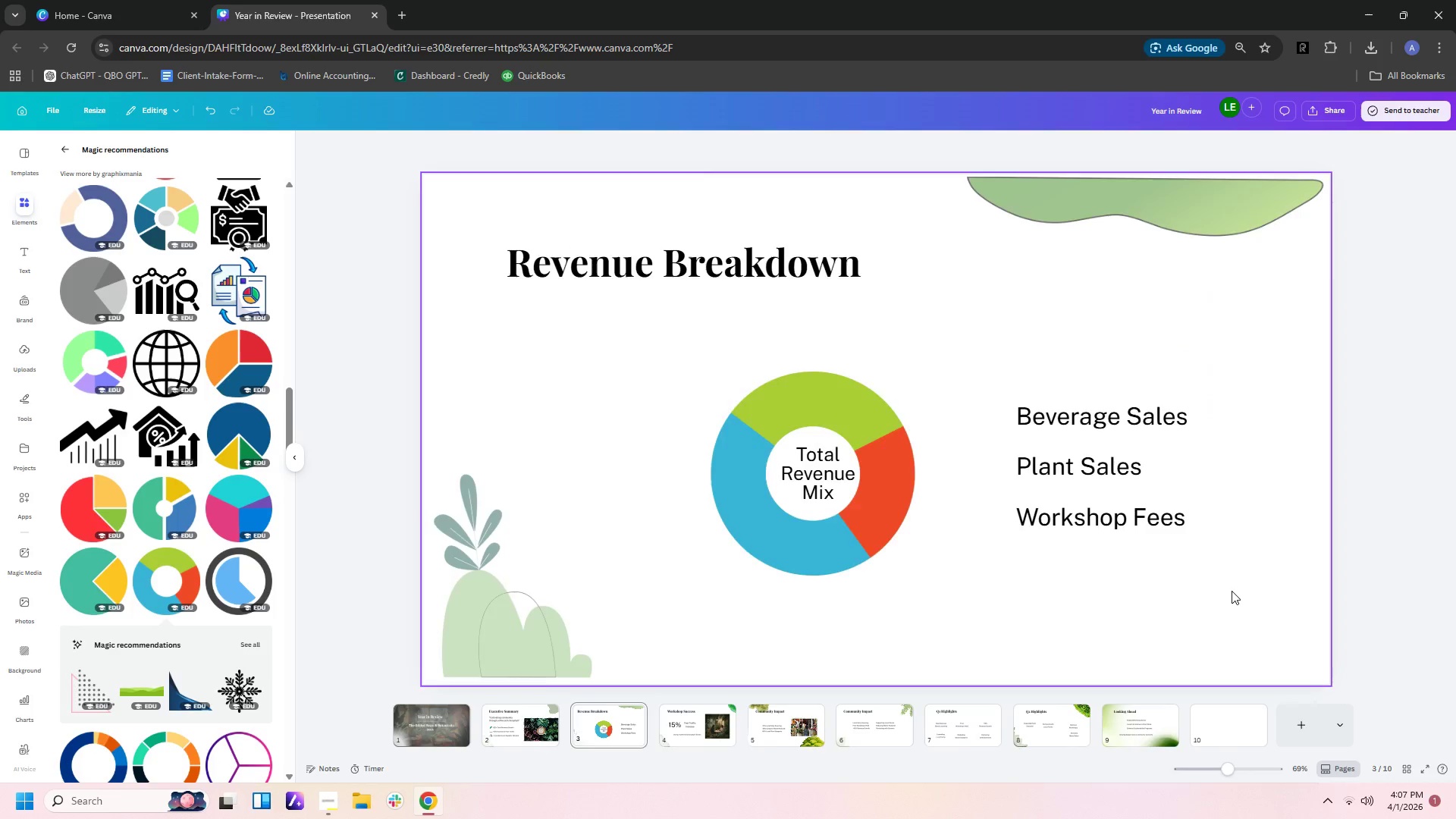 
scroll: coordinate [1232, 591], scroll_direction: down, amount: 1.0
 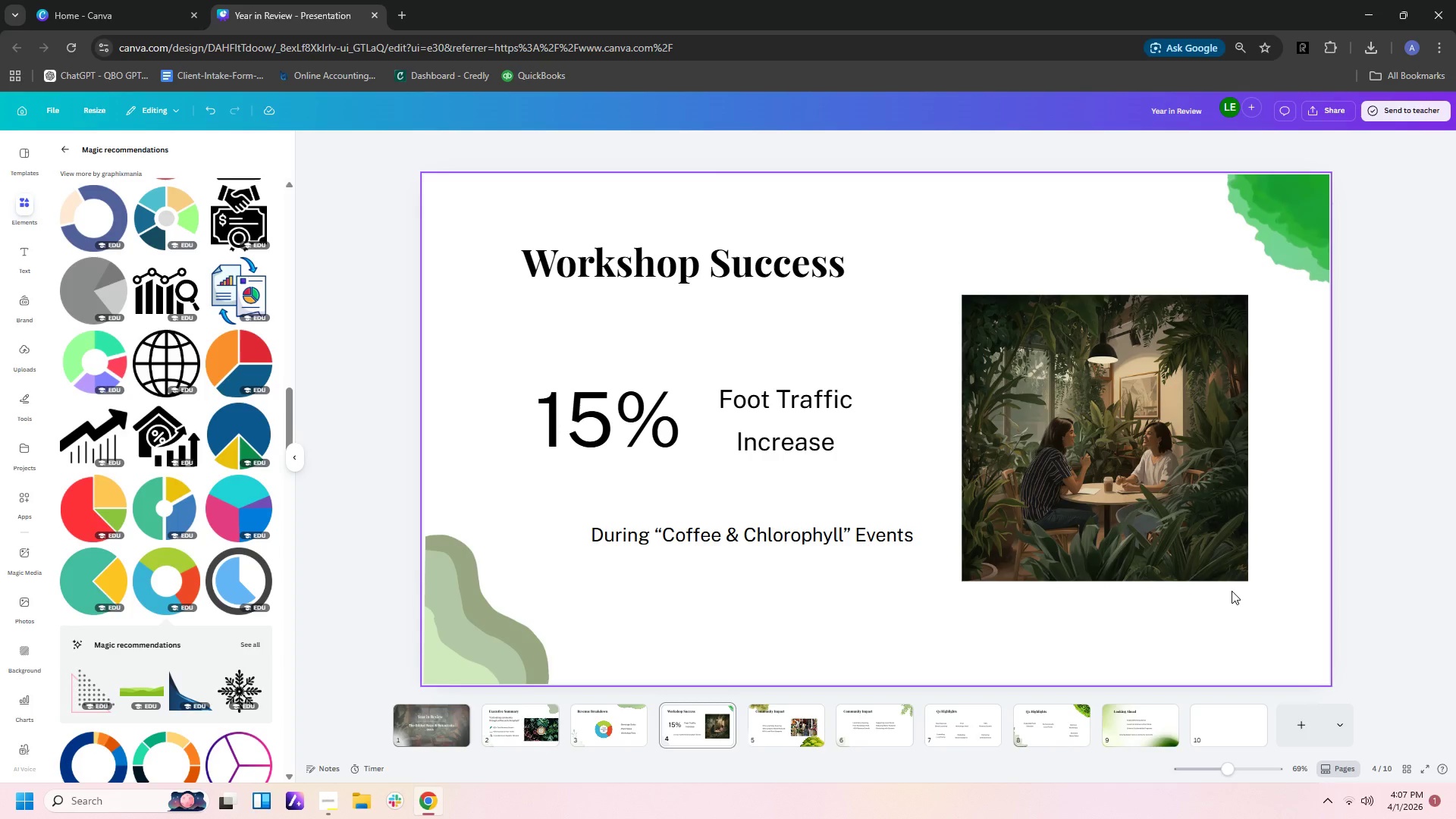 
wait(20.85)
 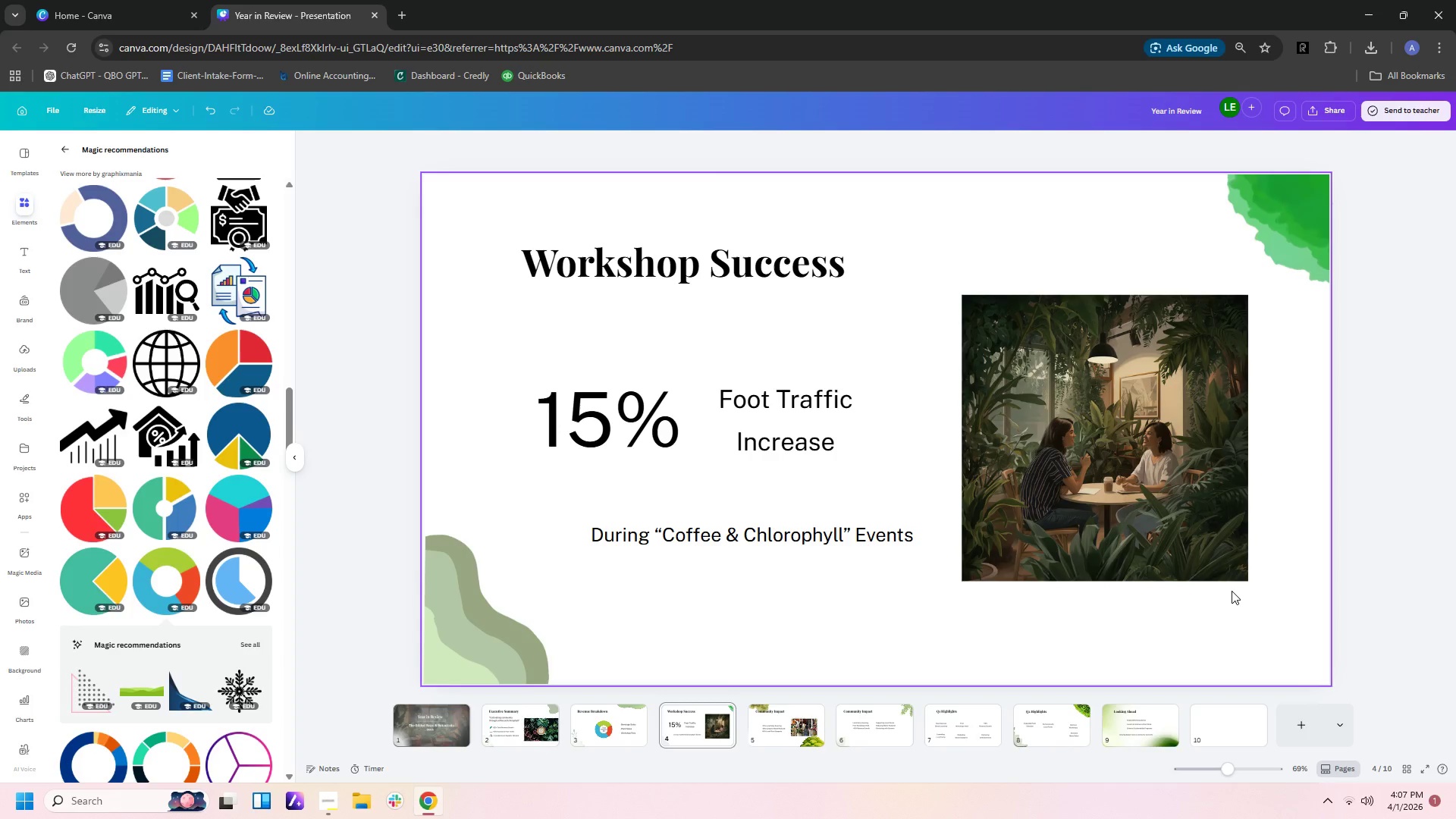 
left_click([613, 730])
 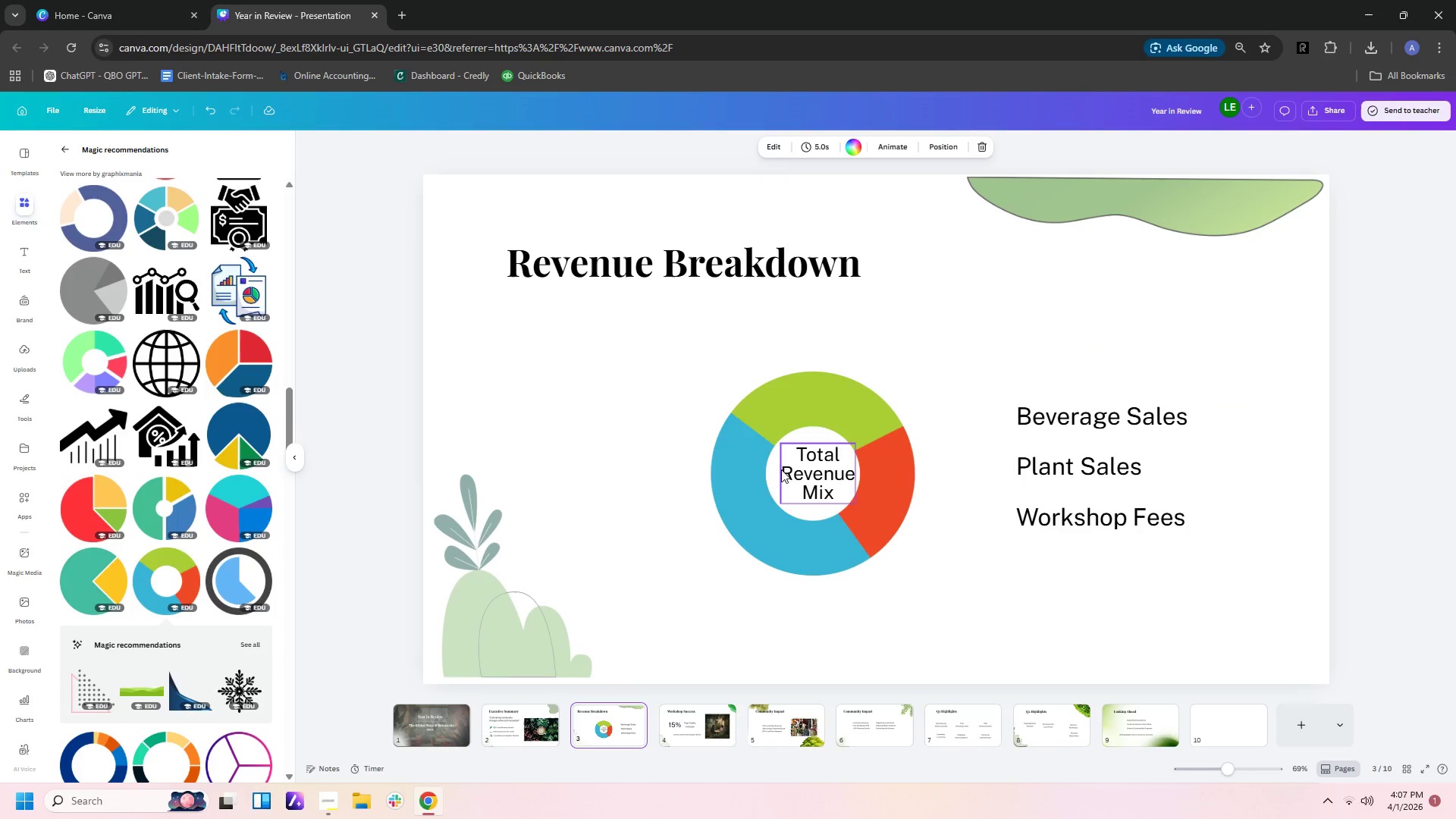 
left_click_drag(start_coordinate=[805, 476], to_coordinate=[801, 476])
 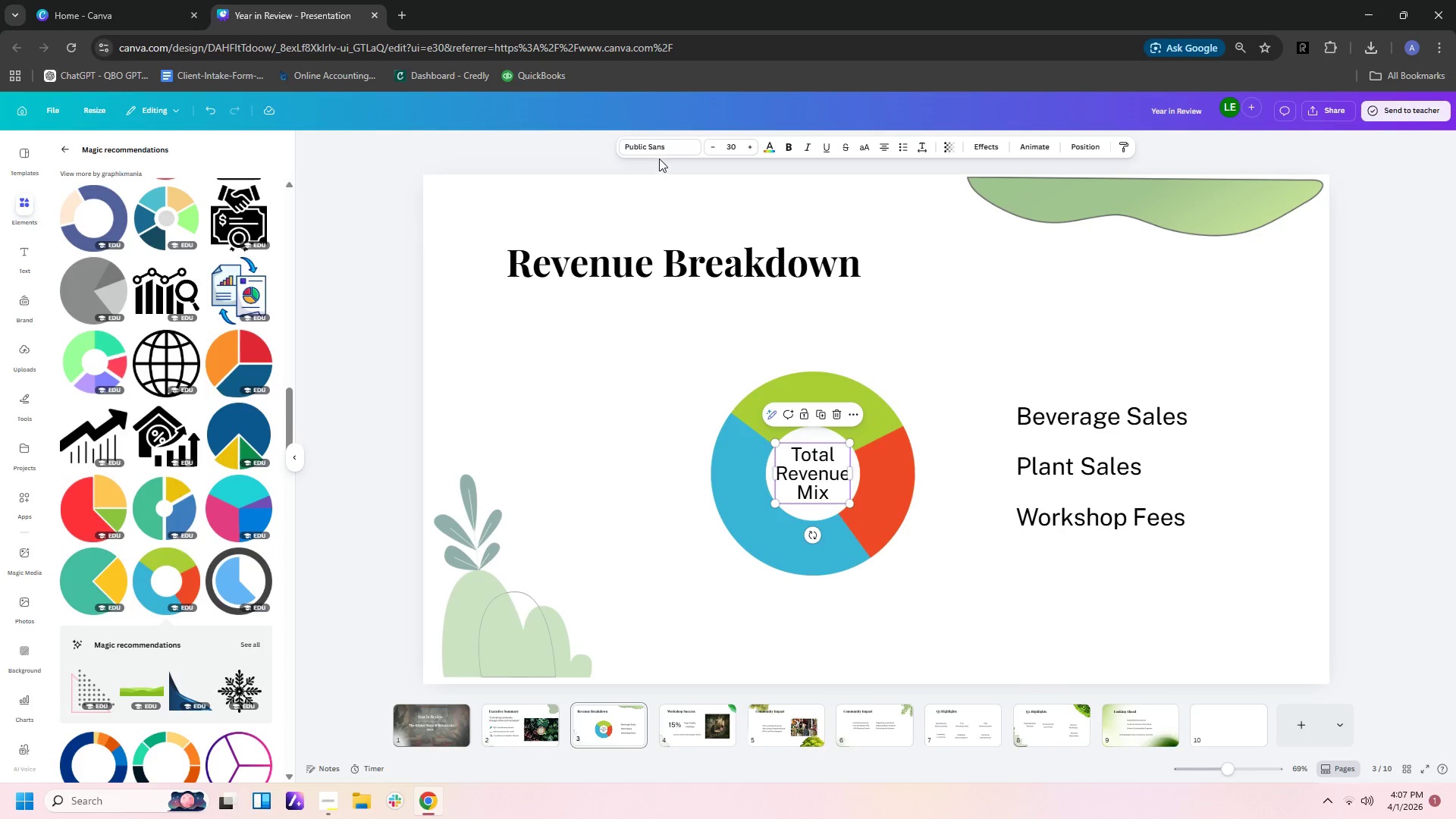 
left_click([663, 152])
 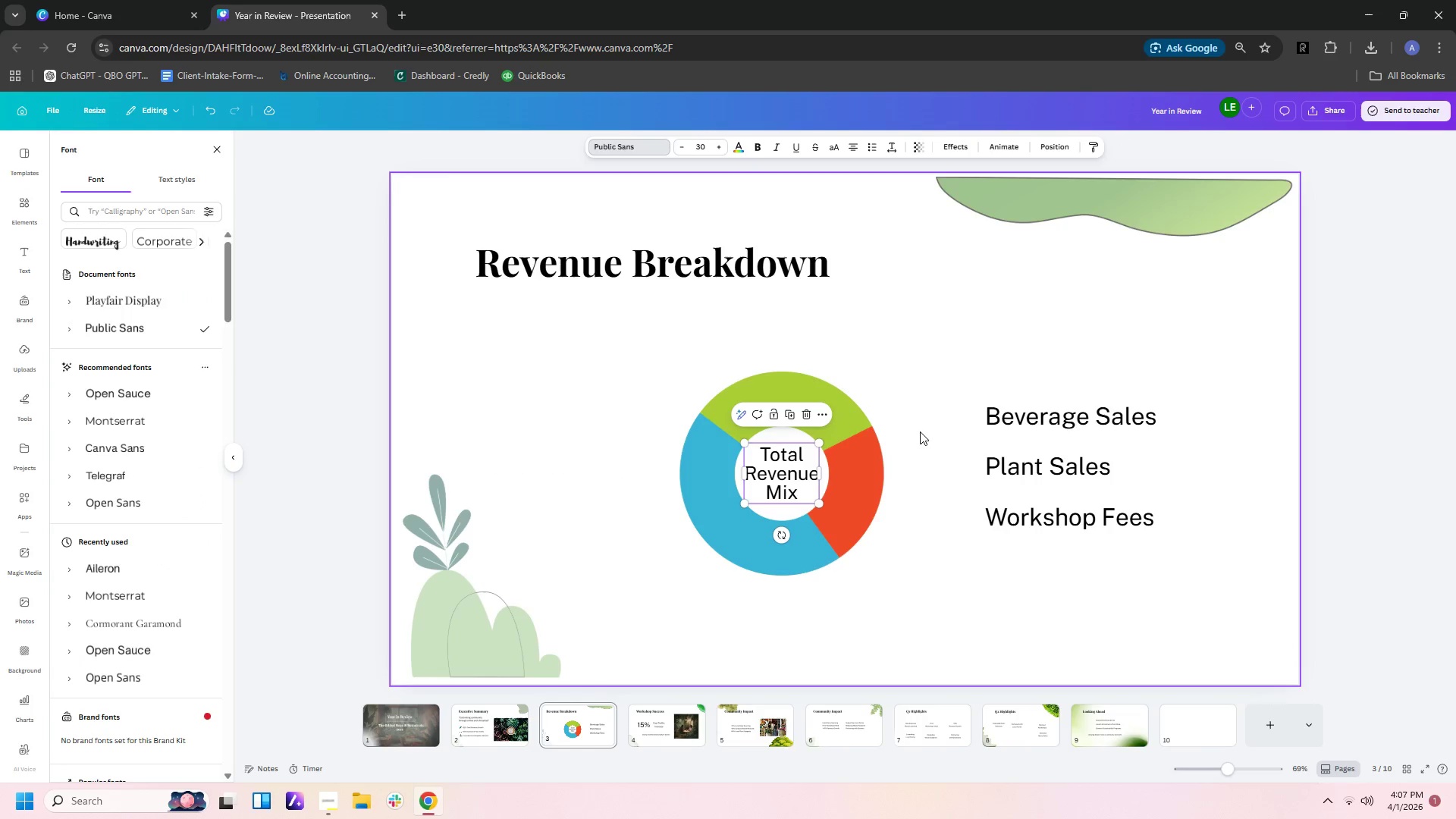 
double_click([1027, 462])
 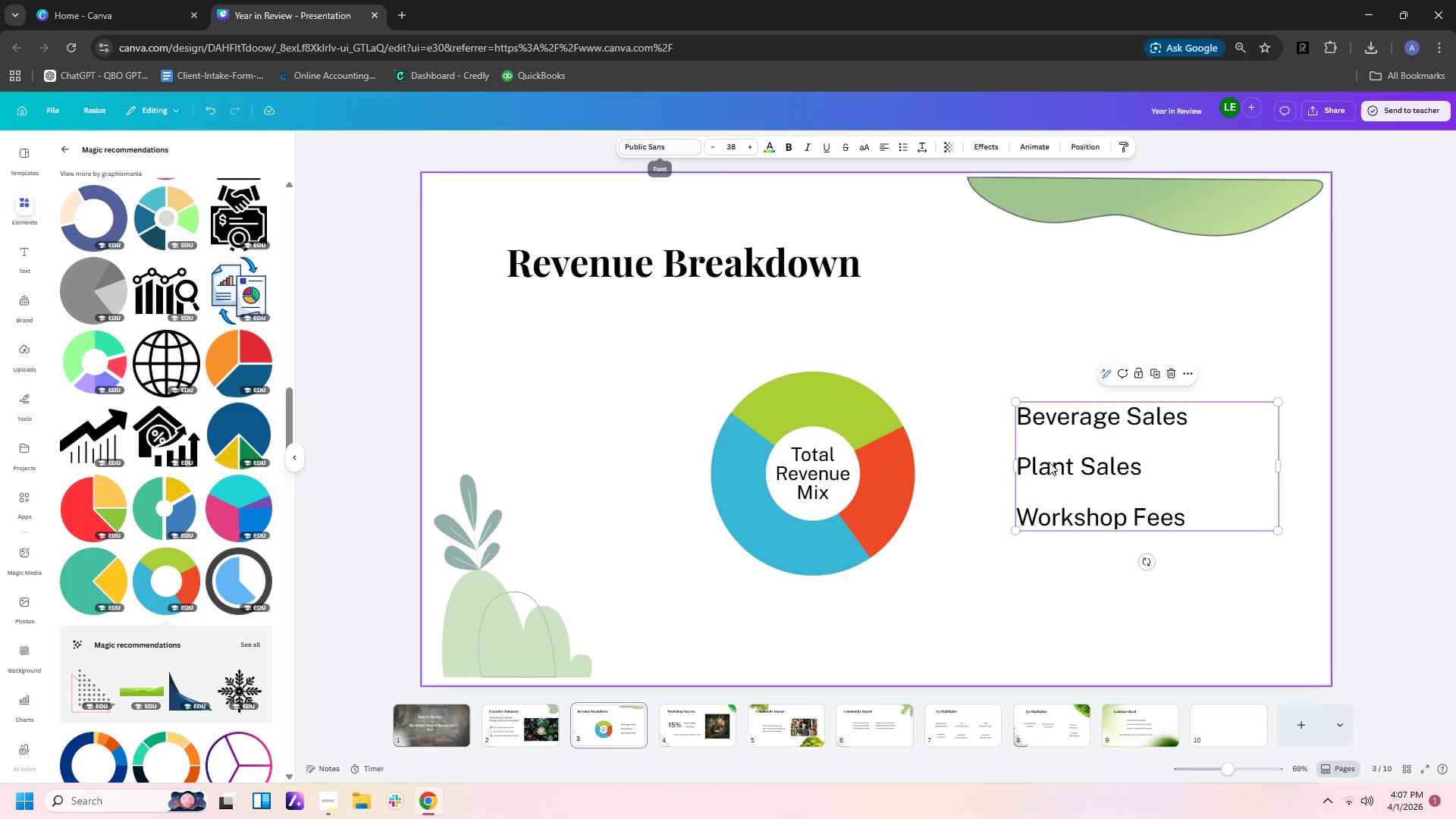 
left_click([966, 426])
 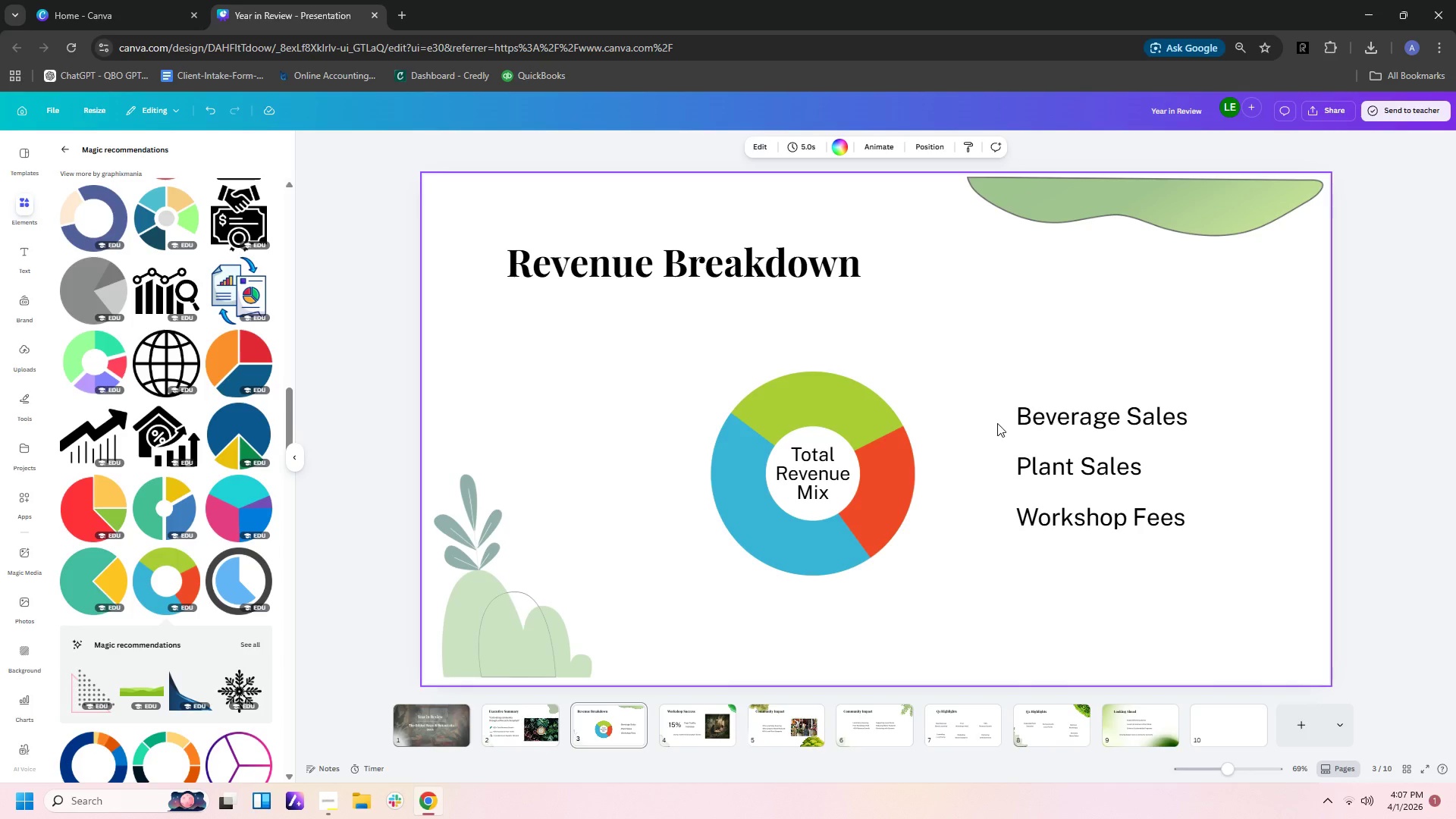 
wait(6.87)
 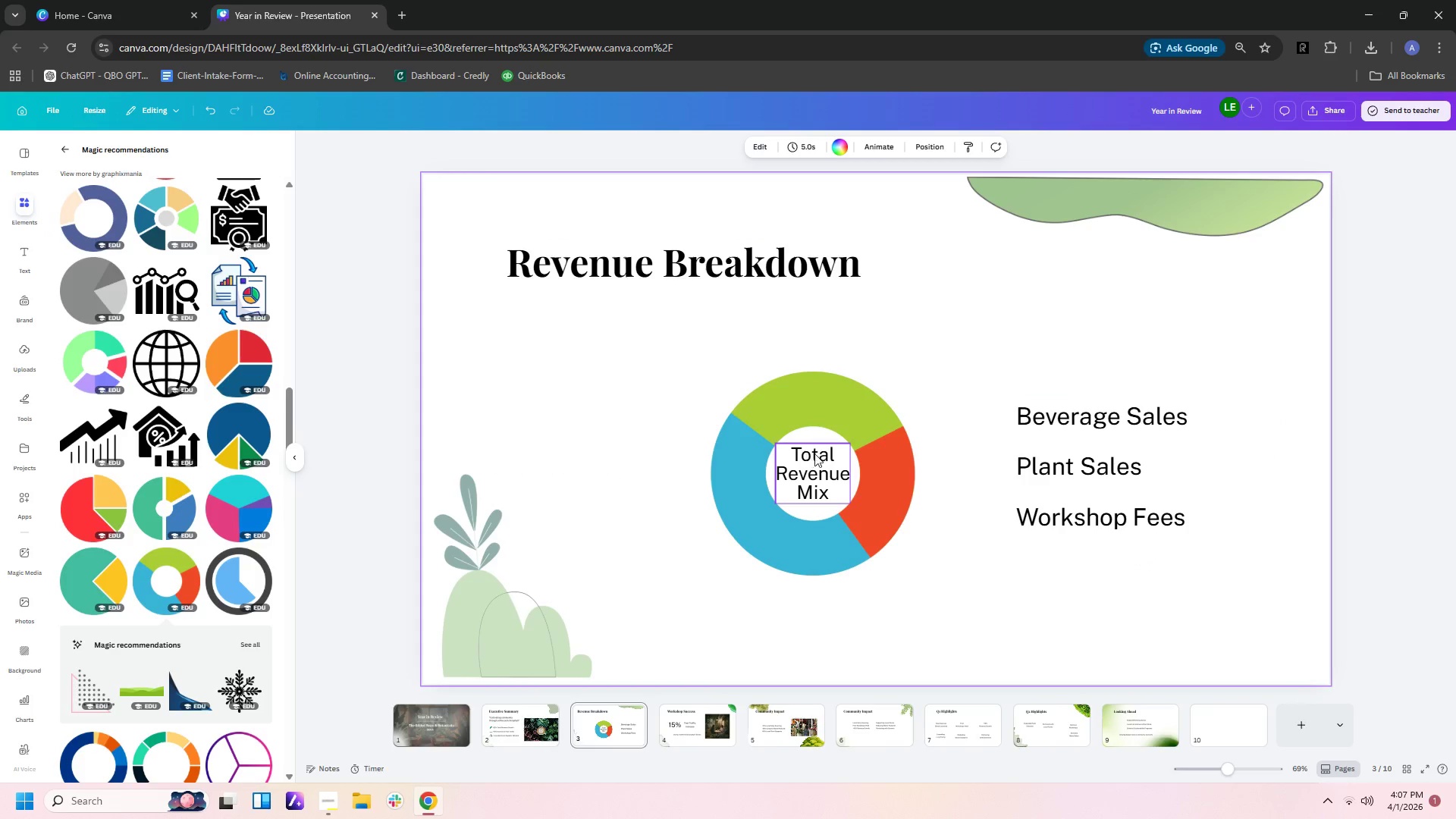 
mouse_move([119, 369])
 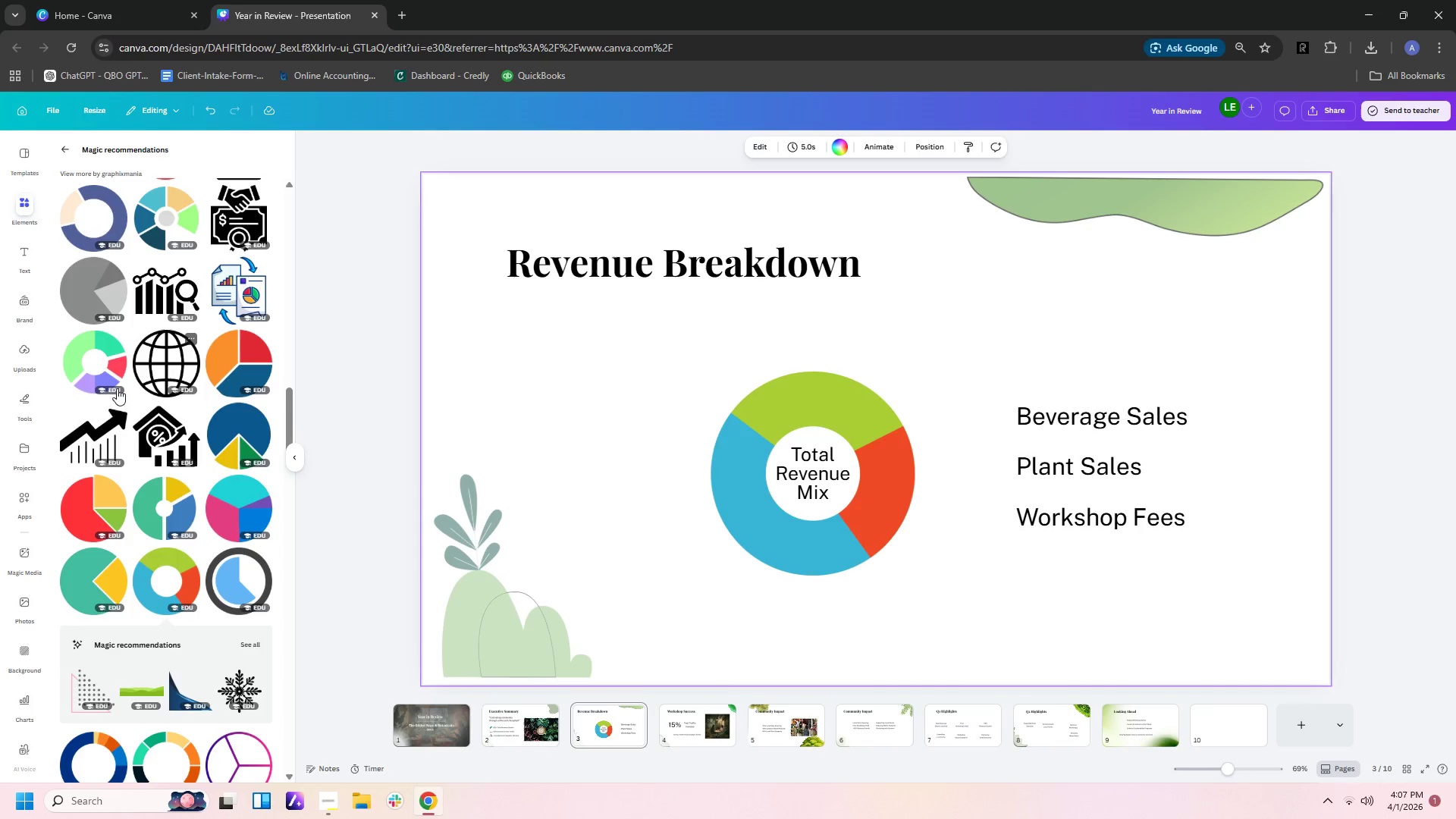 
left_click([28, 199])
 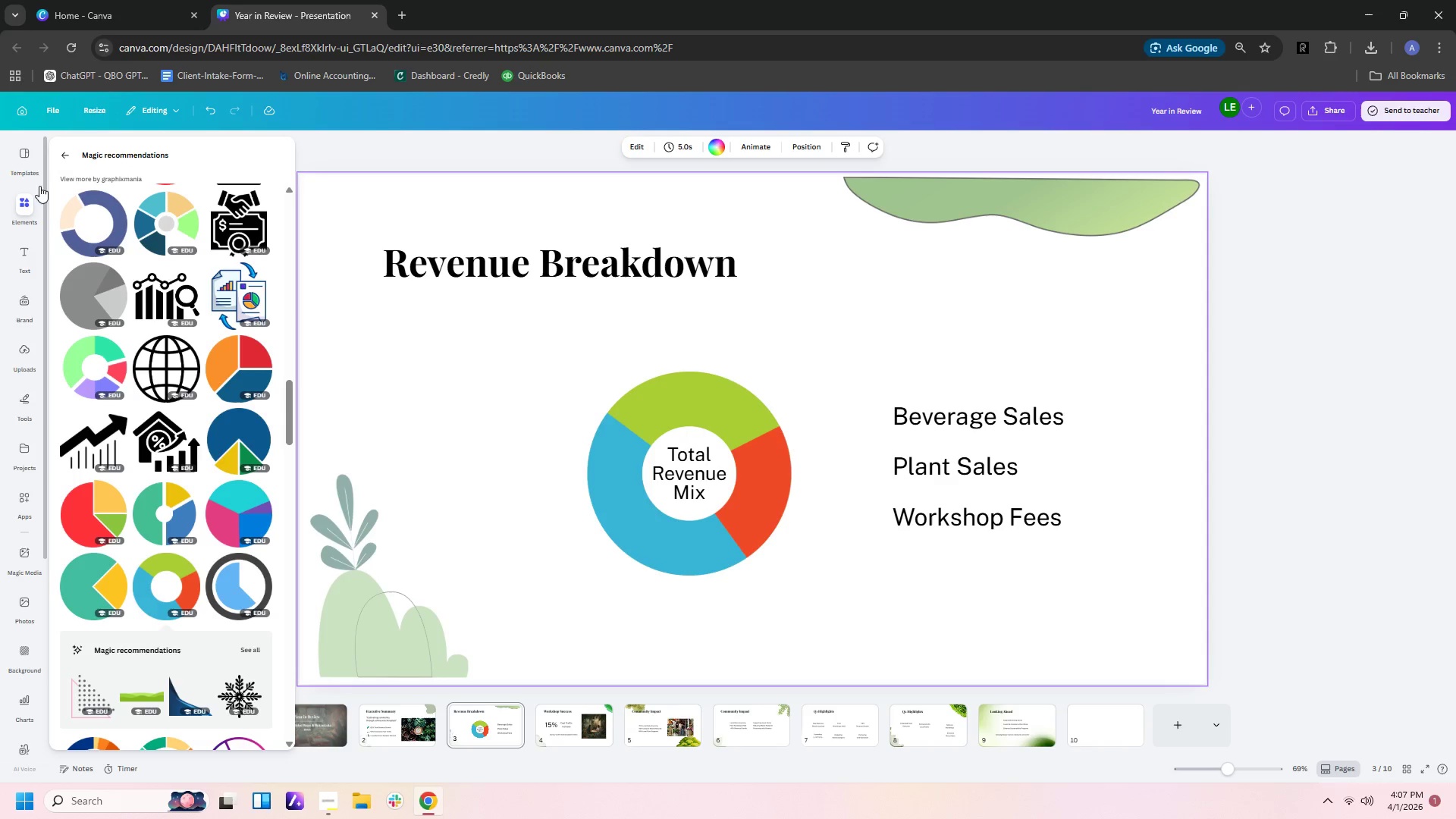 
left_click([60, 150])
 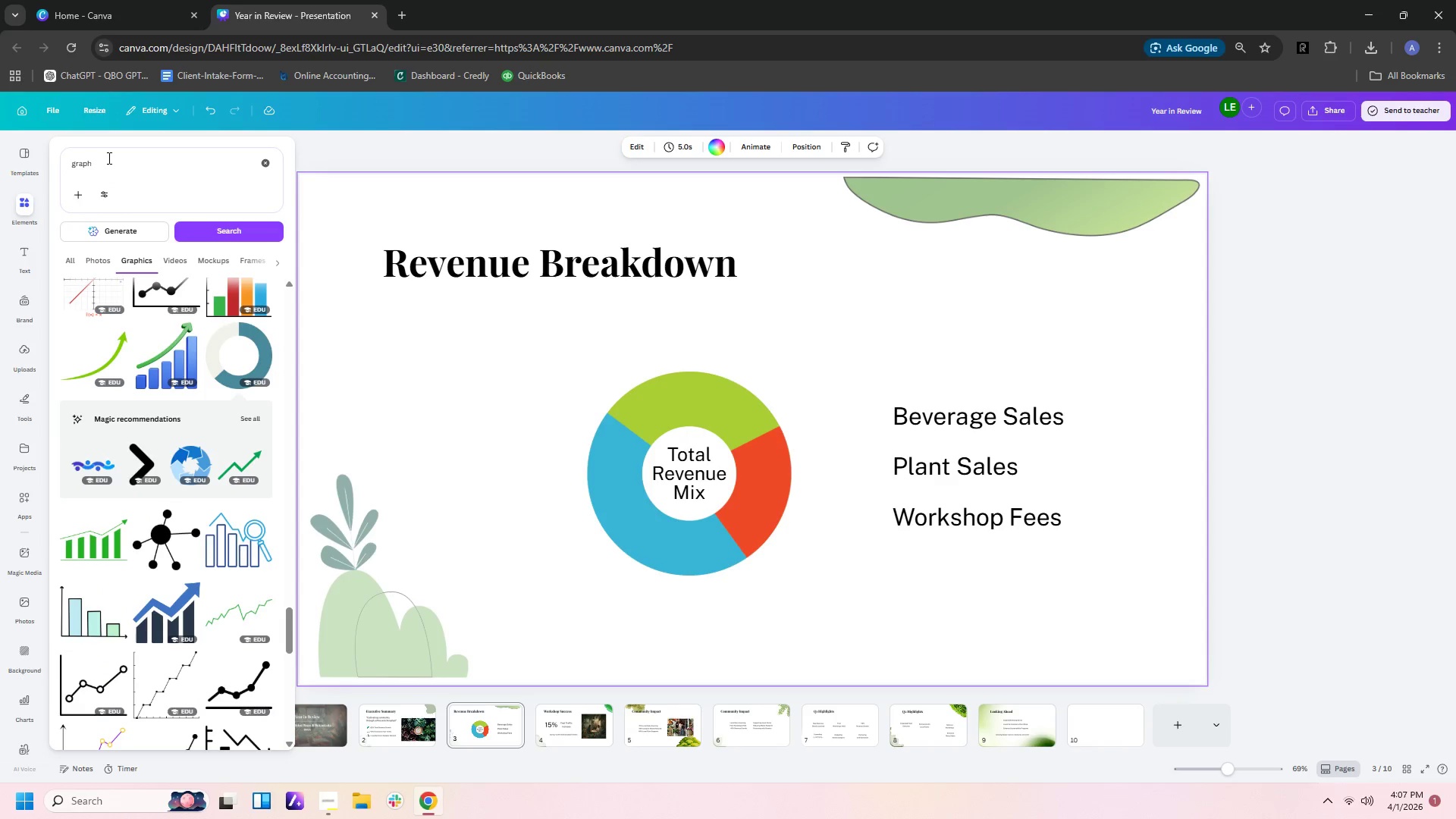 
left_click_drag(start_coordinate=[109, 158], to_coordinate=[64, 152])
 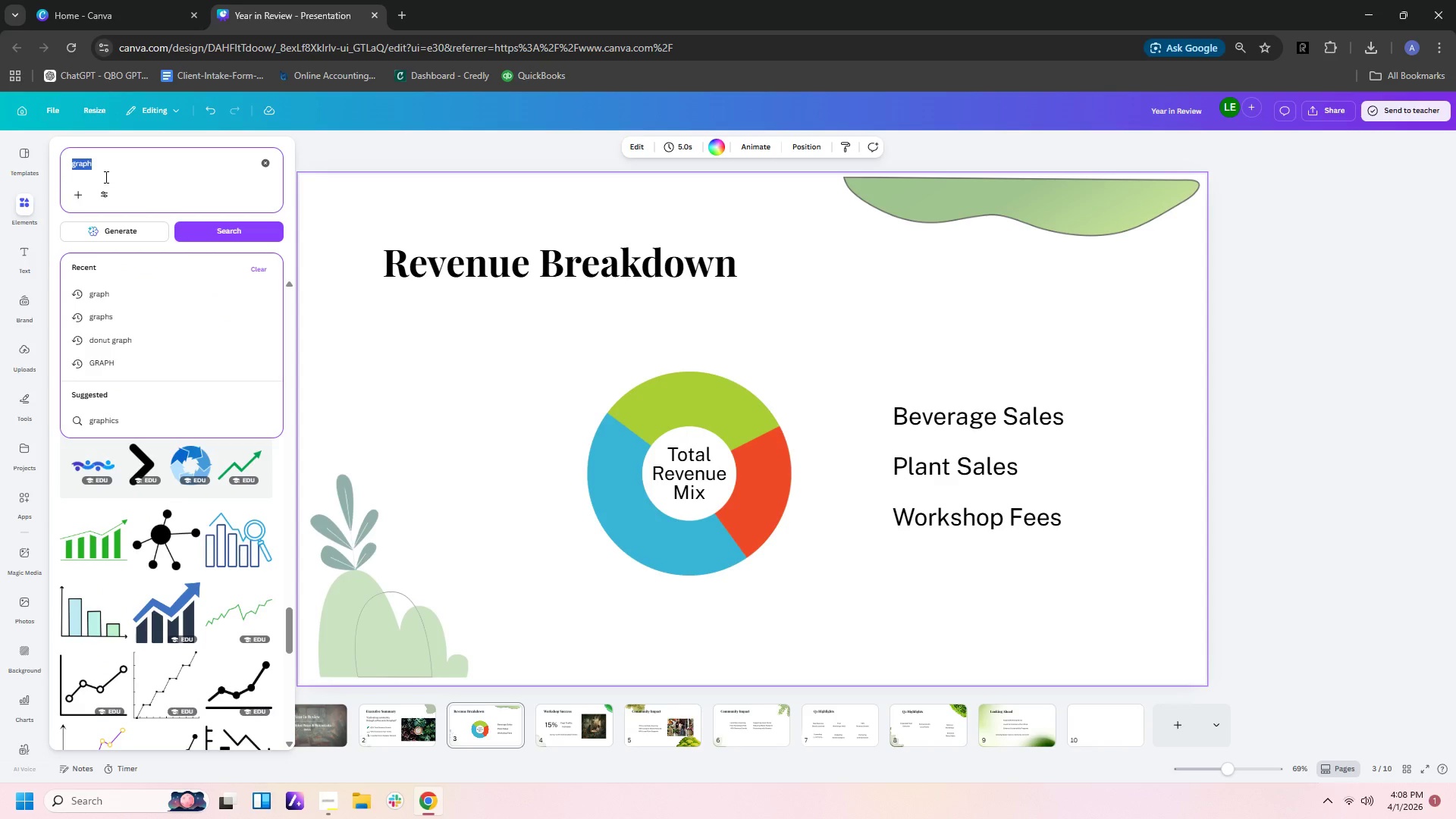 
type(blue leaf)
 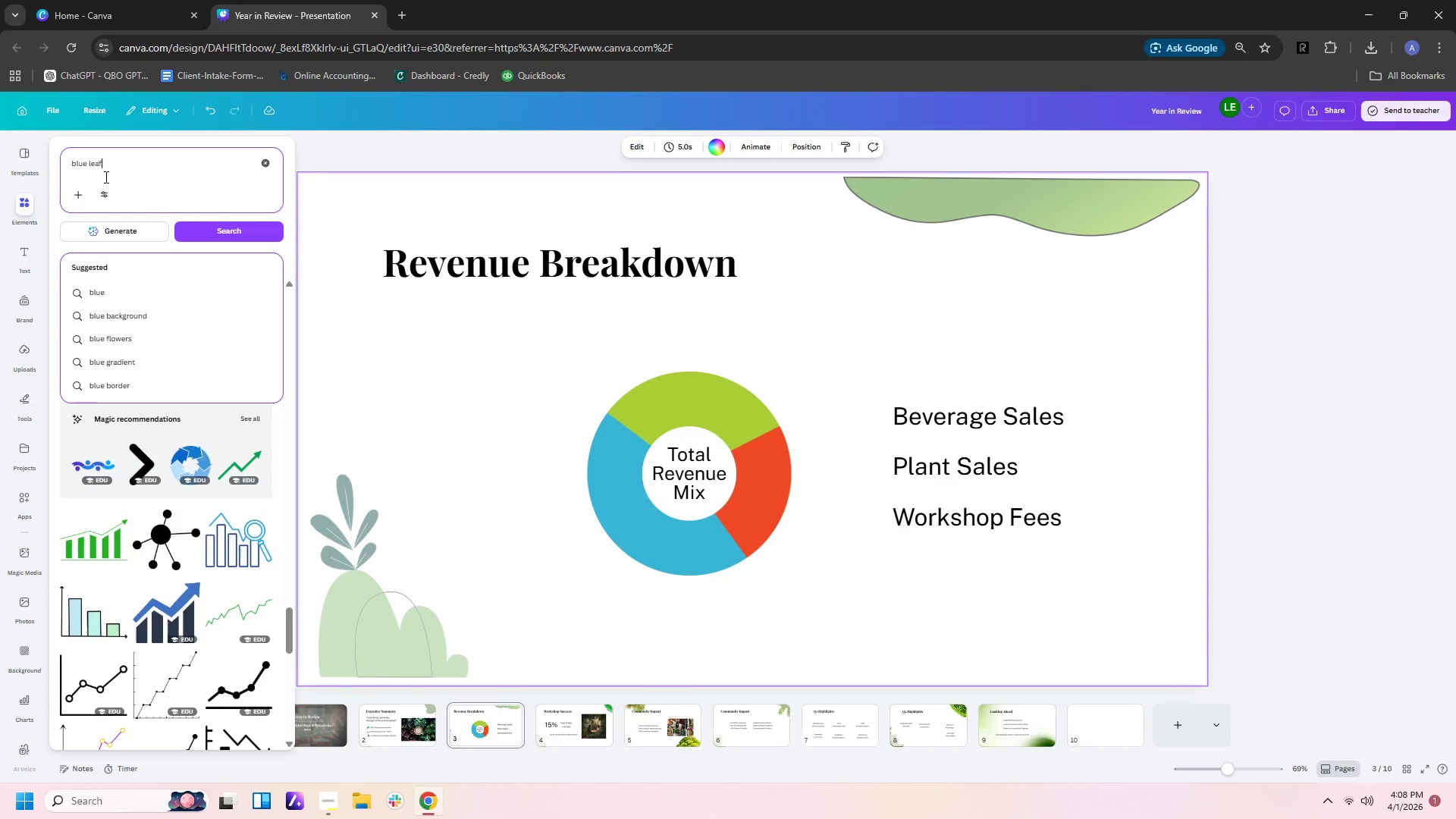 
key(Enter)
 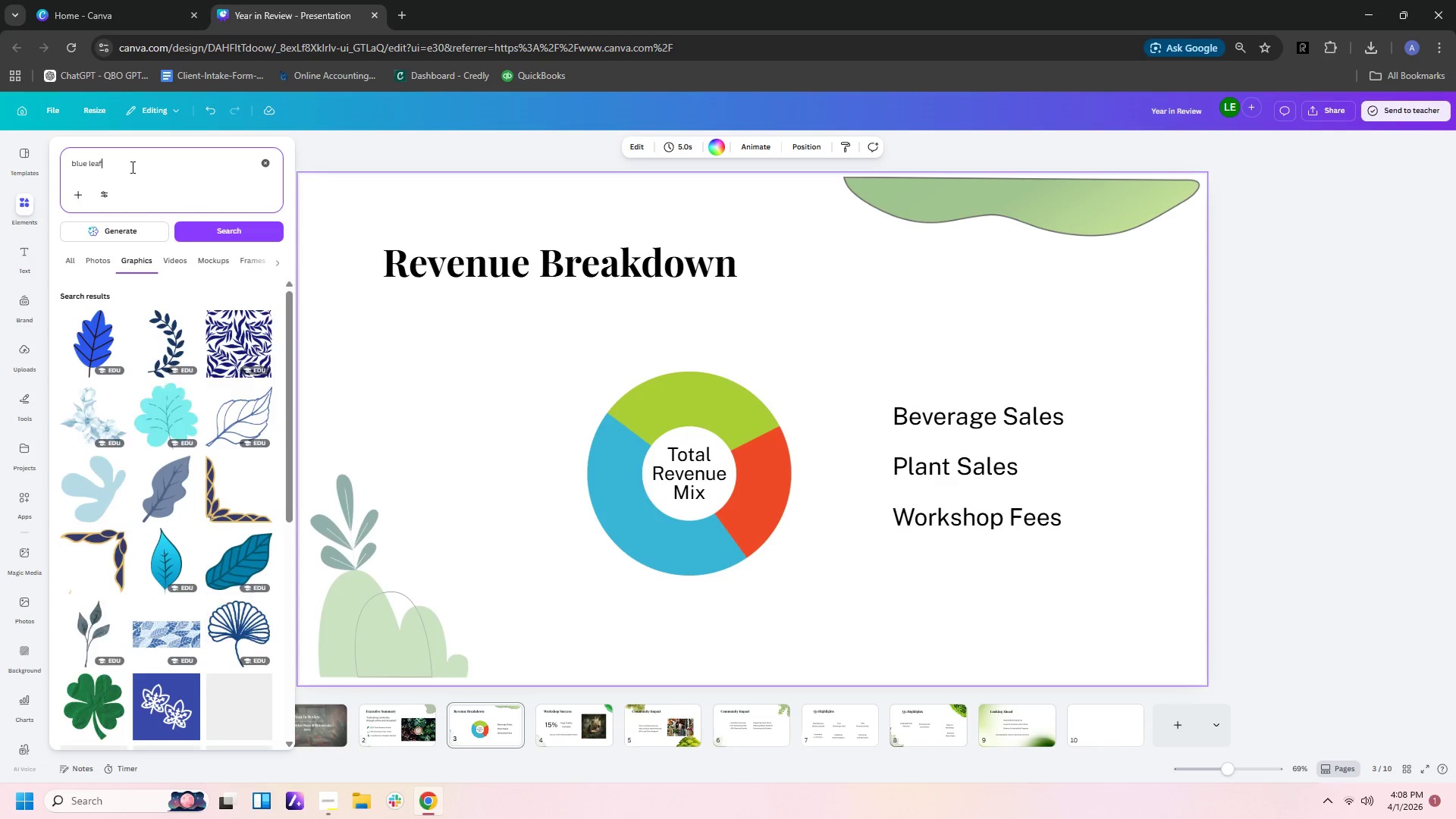 
left_click_drag(start_coordinate=[123, 159], to_coordinate=[86, 162])
 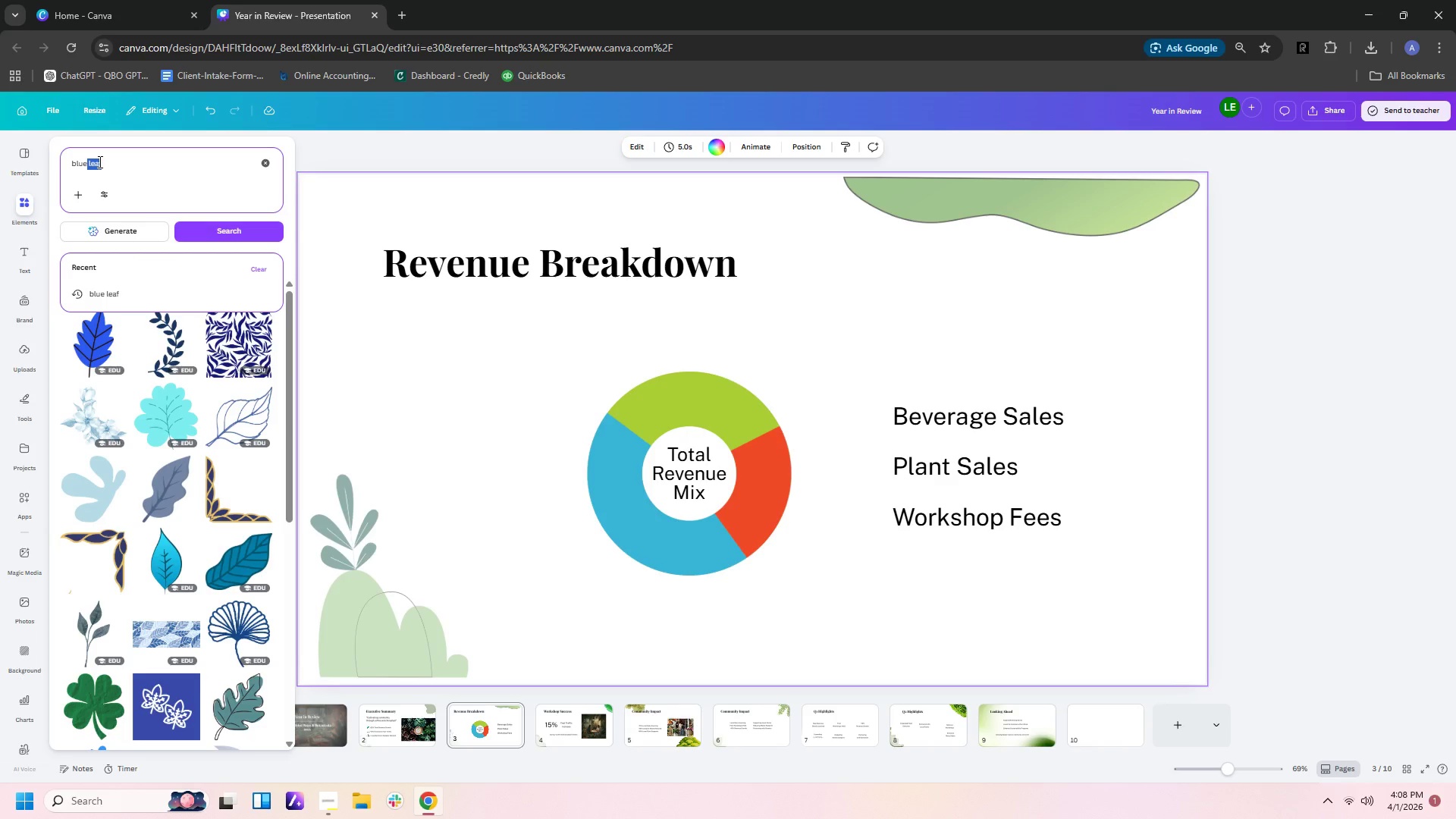 
key(Backspace)
type( cup)
 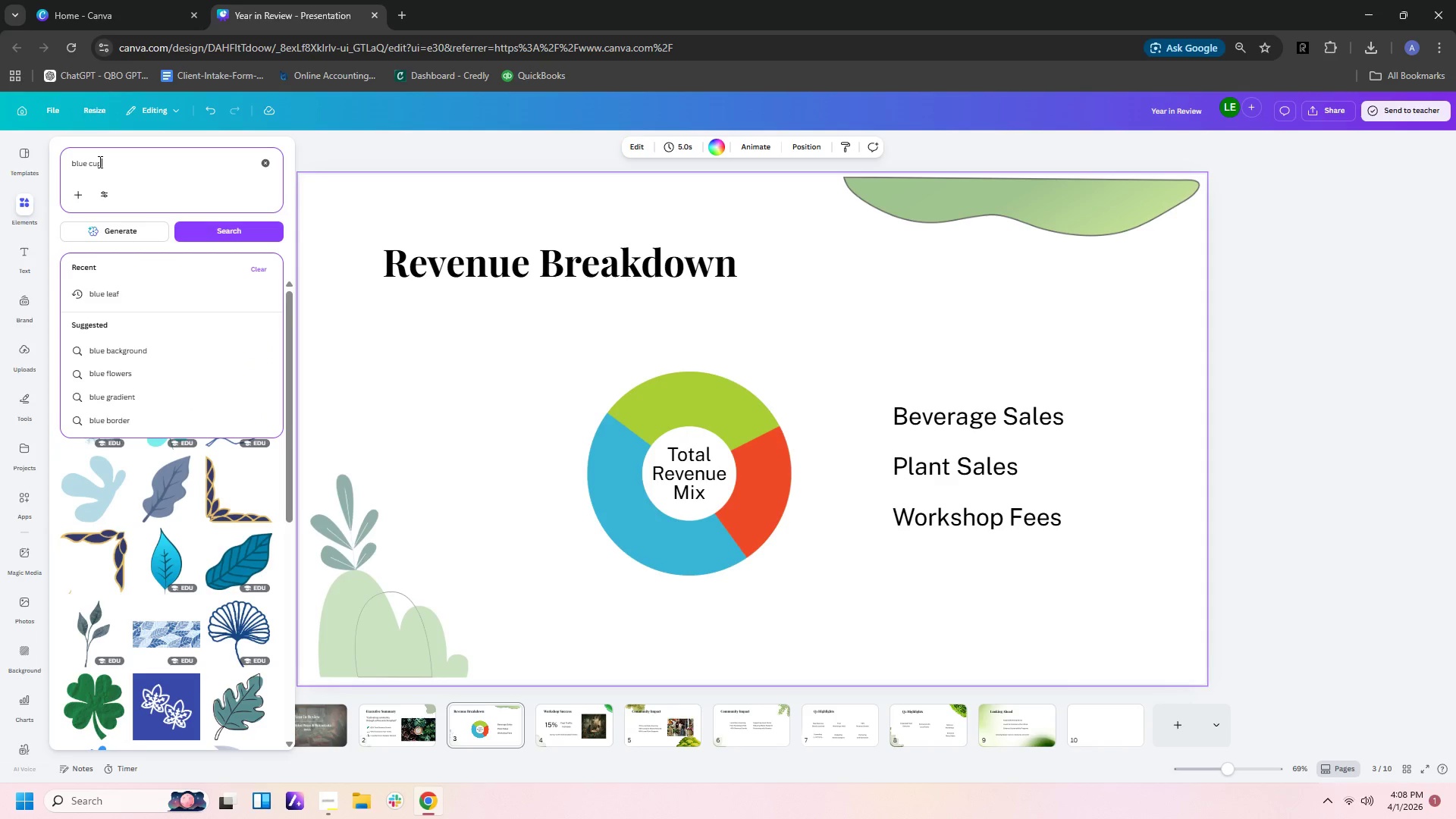 
key(Enter)
 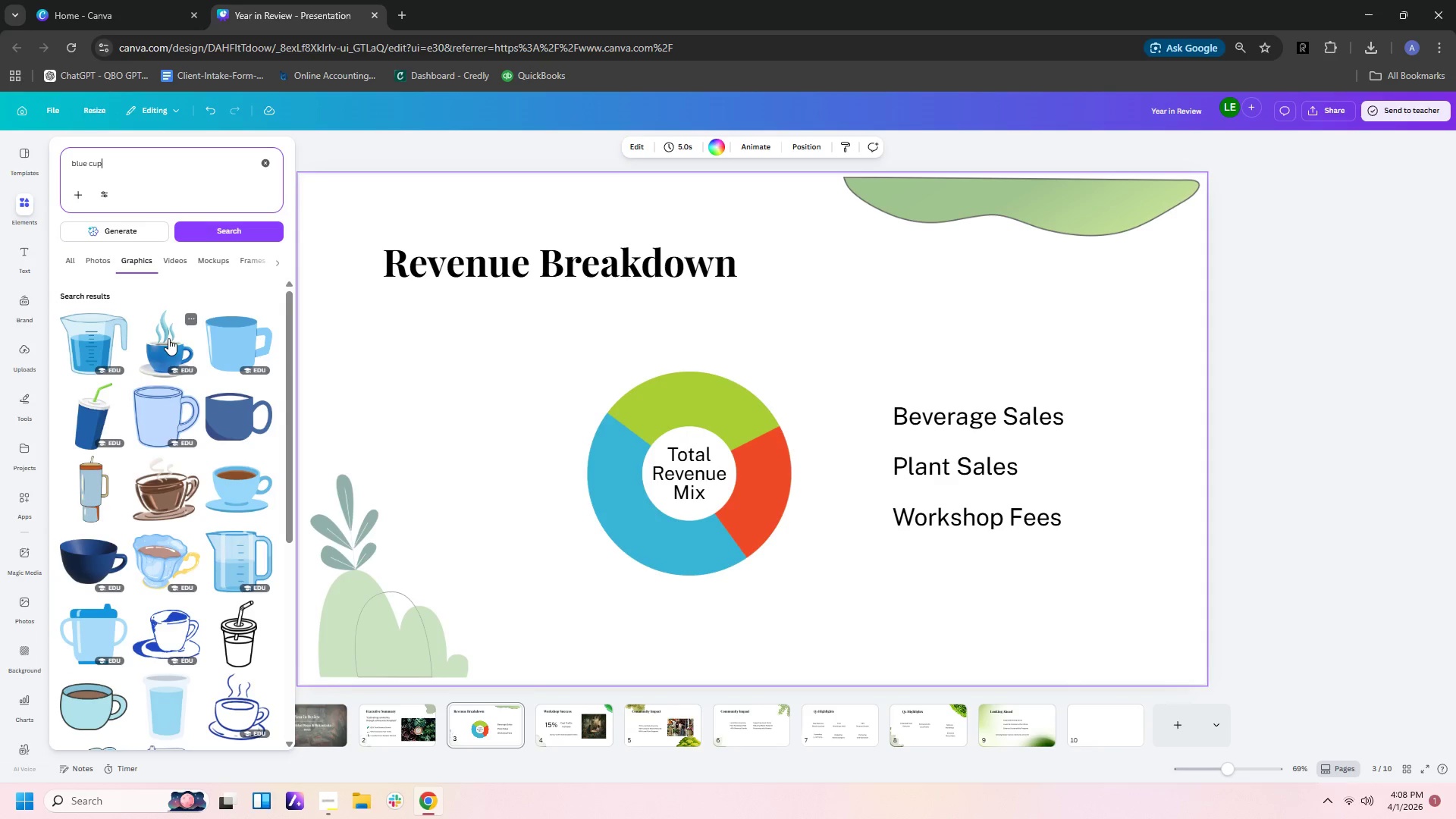 
wait(6.89)
 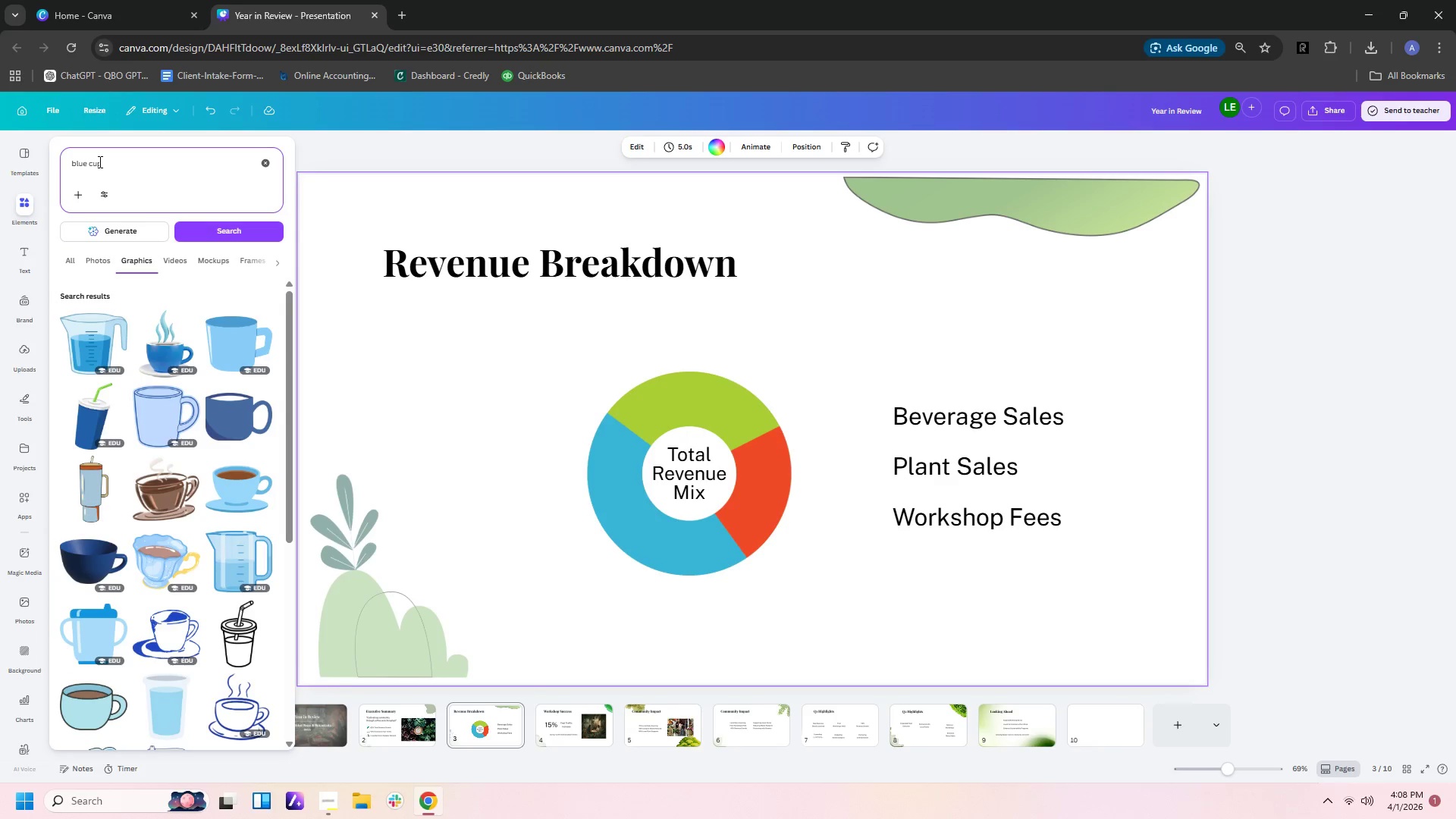 
left_click([244, 483])
 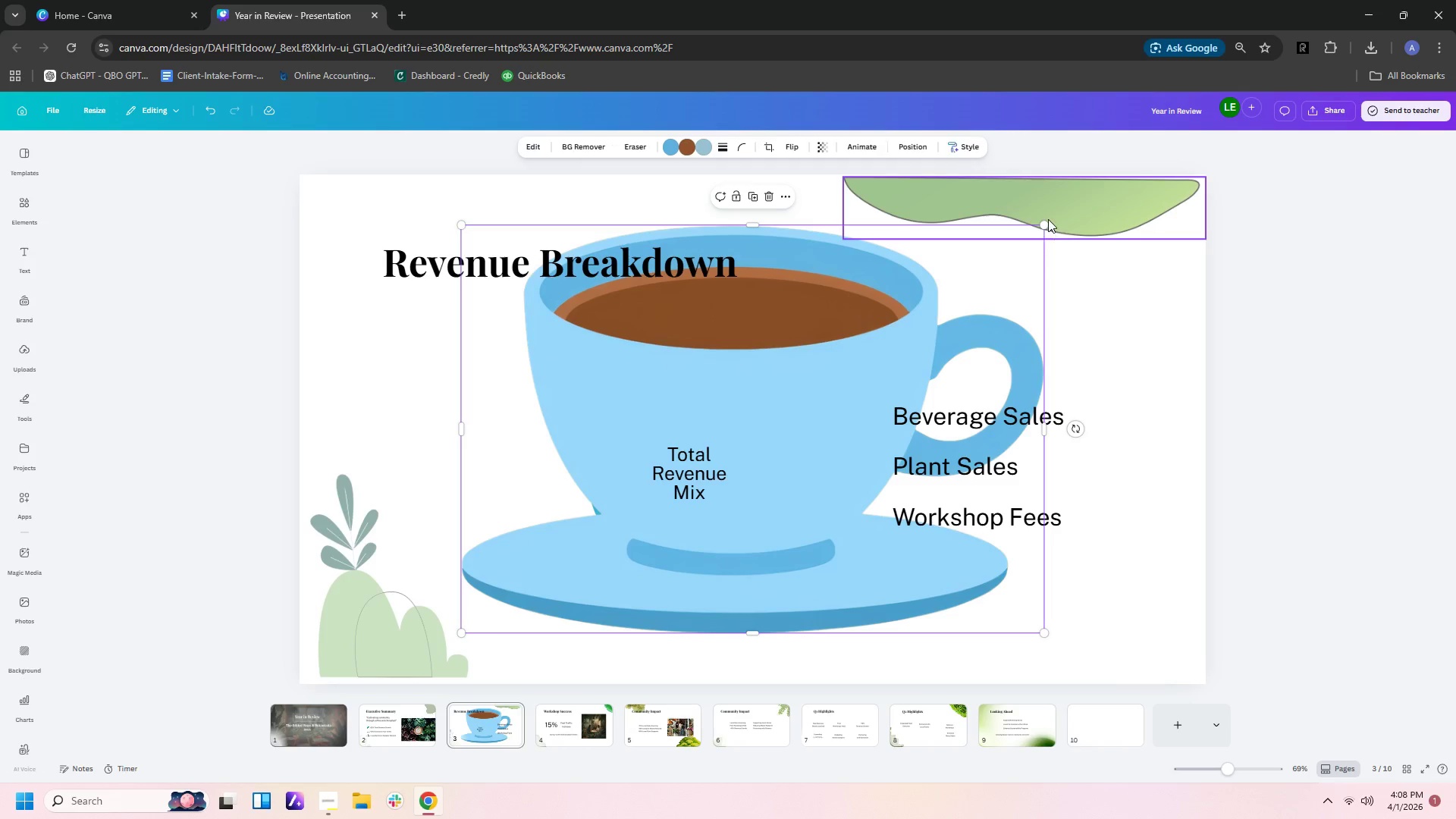 
left_click_drag(start_coordinate=[1043, 225], to_coordinate=[497, 601])
 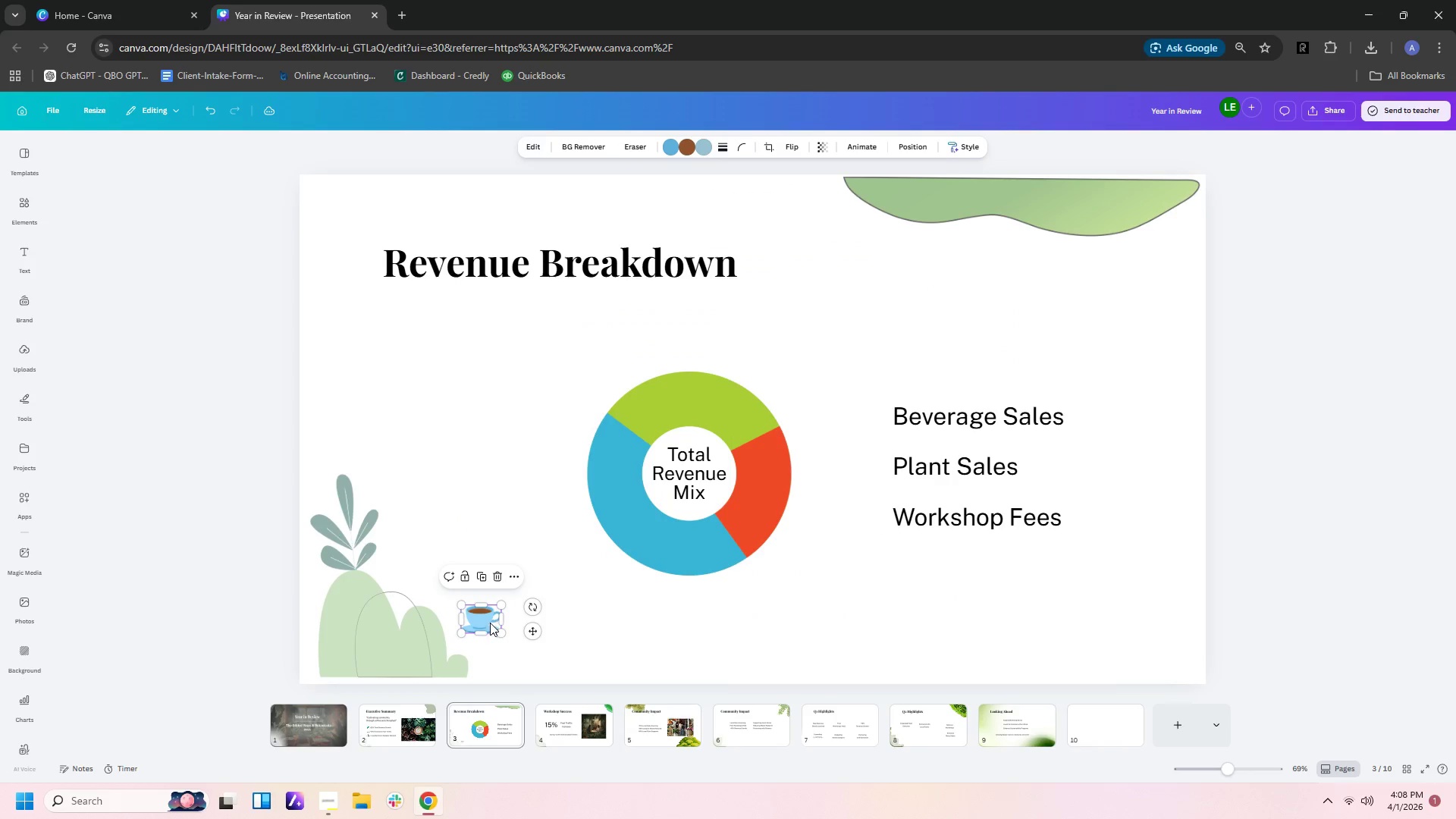 
left_click_drag(start_coordinate=[488, 623], to_coordinate=[868, 416])
 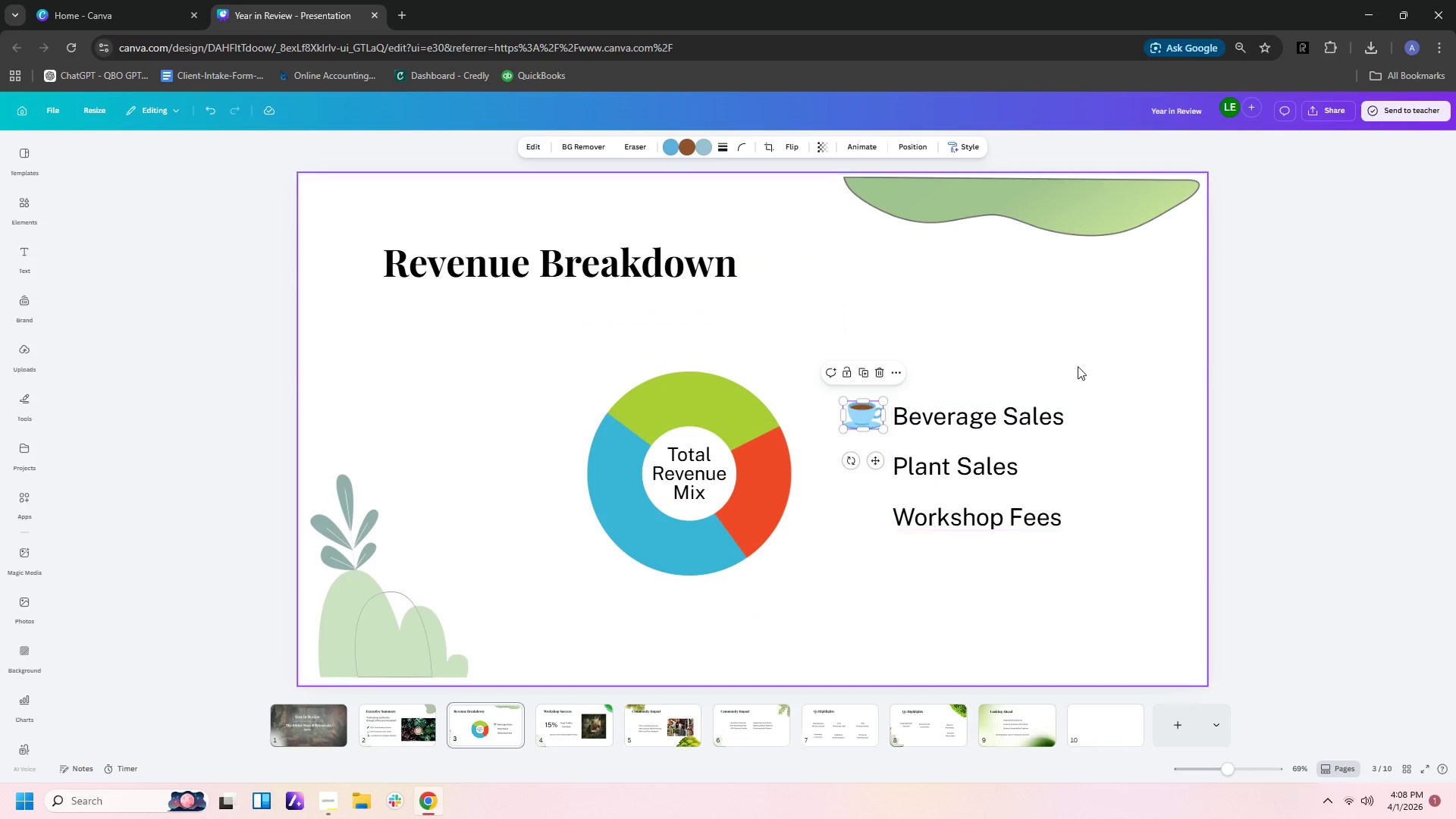 
left_click([1078, 366])
 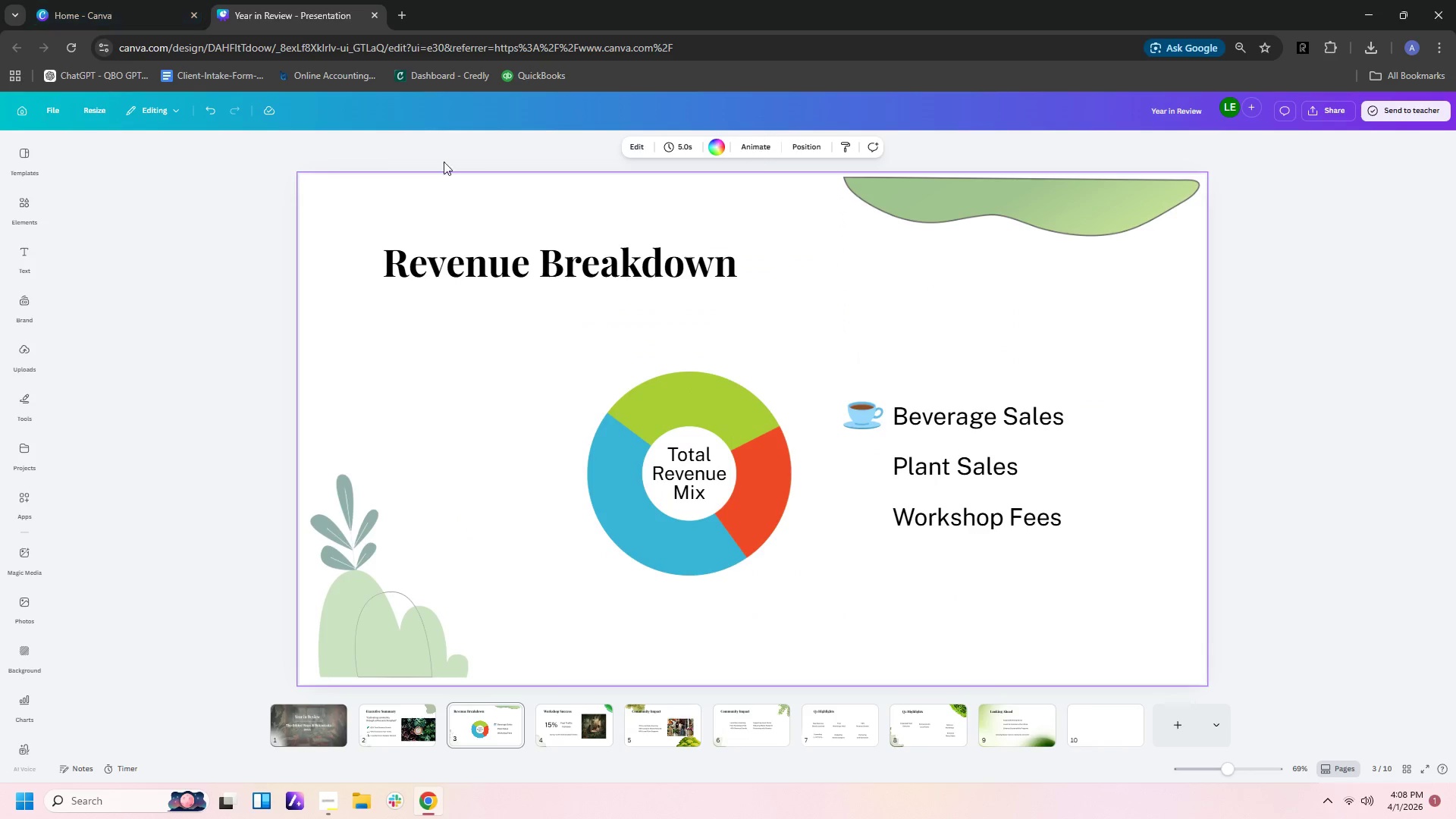 
left_click([16, 210])
 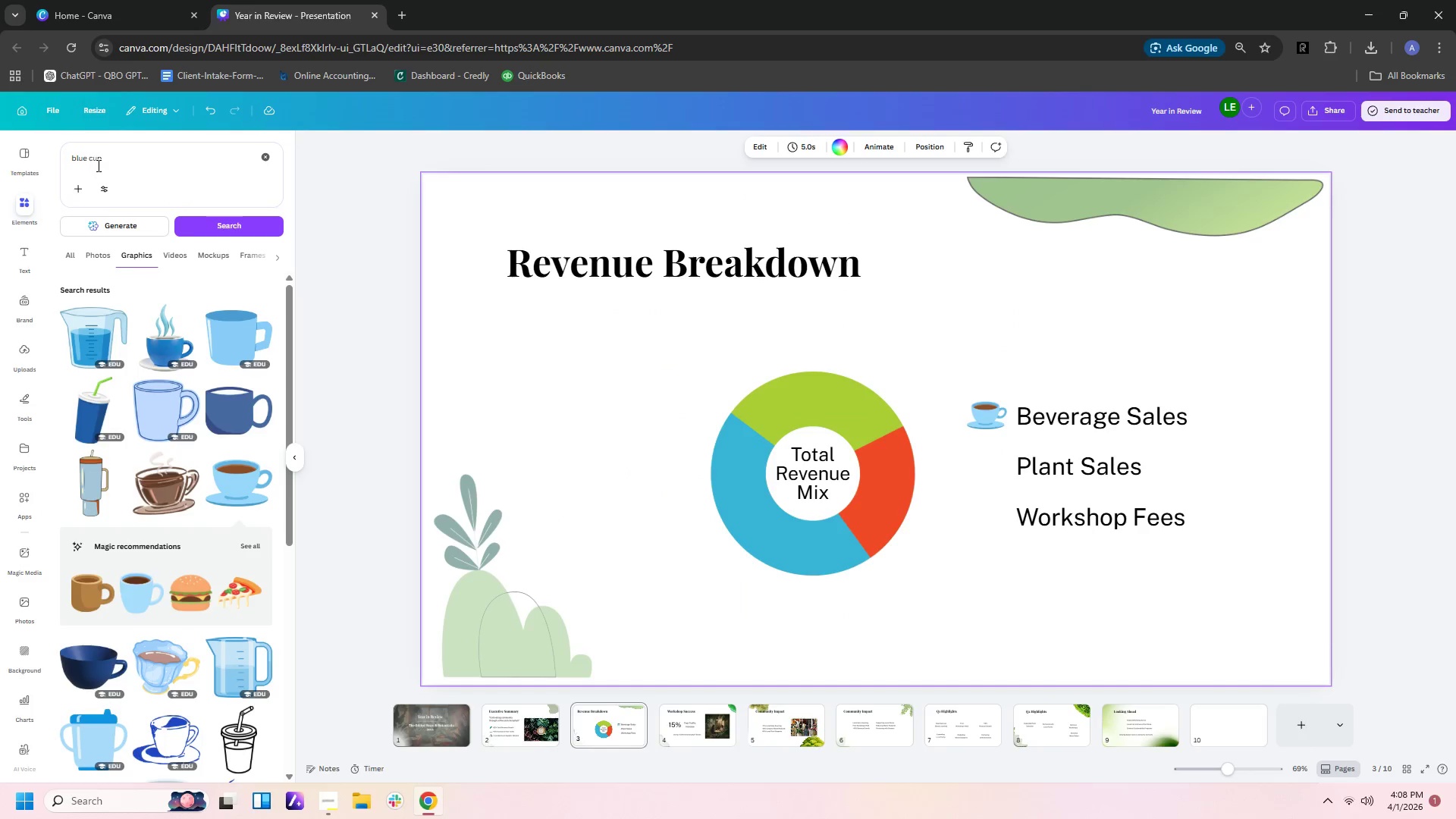 
left_click_drag(start_coordinate=[104, 164], to_coordinate=[43, 158])
 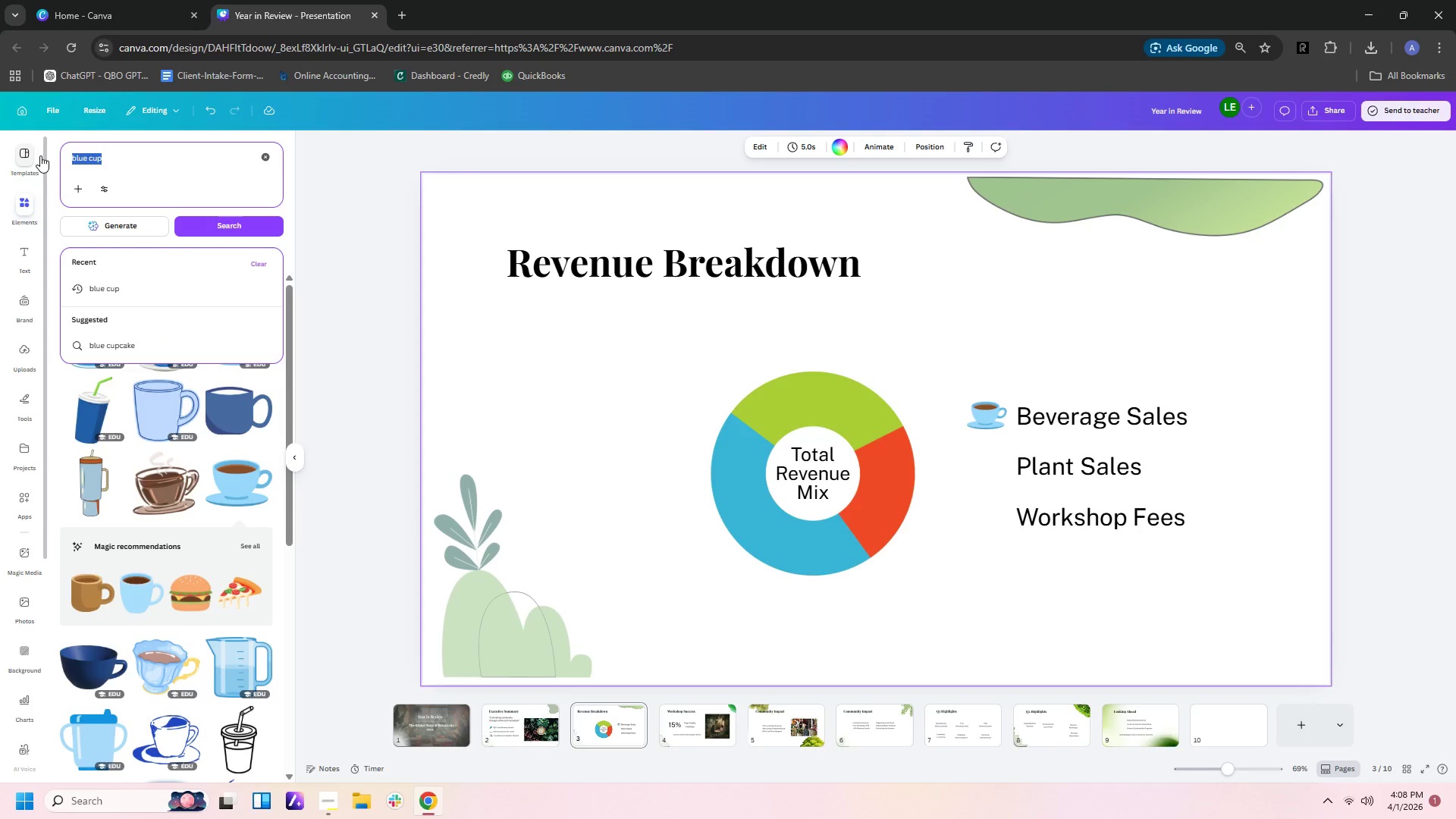 
type(plant icon)
 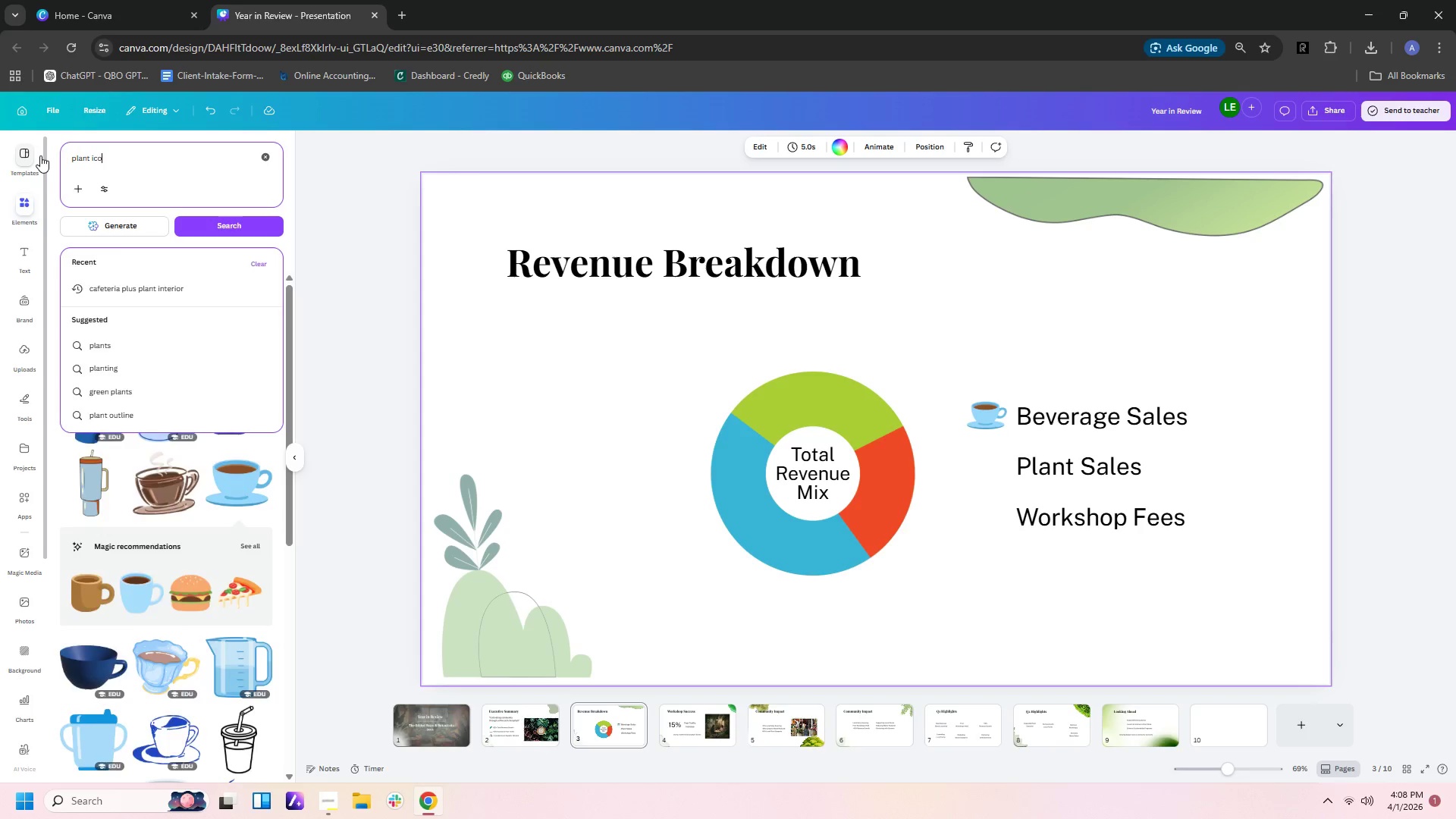 
key(Enter)
 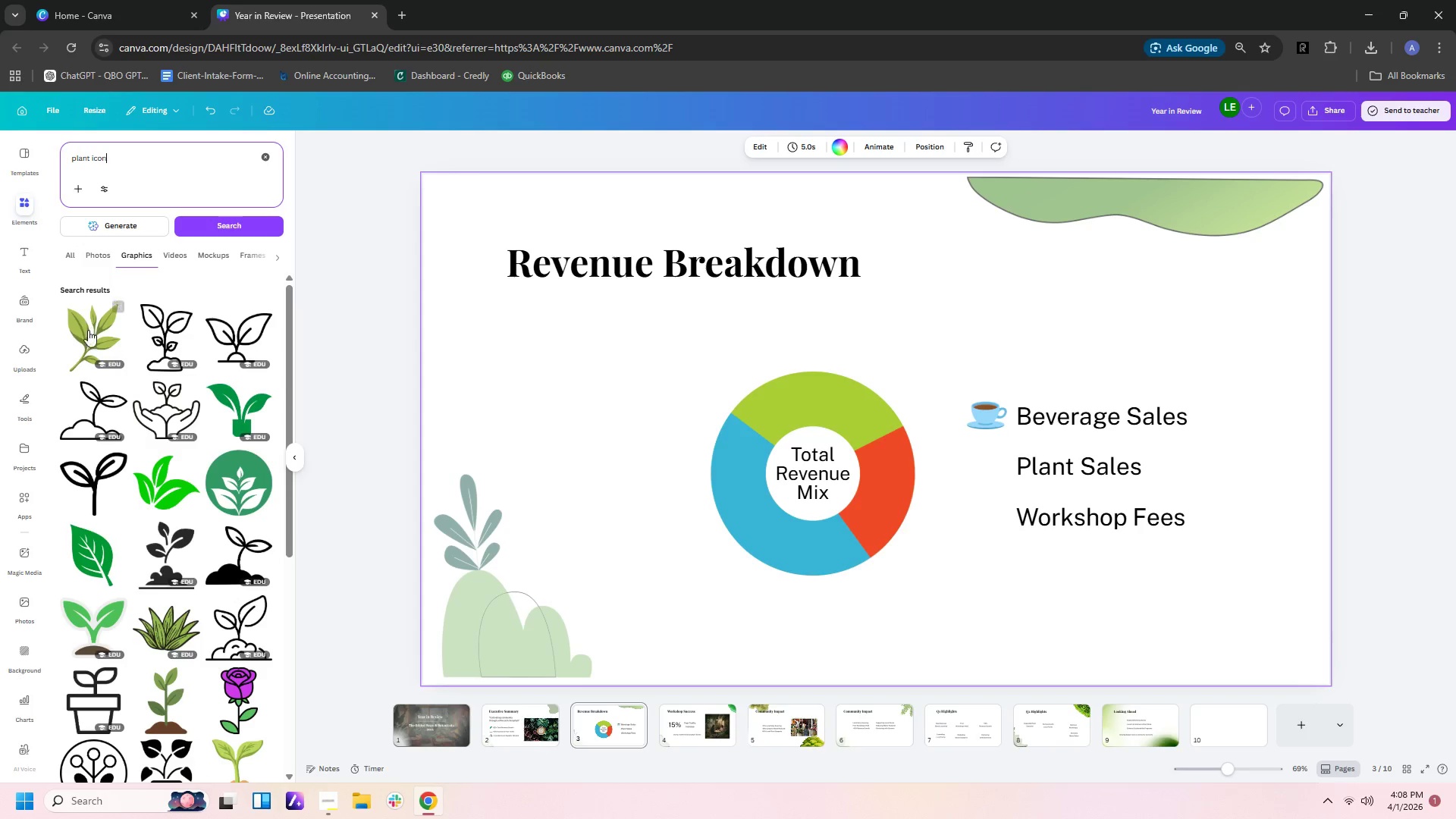 
scroll: coordinate [198, 471], scroll_direction: down, amount: 2.0
 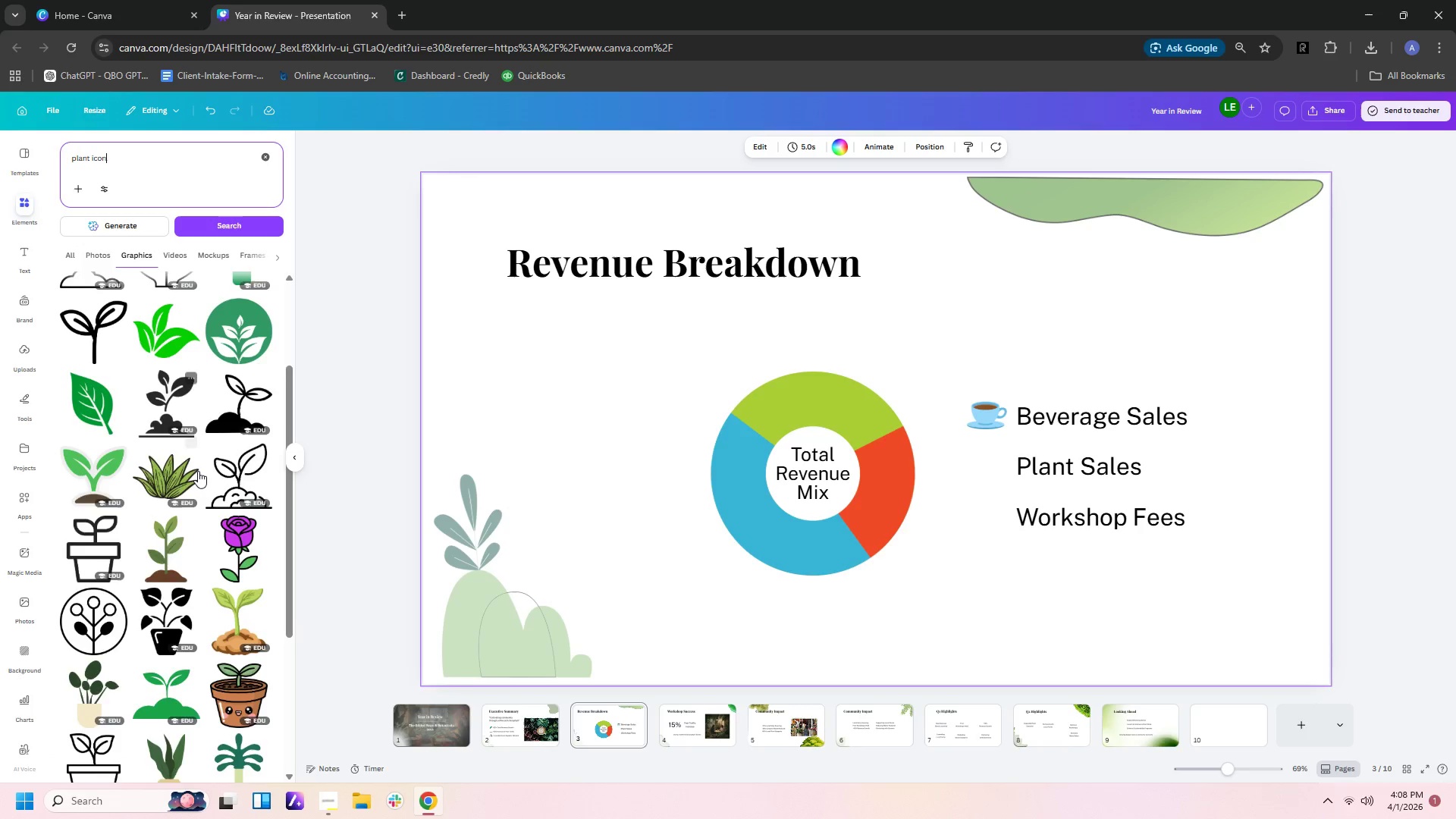 
scroll: coordinate [198, 471], scroll_direction: up, amount: 1.0
 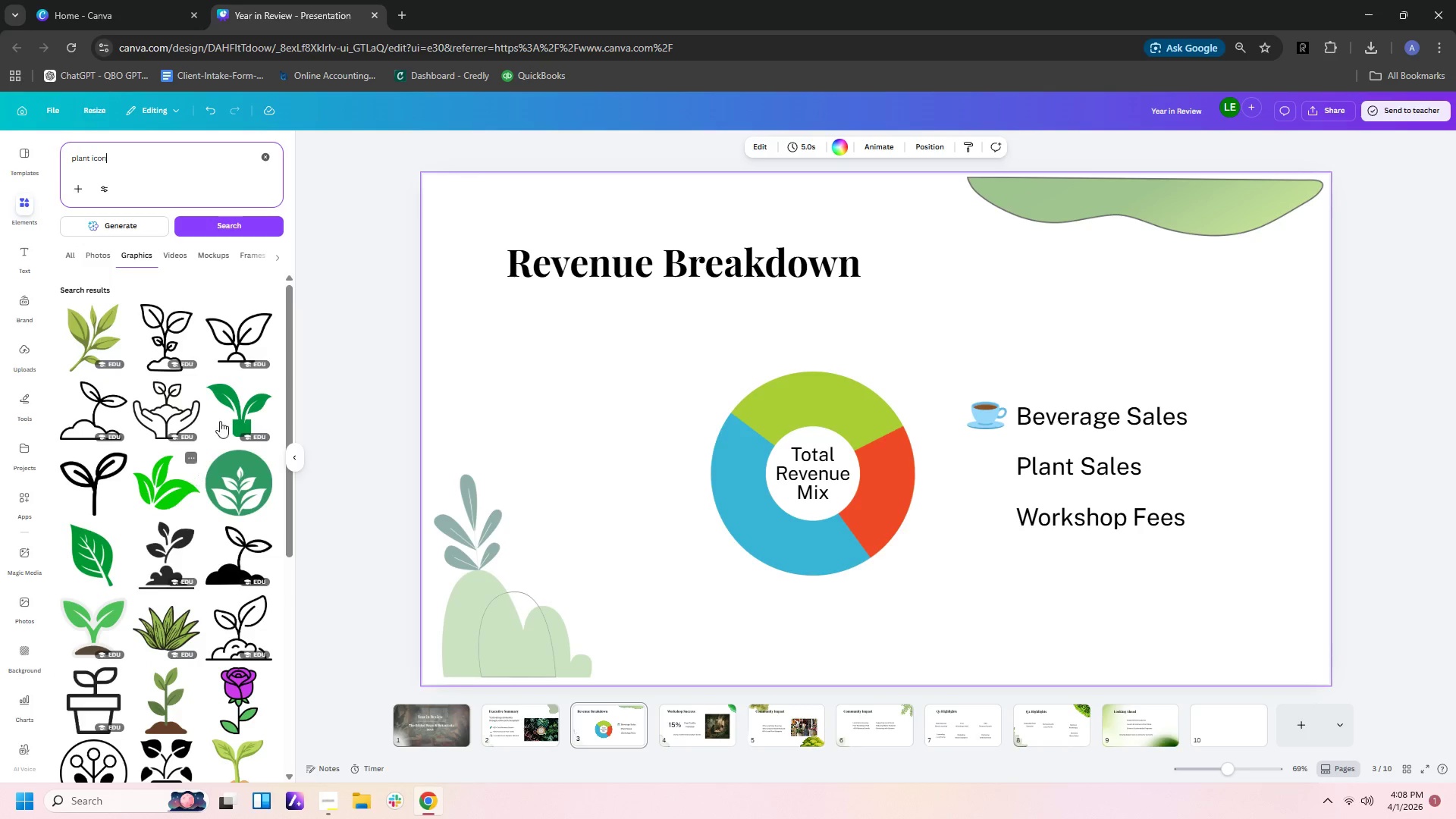 
scroll: coordinate [243, 529], scroll_direction: down, amount: 1.0
 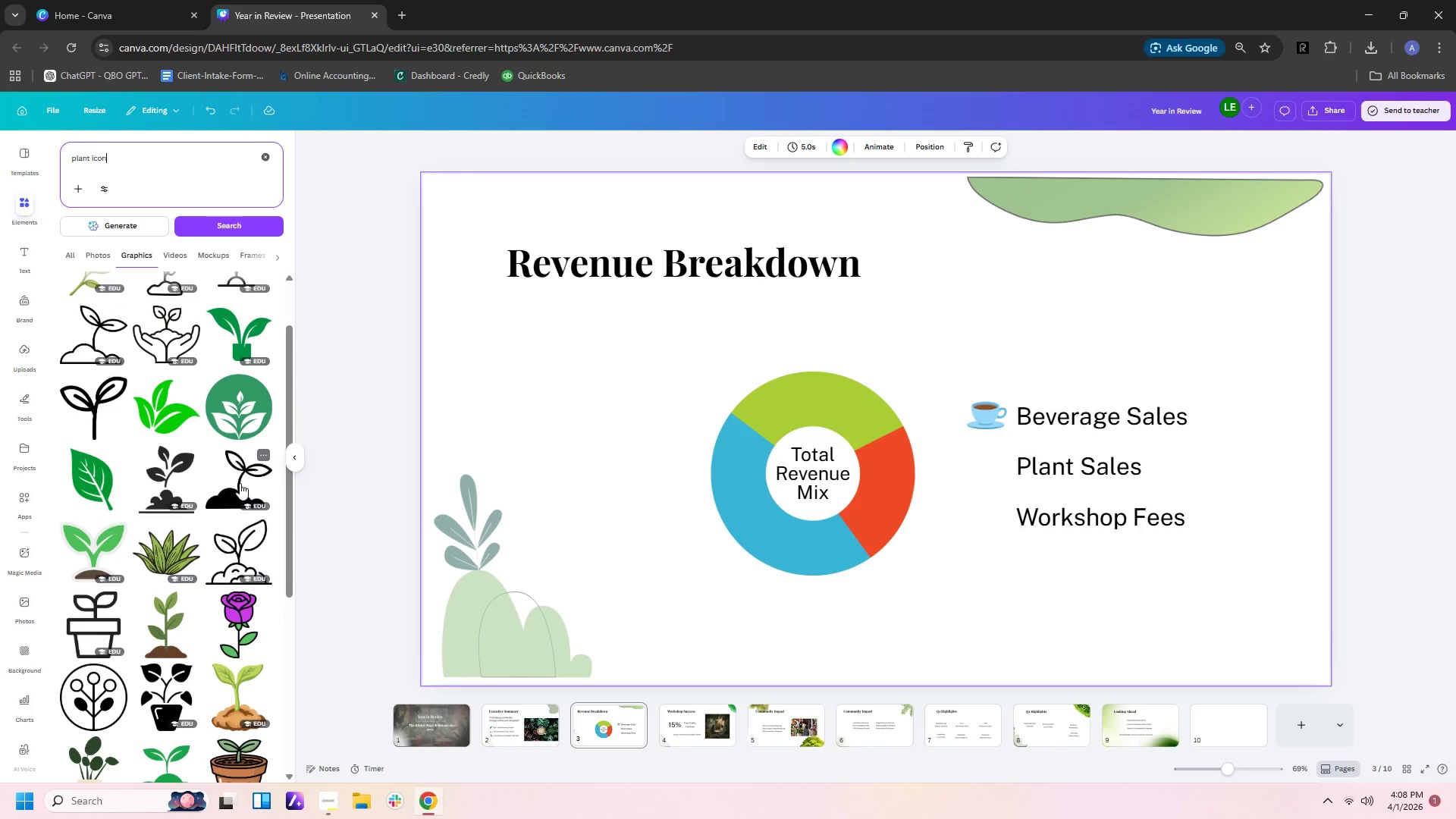 
scroll: coordinate [240, 483], scroll_direction: up, amount: 1.0
 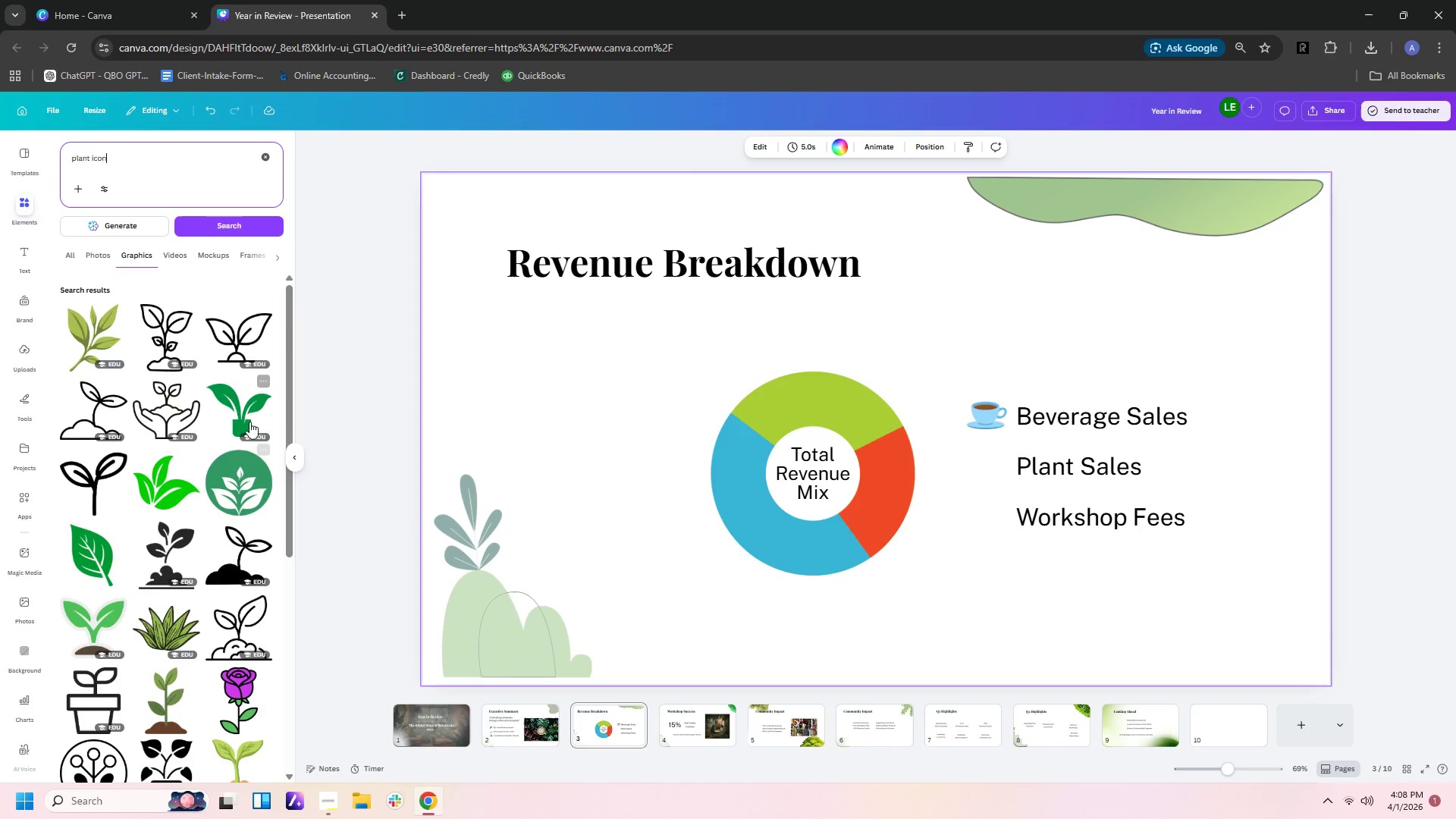 
left_click([249, 409])
 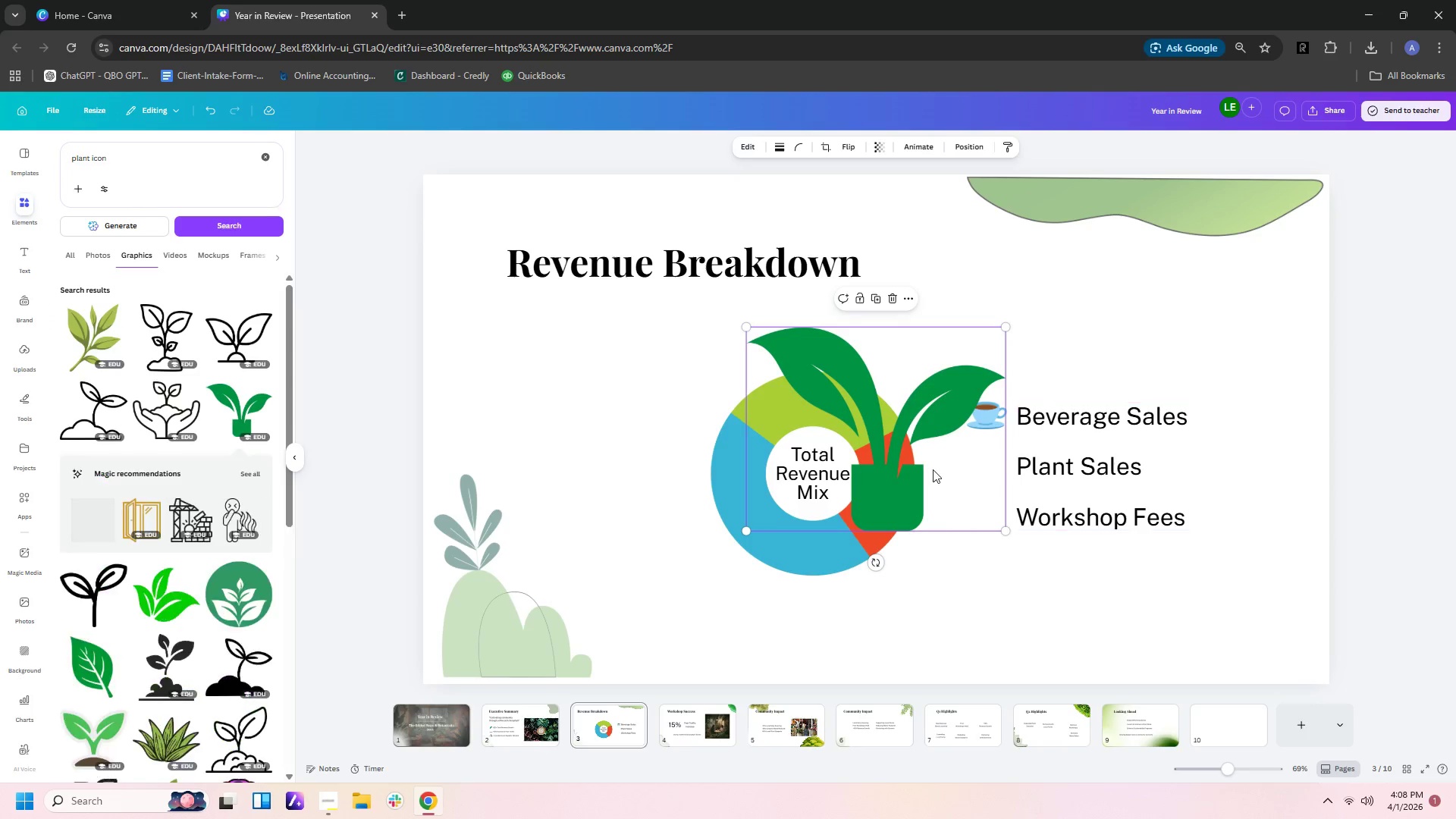 
left_click_drag(start_coordinate=[911, 484], to_coordinate=[1034, 496])
 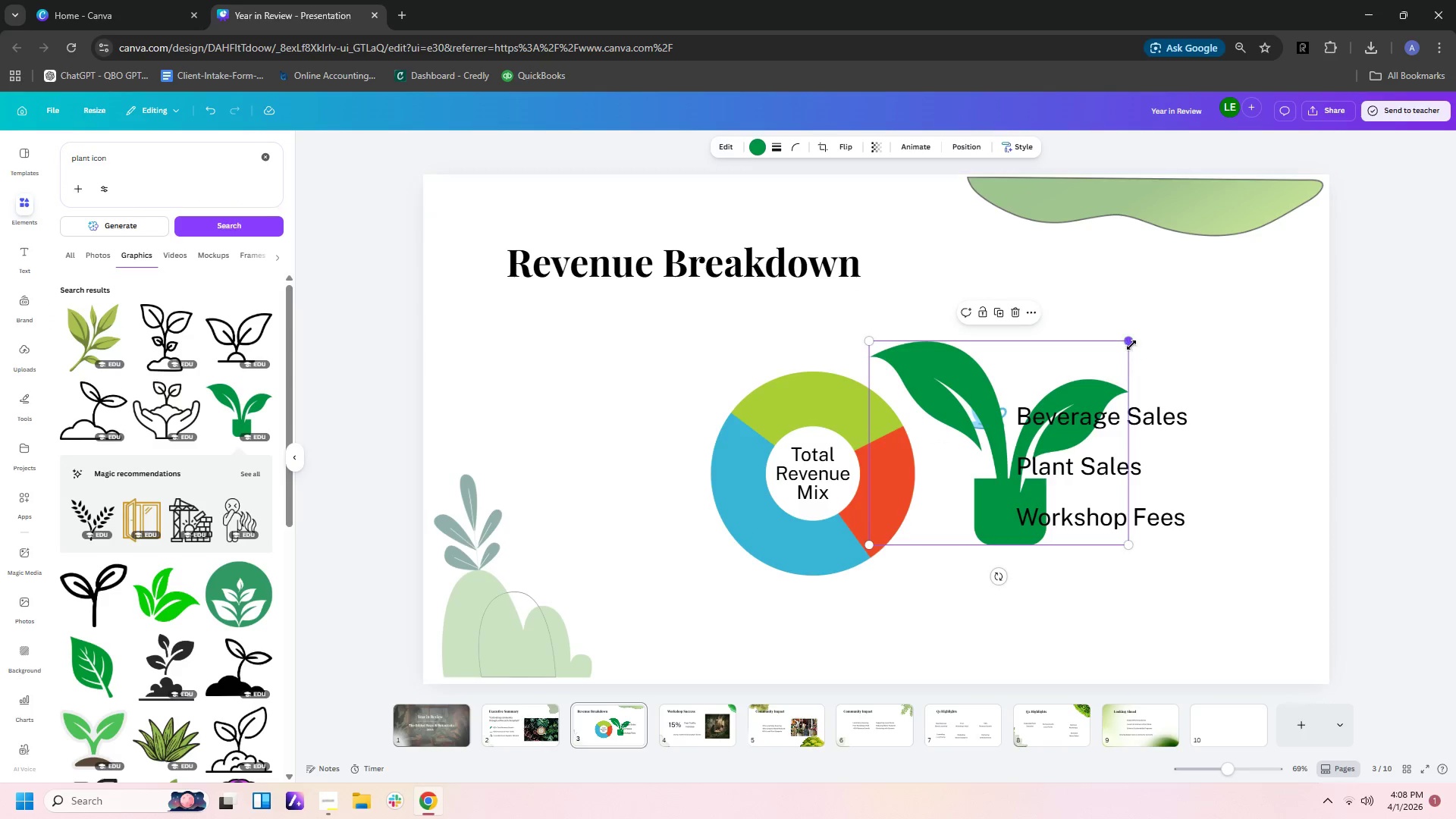 
left_click_drag(start_coordinate=[1131, 344], to_coordinate=[966, 584])
 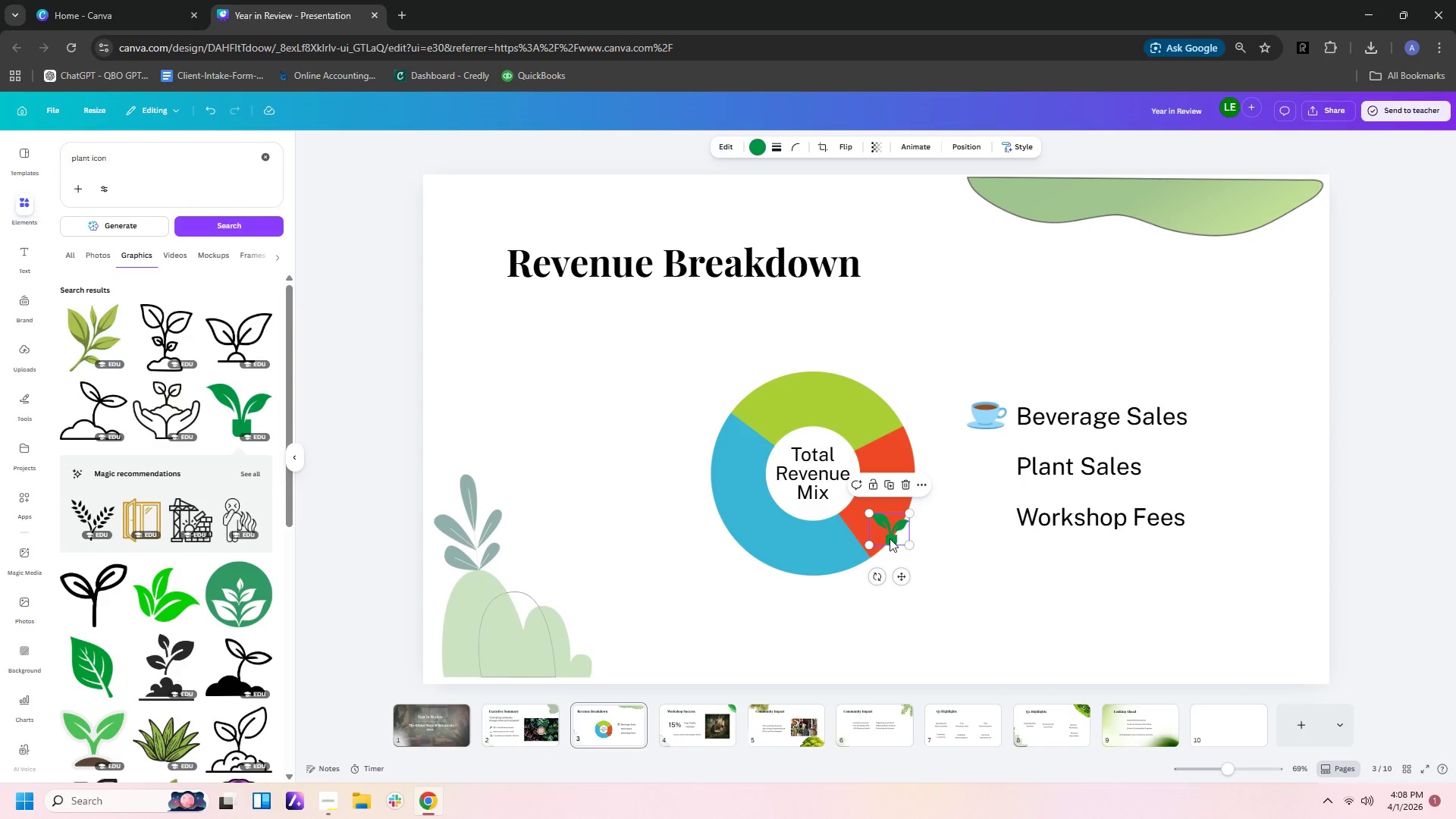 
left_click_drag(start_coordinate=[890, 538], to_coordinate=[995, 472])
 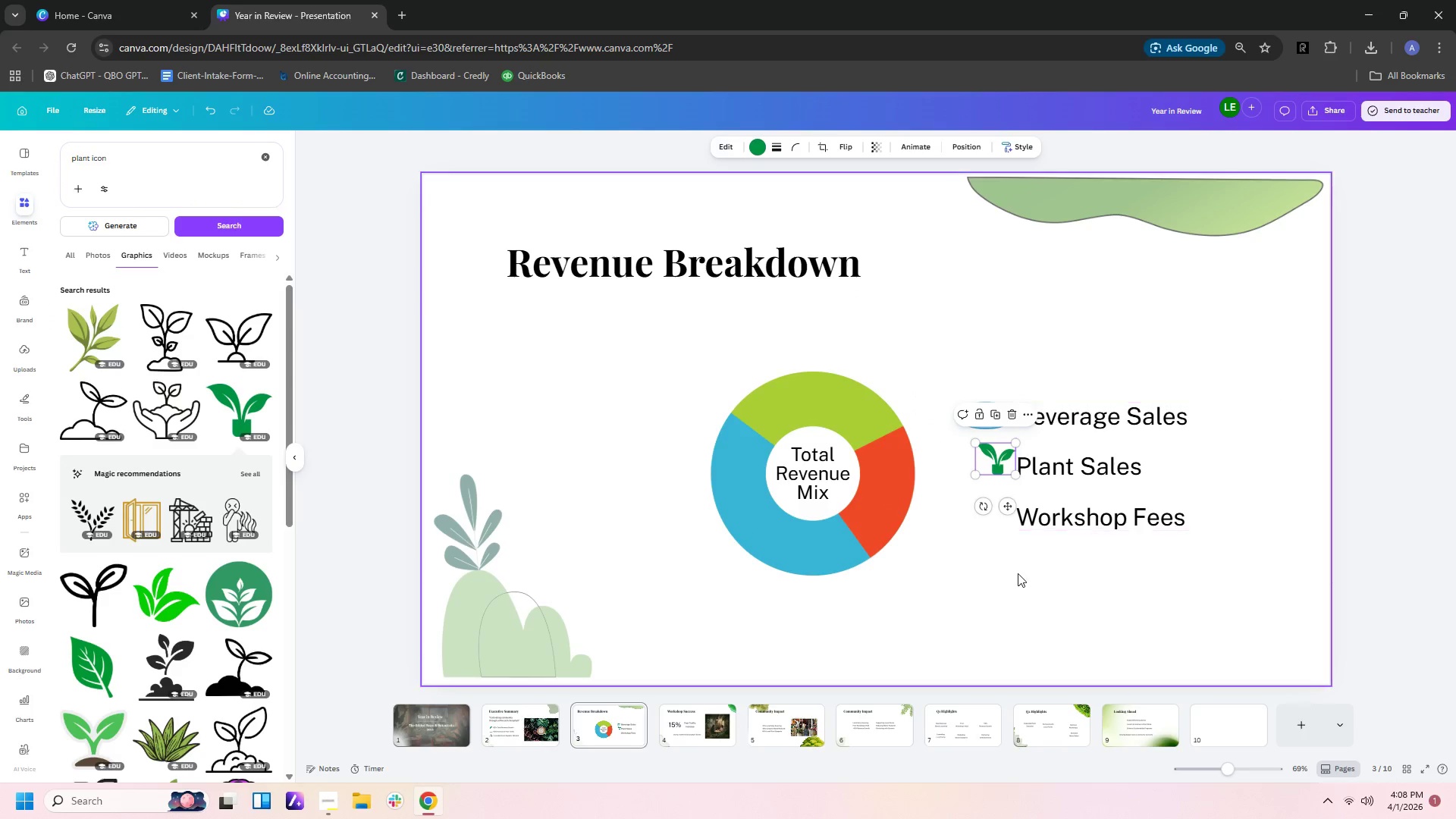 
left_click([1018, 573])
 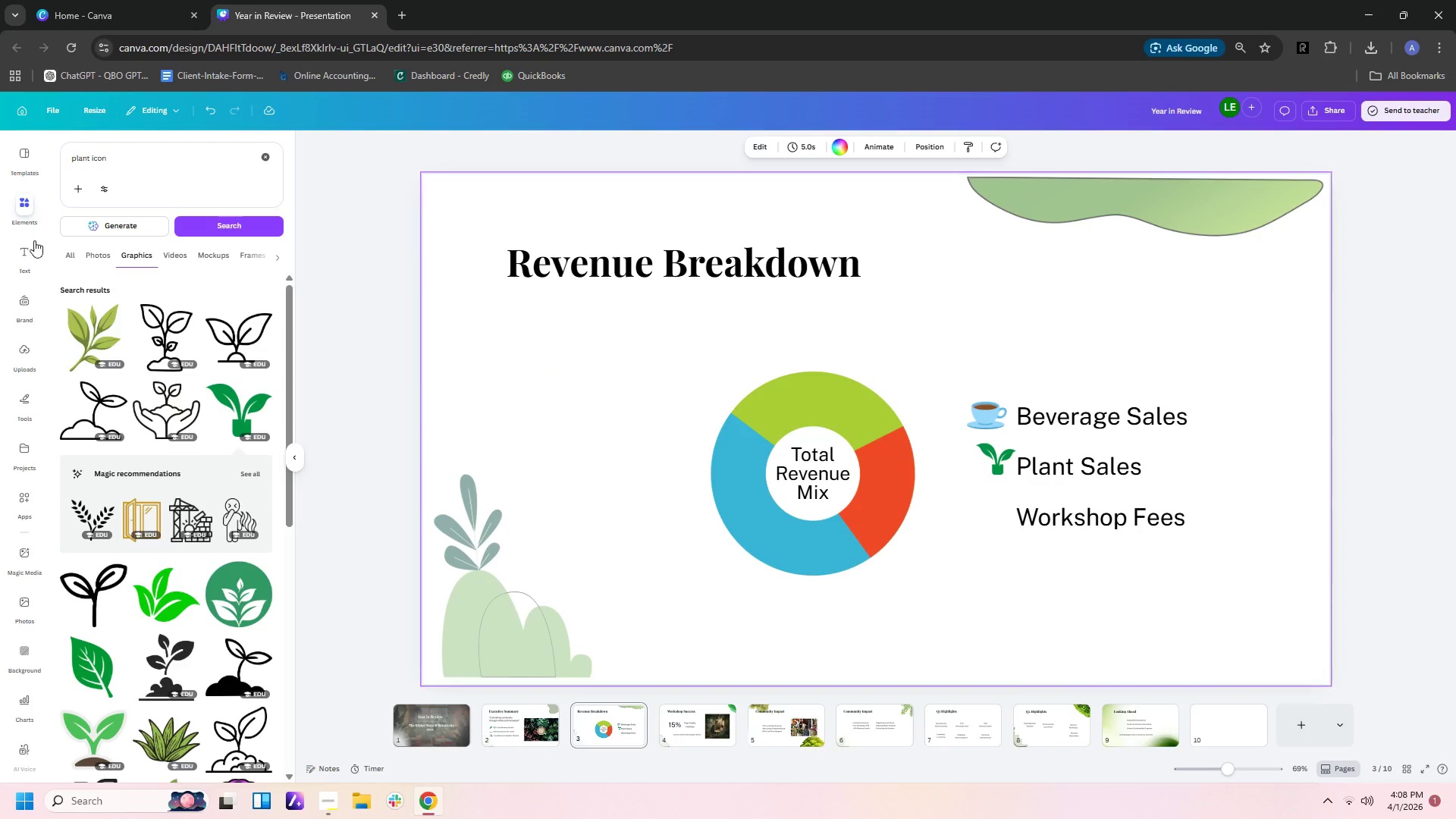 
left_click_drag(start_coordinate=[116, 158], to_coordinate=[45, 149])
 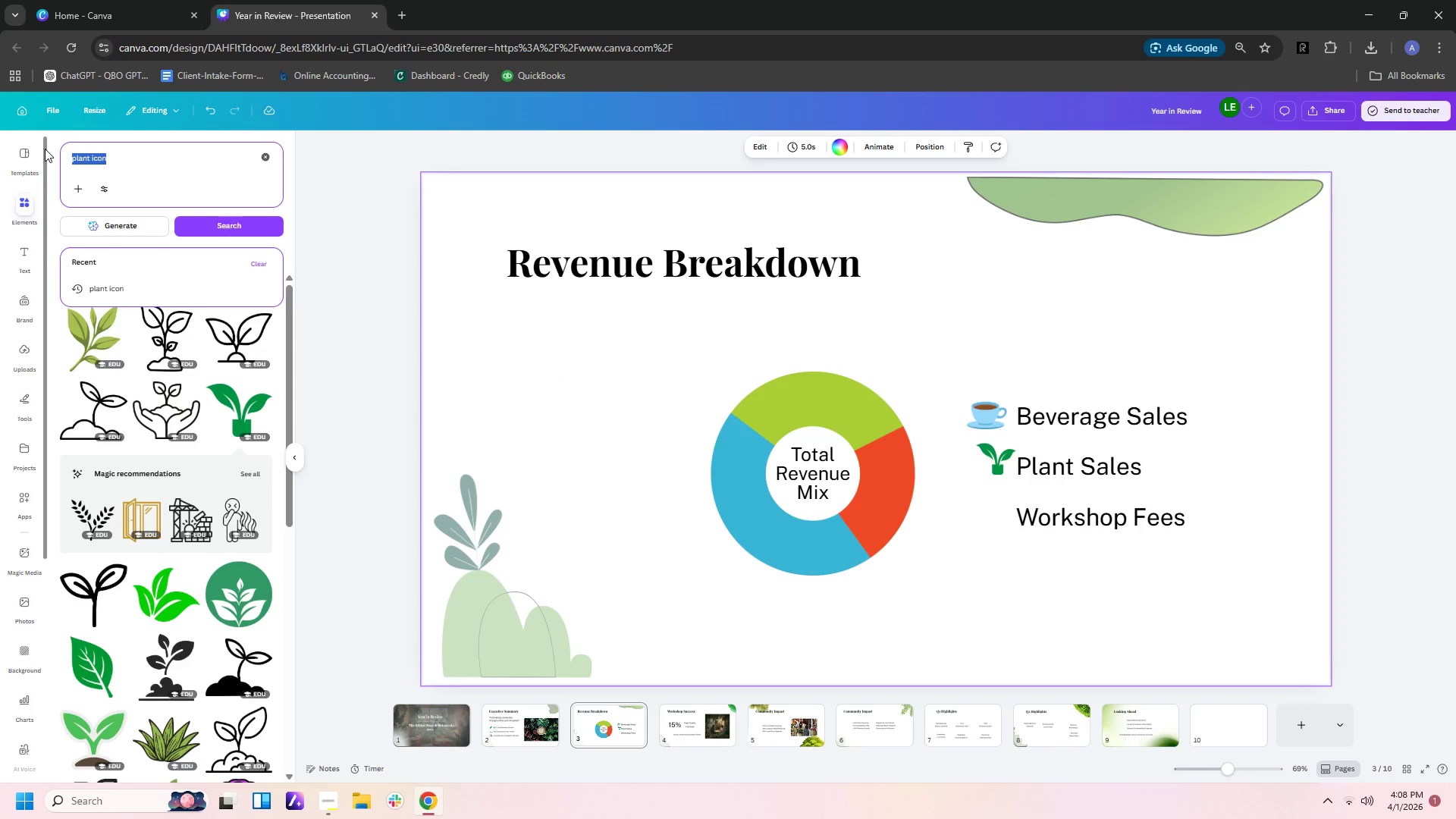 
type(workshop icon)
 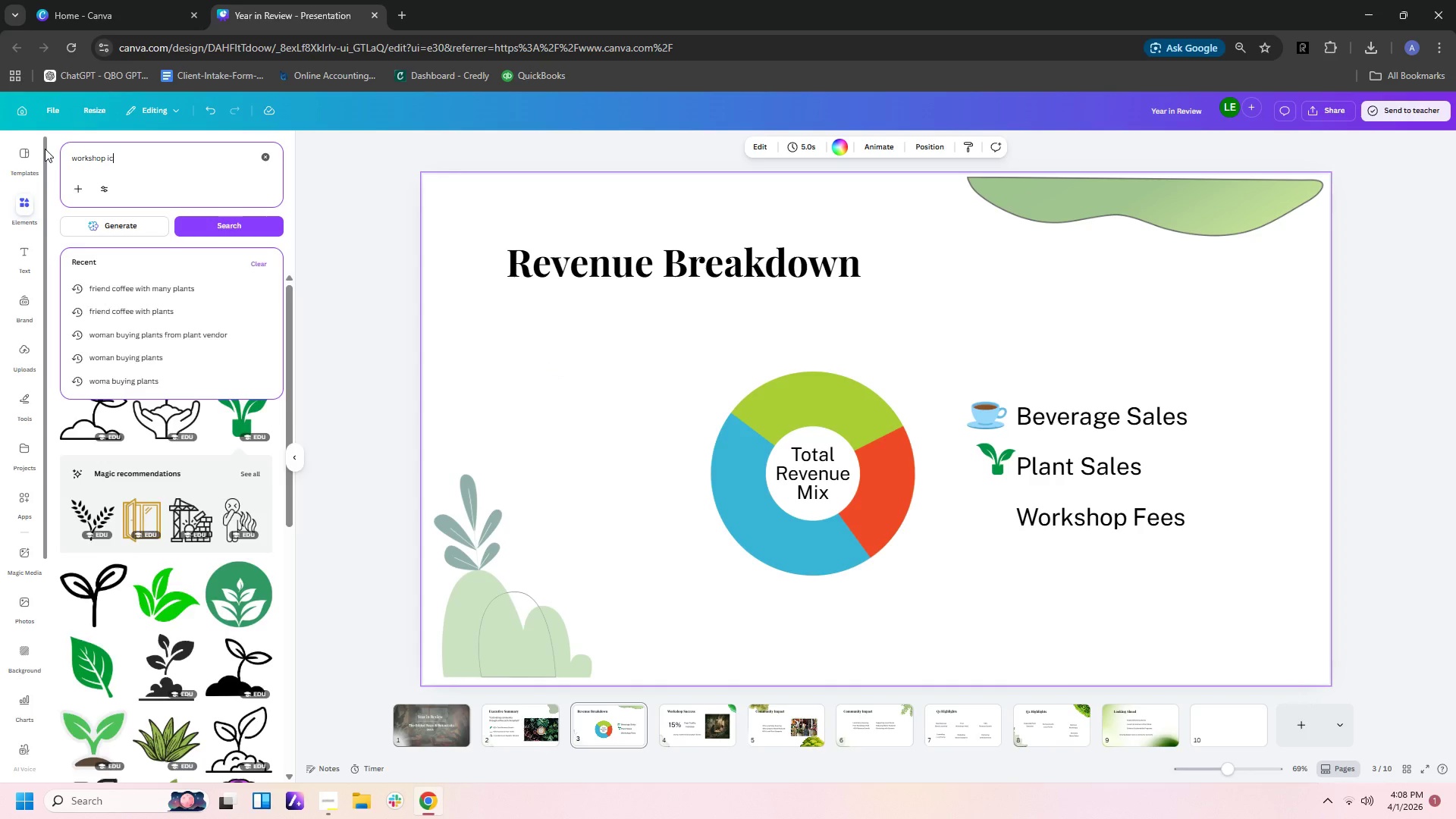 
key(Enter)
 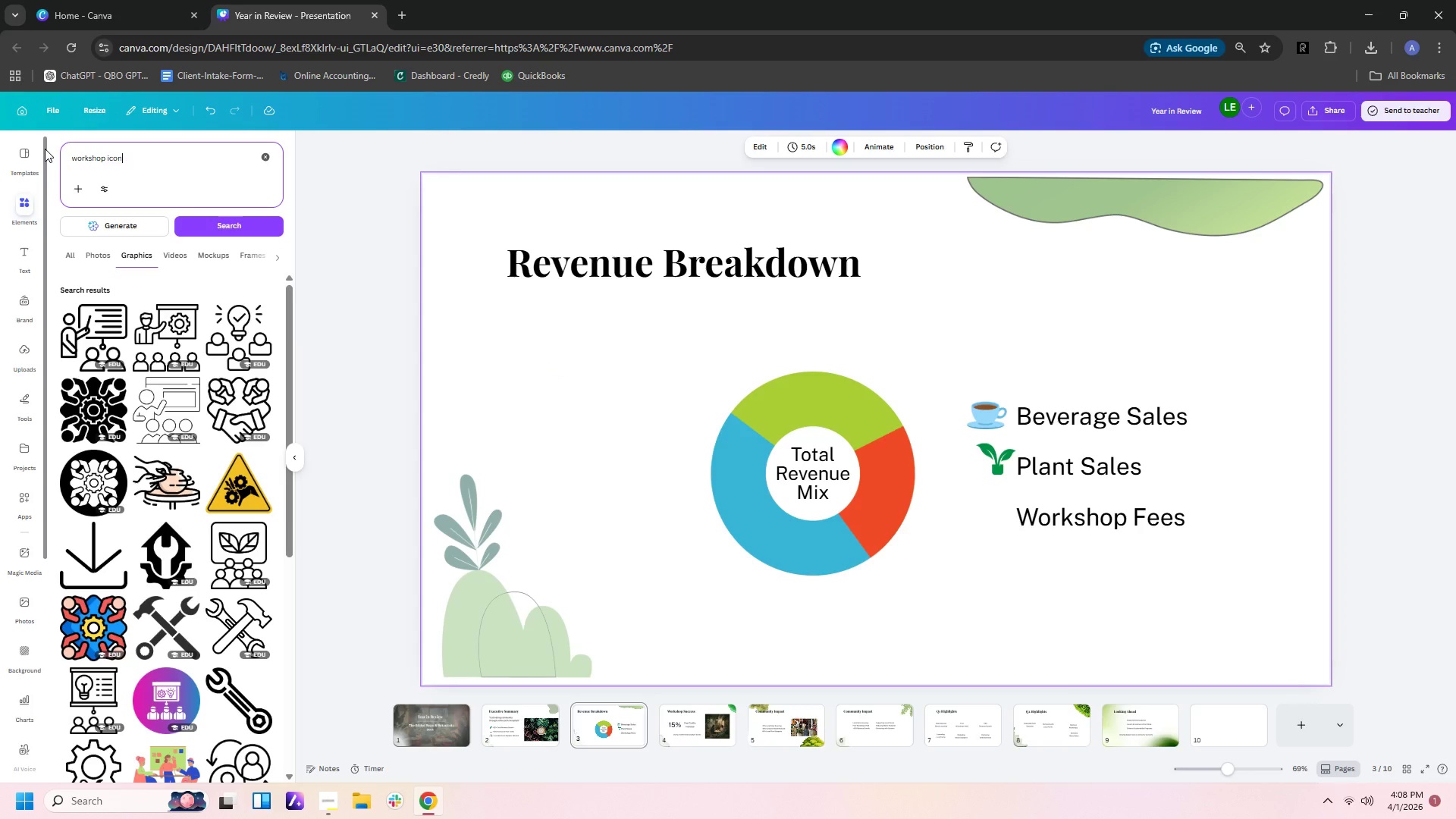 
scroll: coordinate [214, 470], scroll_direction: down, amount: 13.0
 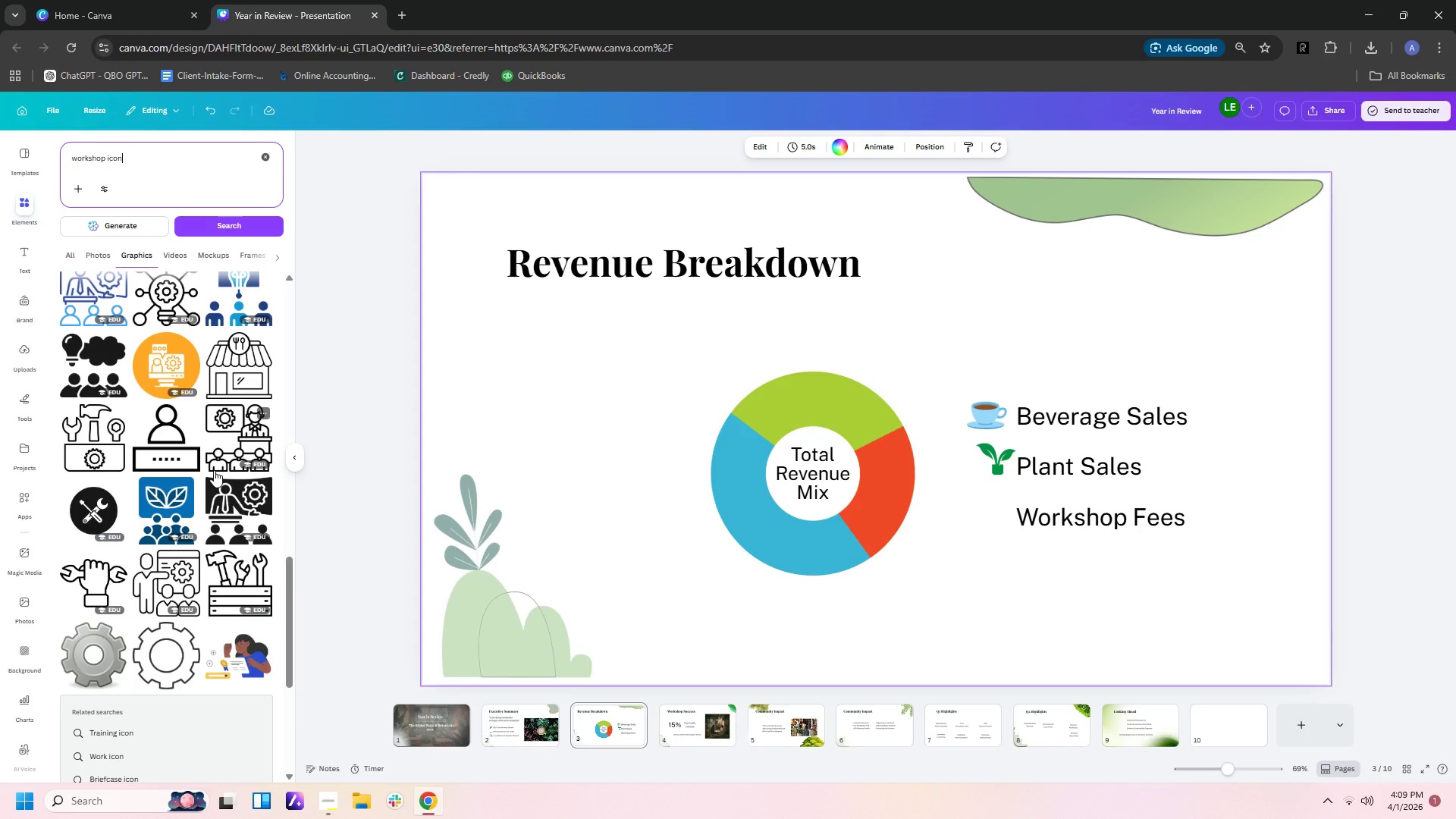 
scroll: coordinate [214, 470], scroll_direction: down, amount: 6.0
 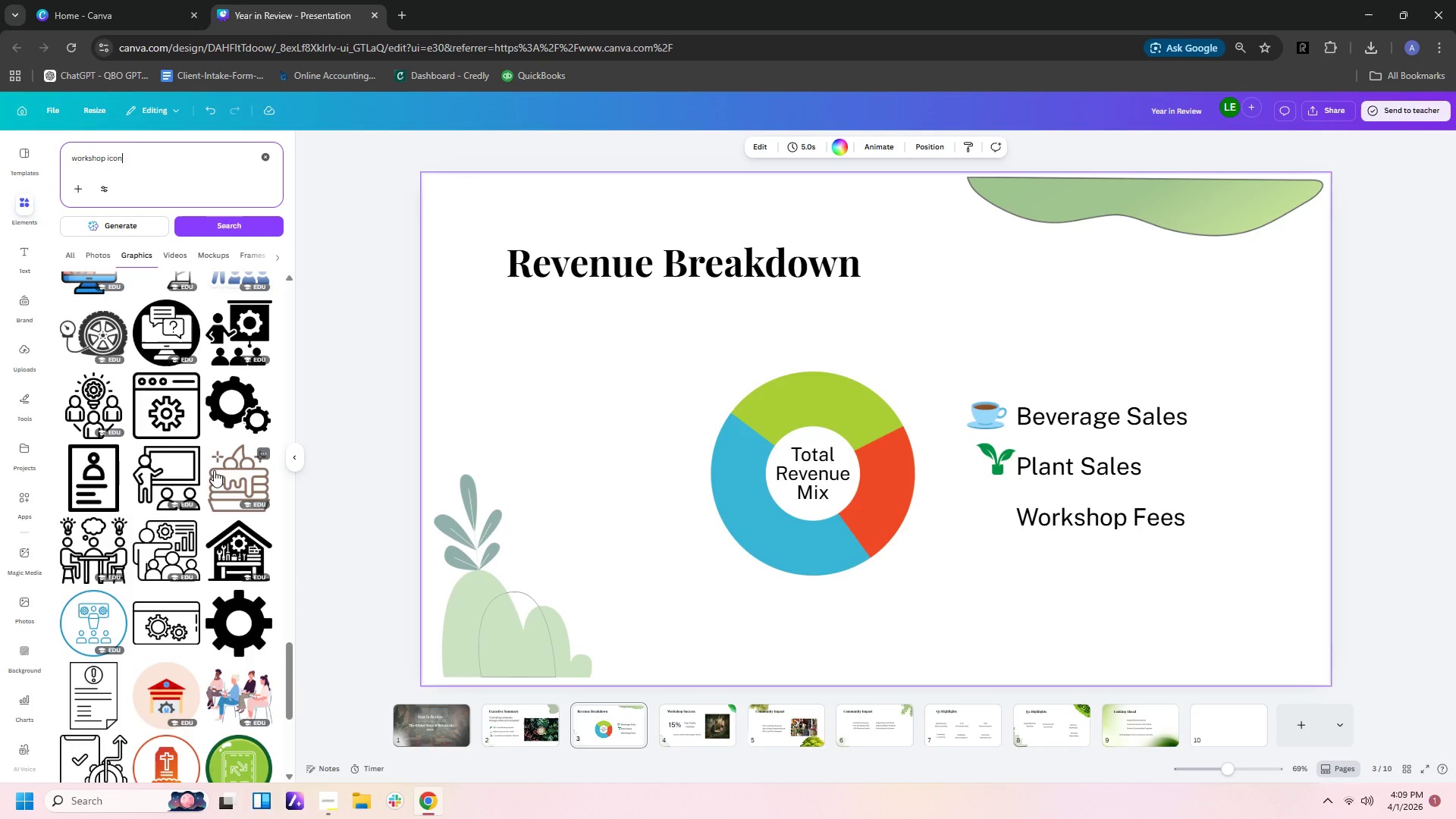 
wait(6.48)
 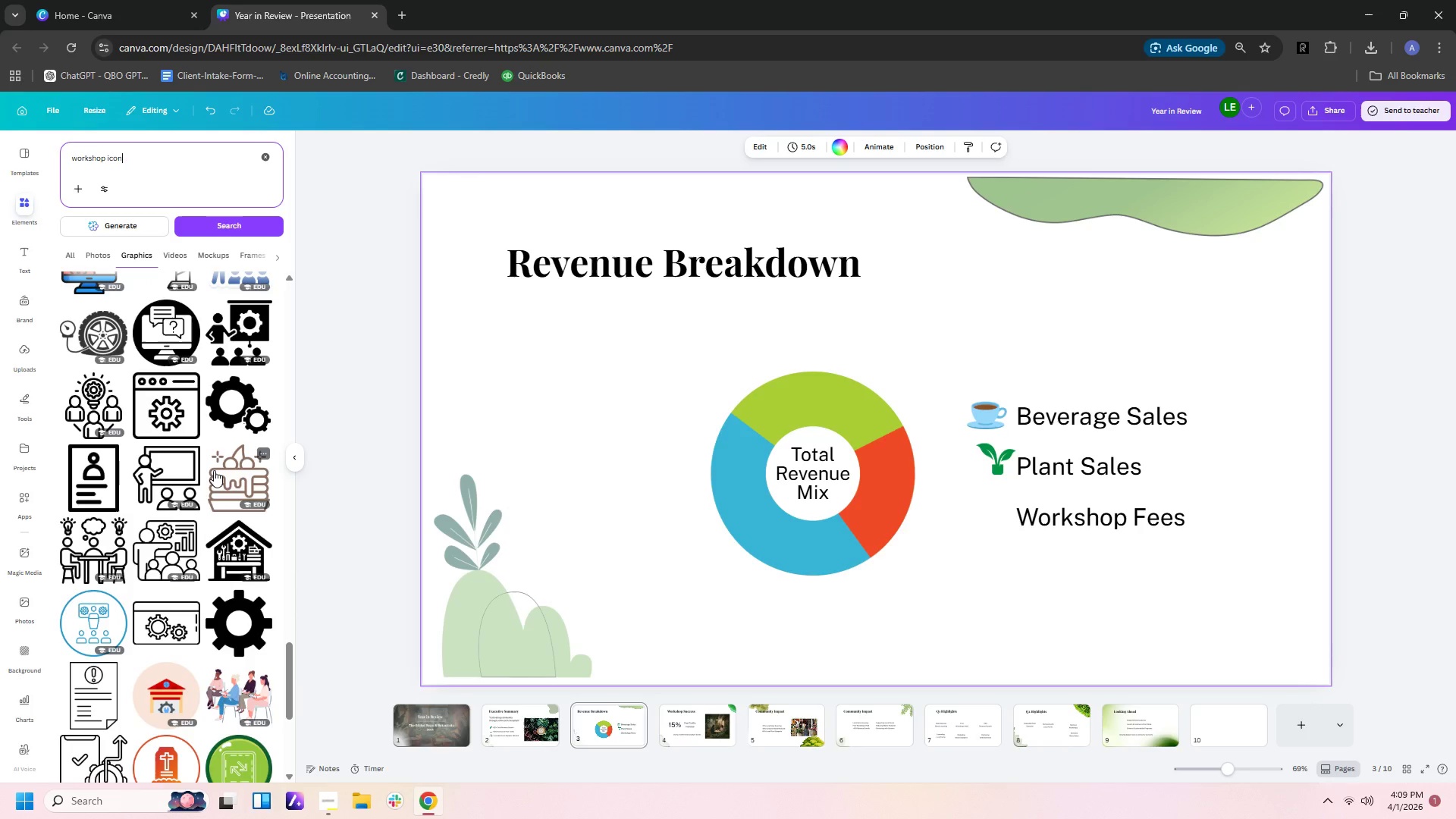 
left_click([105, 155])
 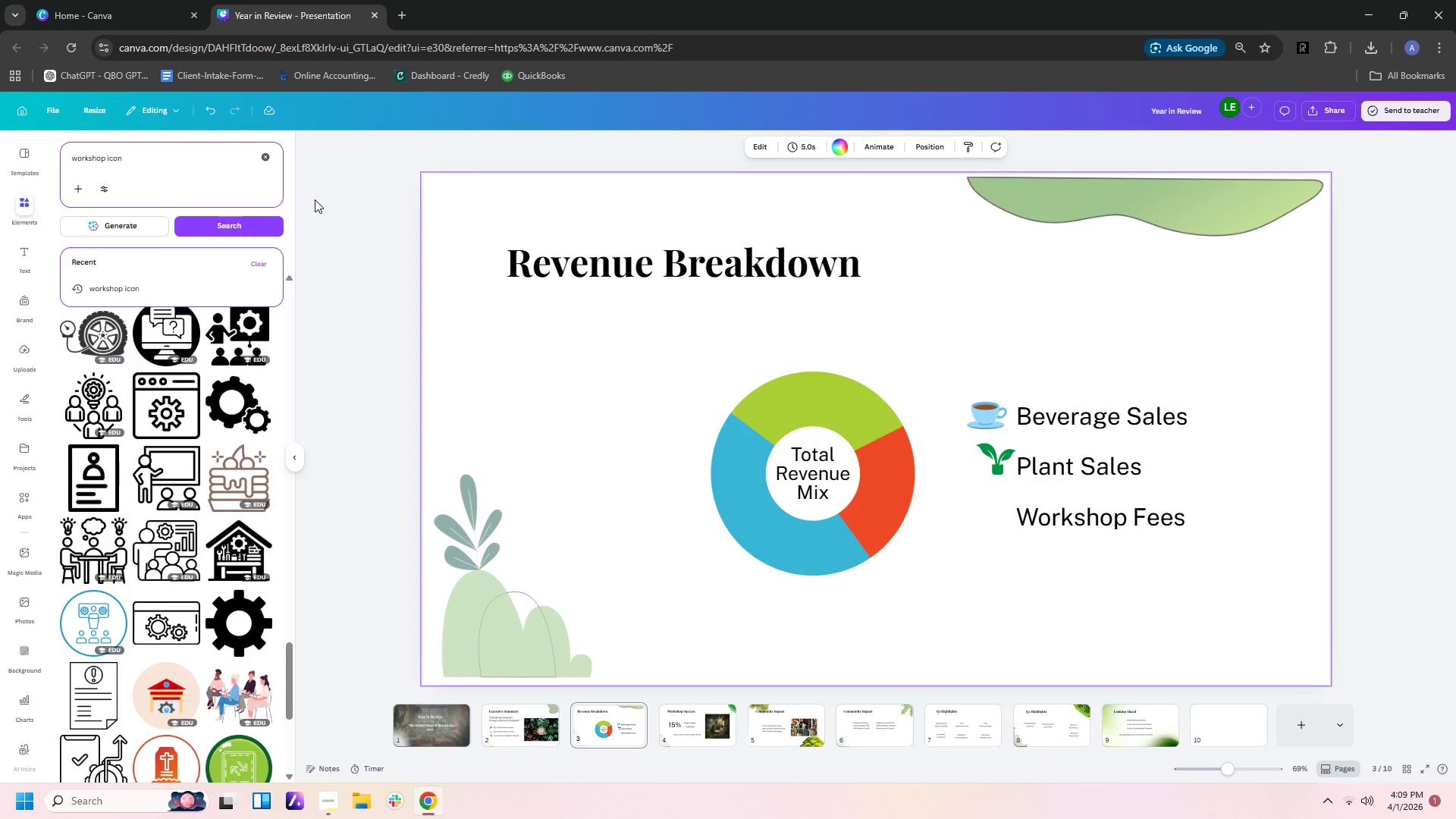 
type( fee)
 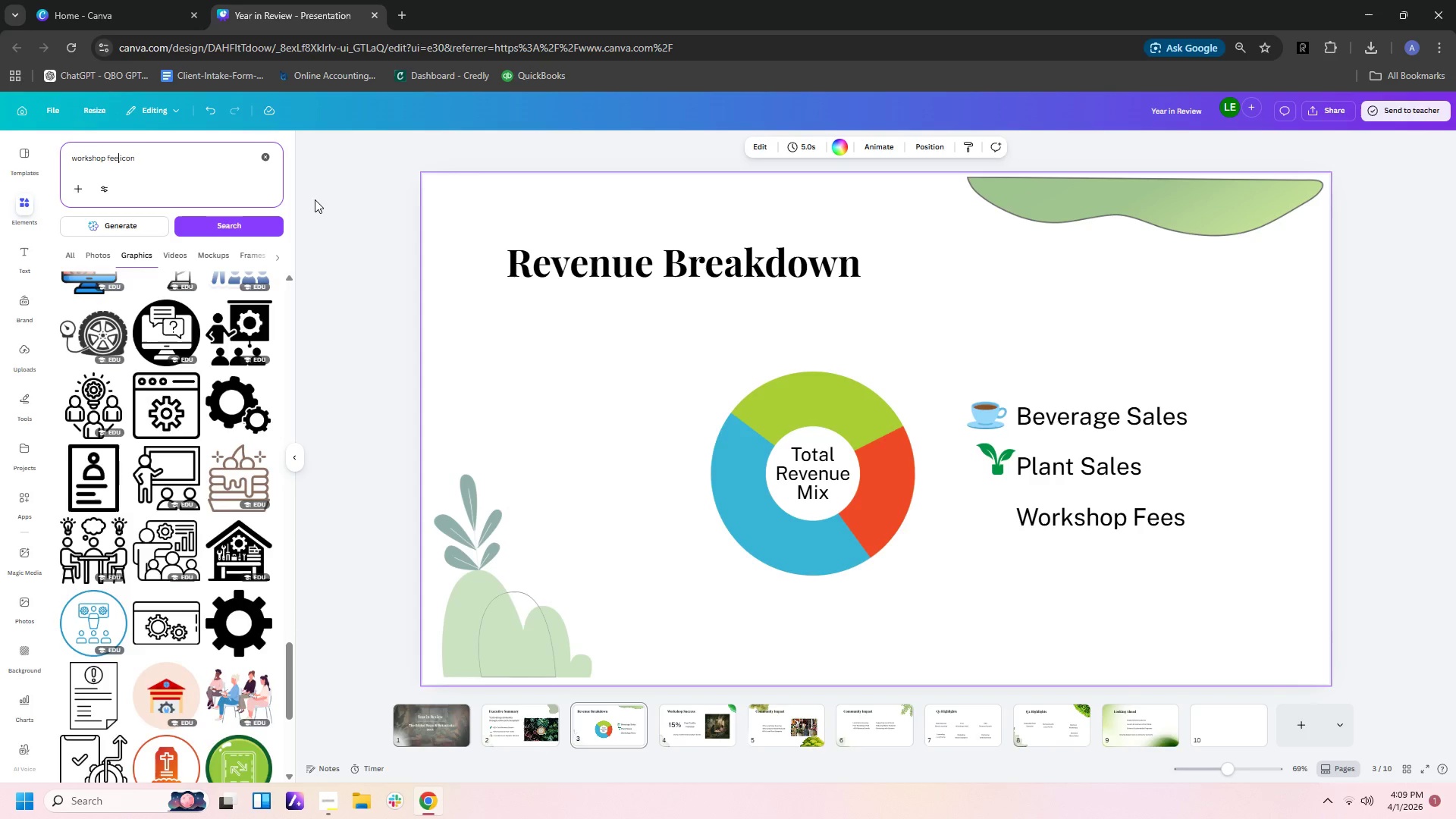 
key(Enter)
 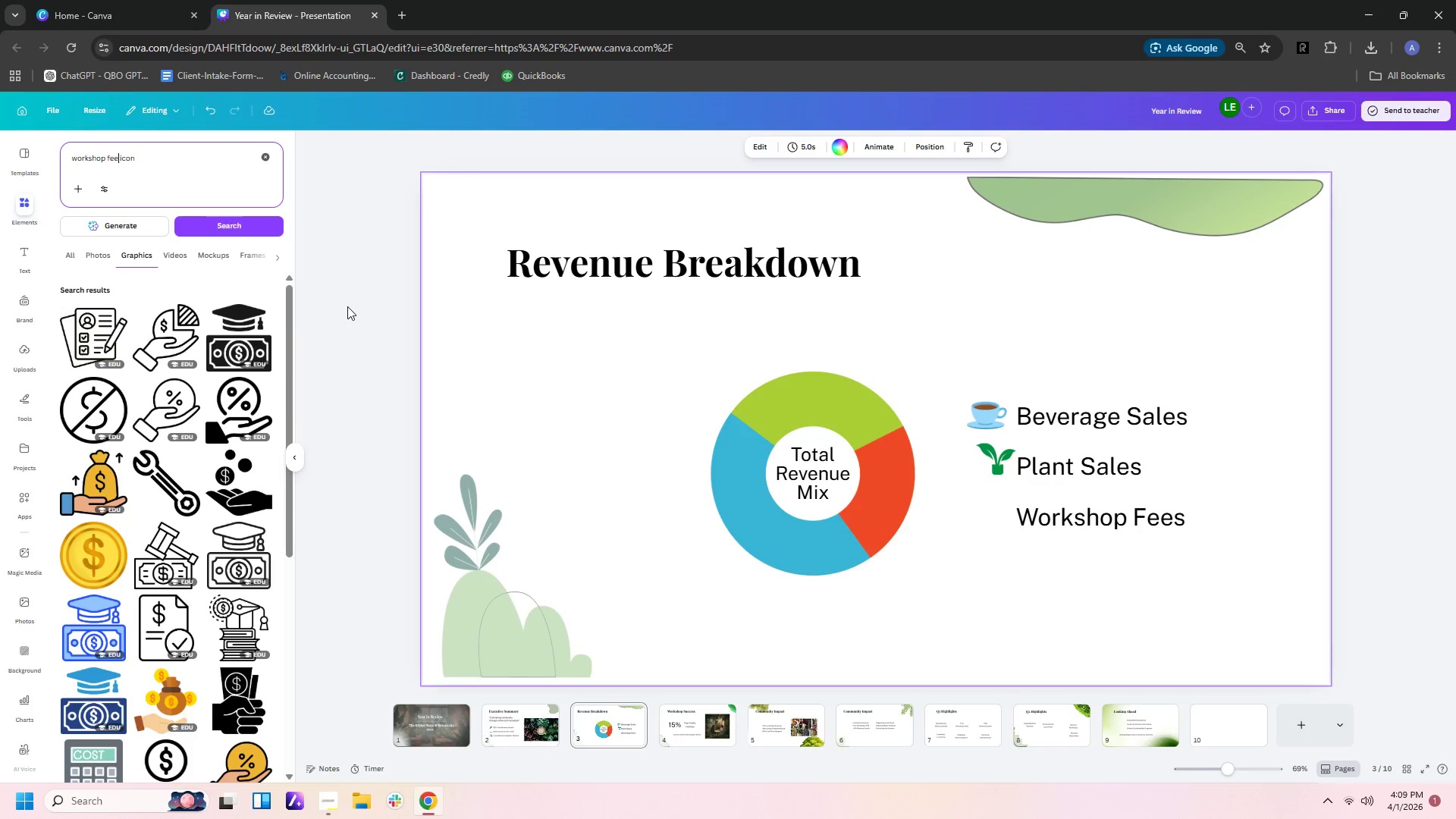 
wait(8.19)
 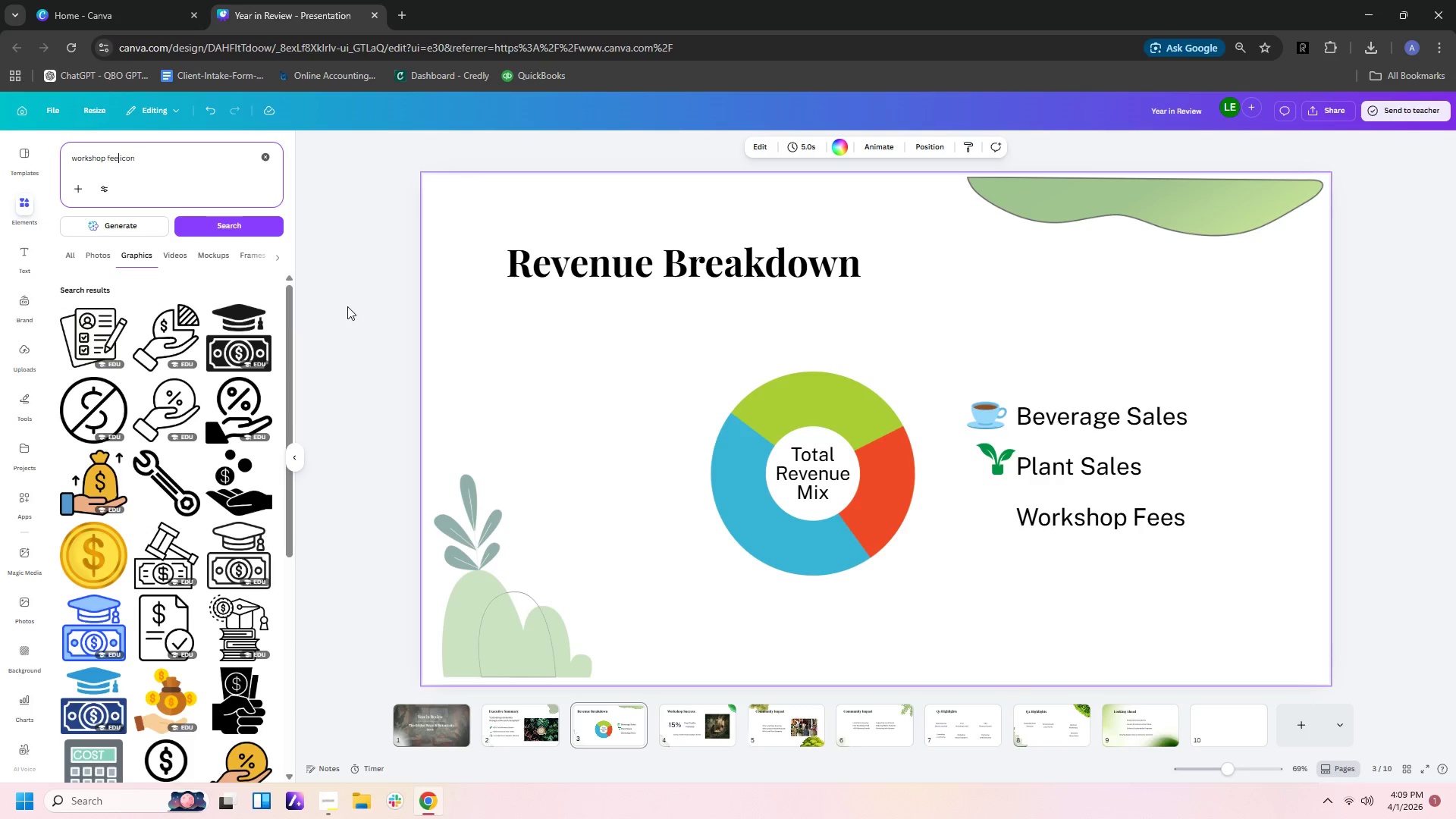 
scroll: coordinate [213, 368], scroll_direction: down, amount: 5.0
 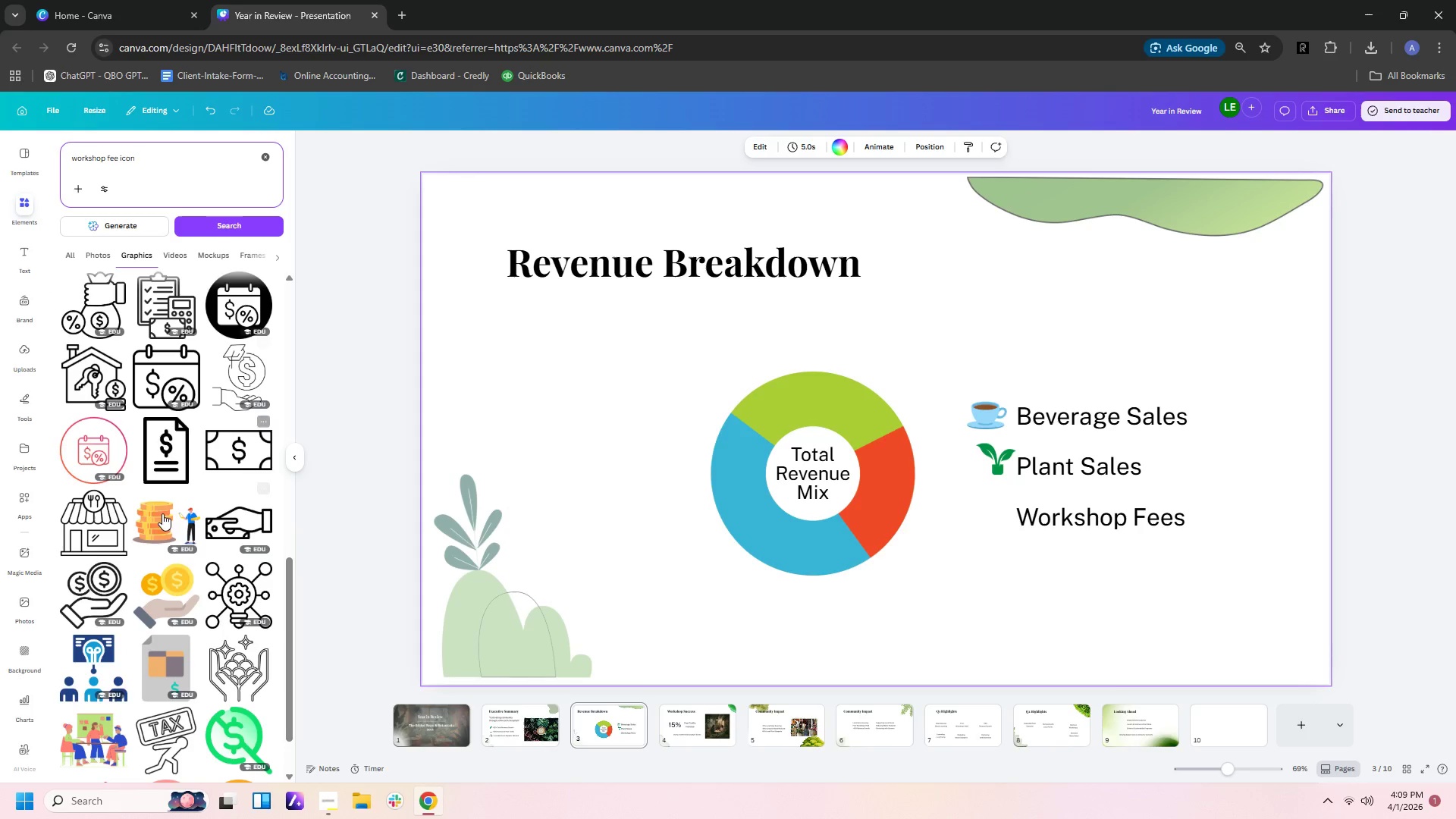 
left_click([92, 444])
 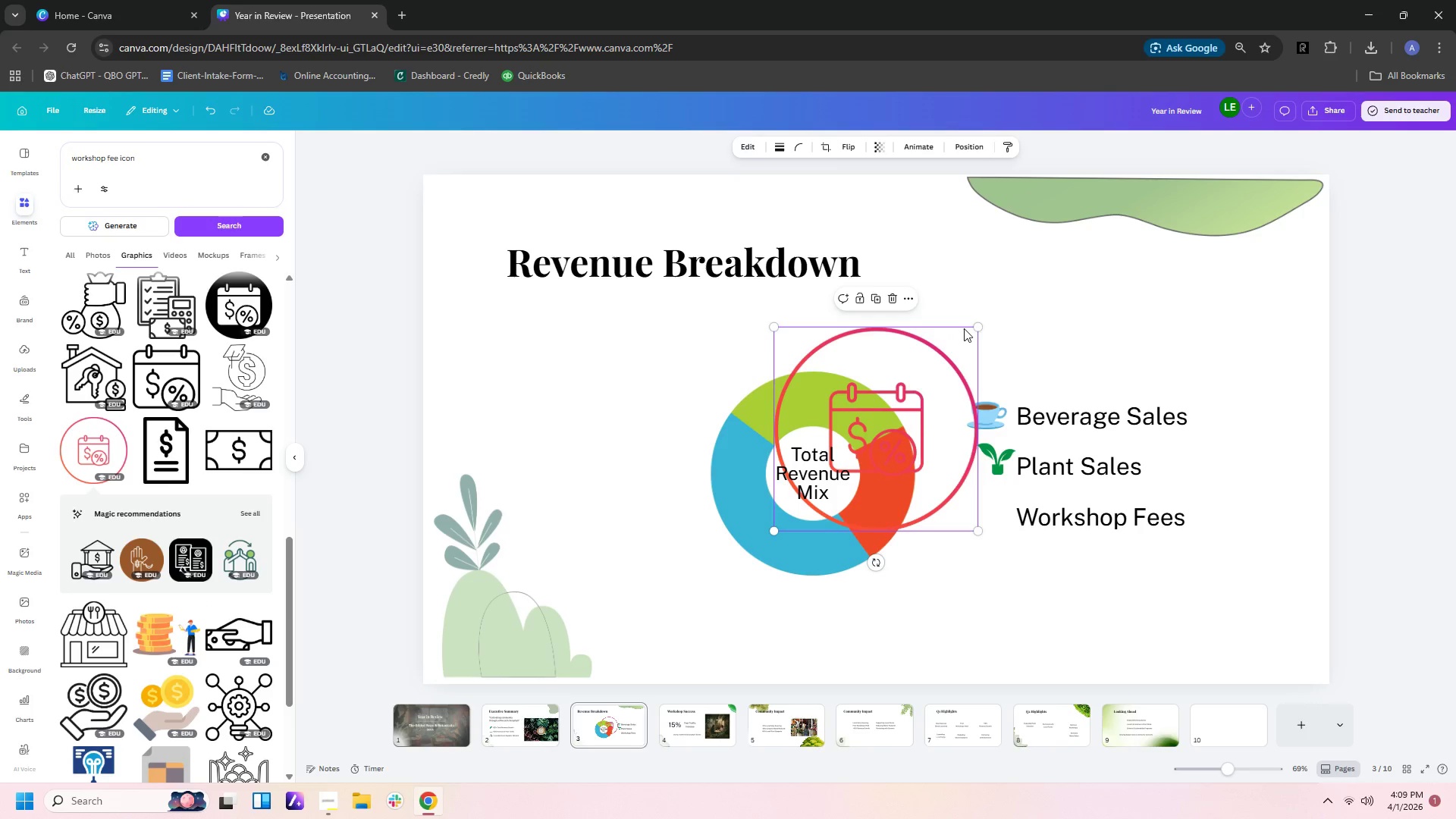 
left_click_drag(start_coordinate=[977, 328], to_coordinate=[839, 472])
 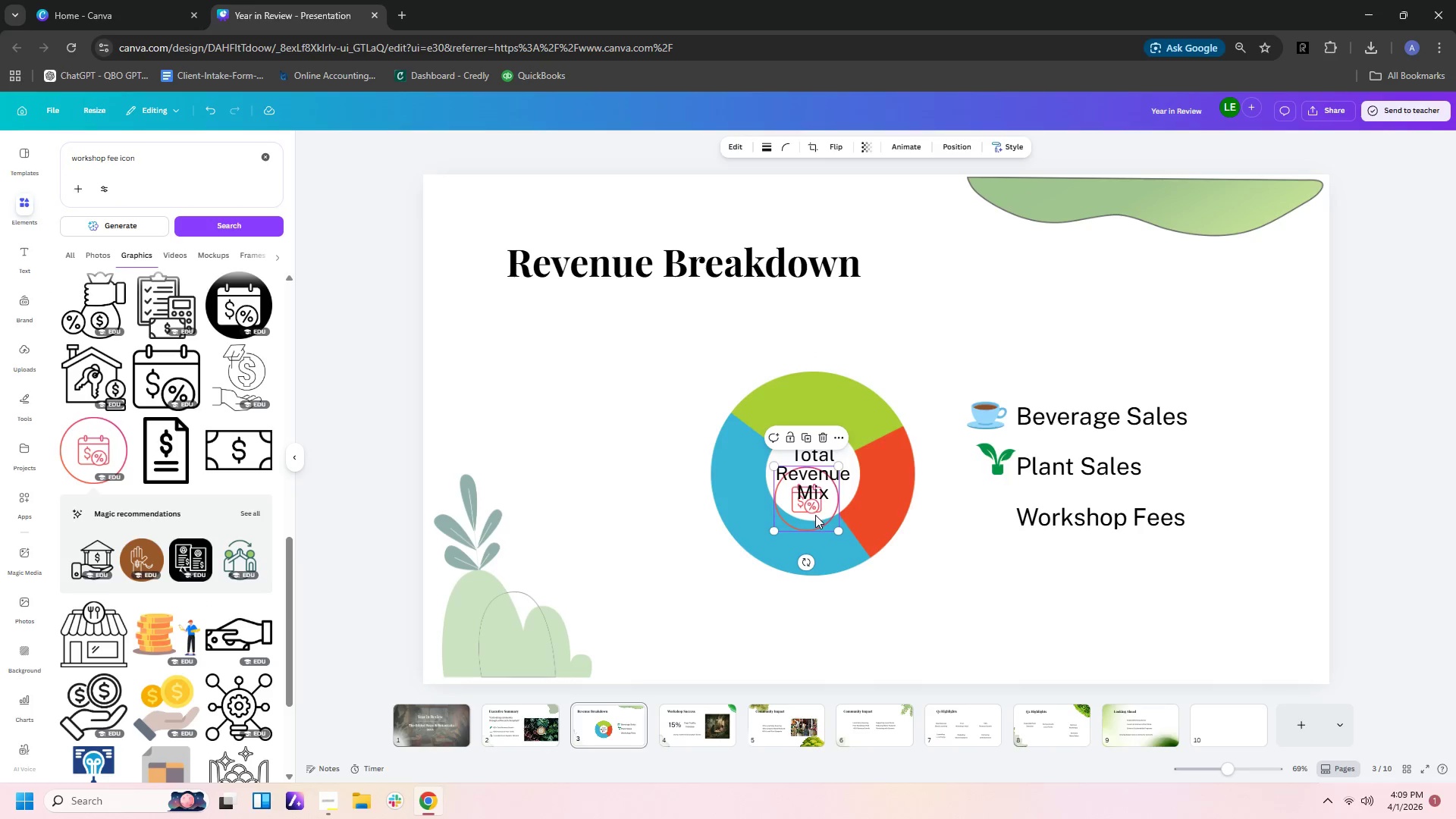 
left_click_drag(start_coordinate=[815, 515], to_coordinate=[999, 529])
 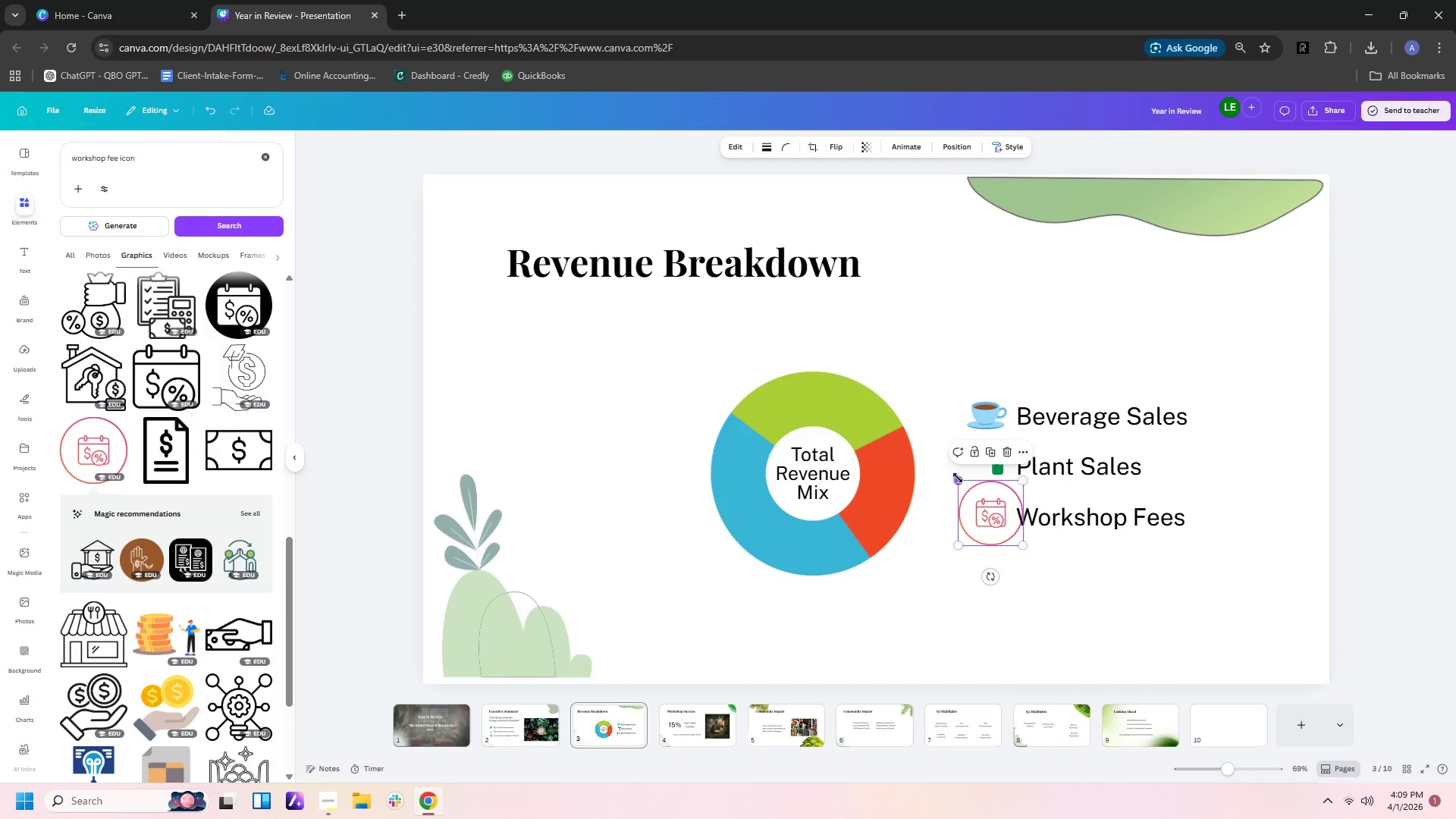 
left_click_drag(start_coordinate=[958, 478], to_coordinate=[986, 502])
 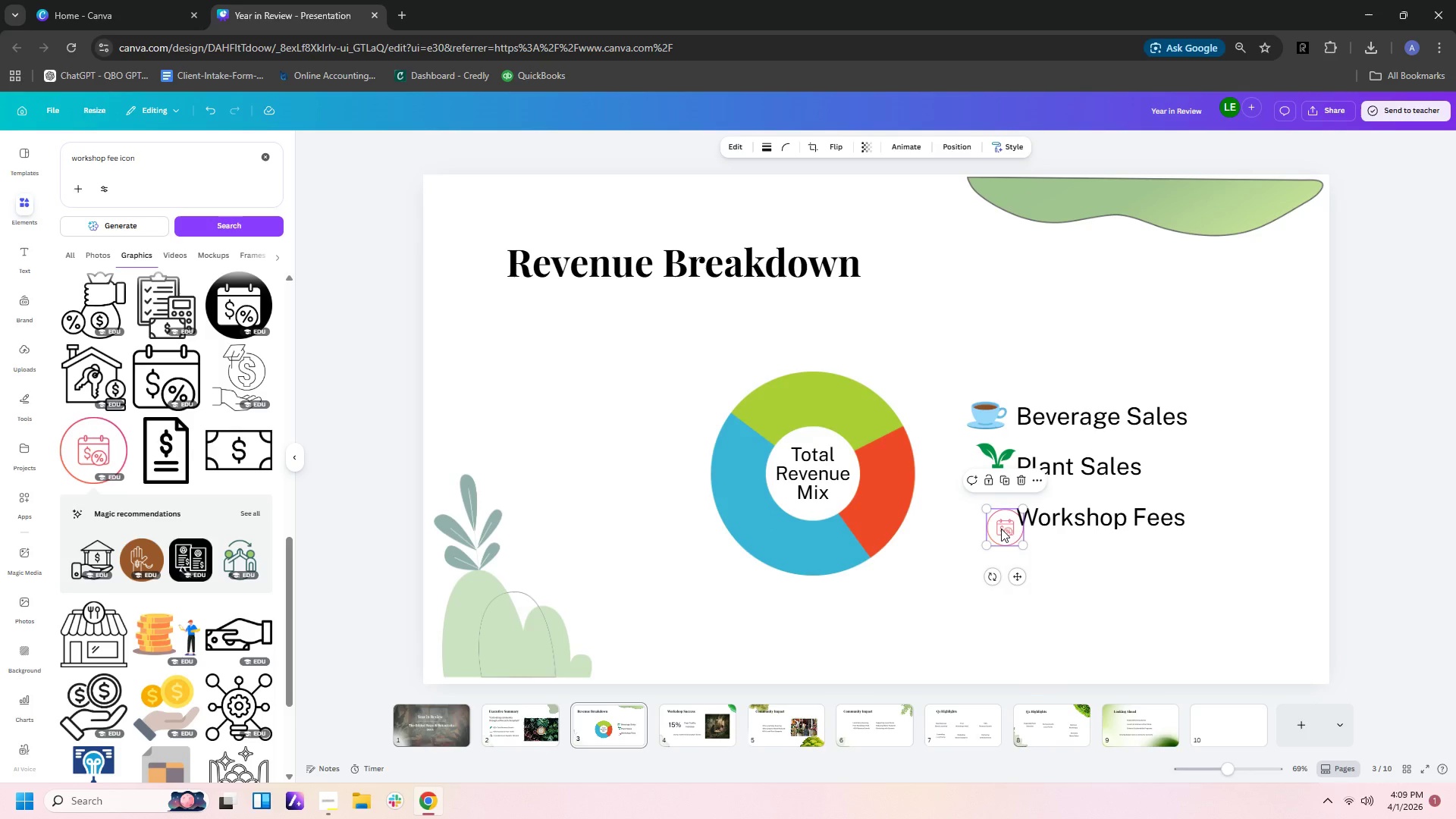 
left_click_drag(start_coordinate=[1001, 529], to_coordinate=[991, 522])
 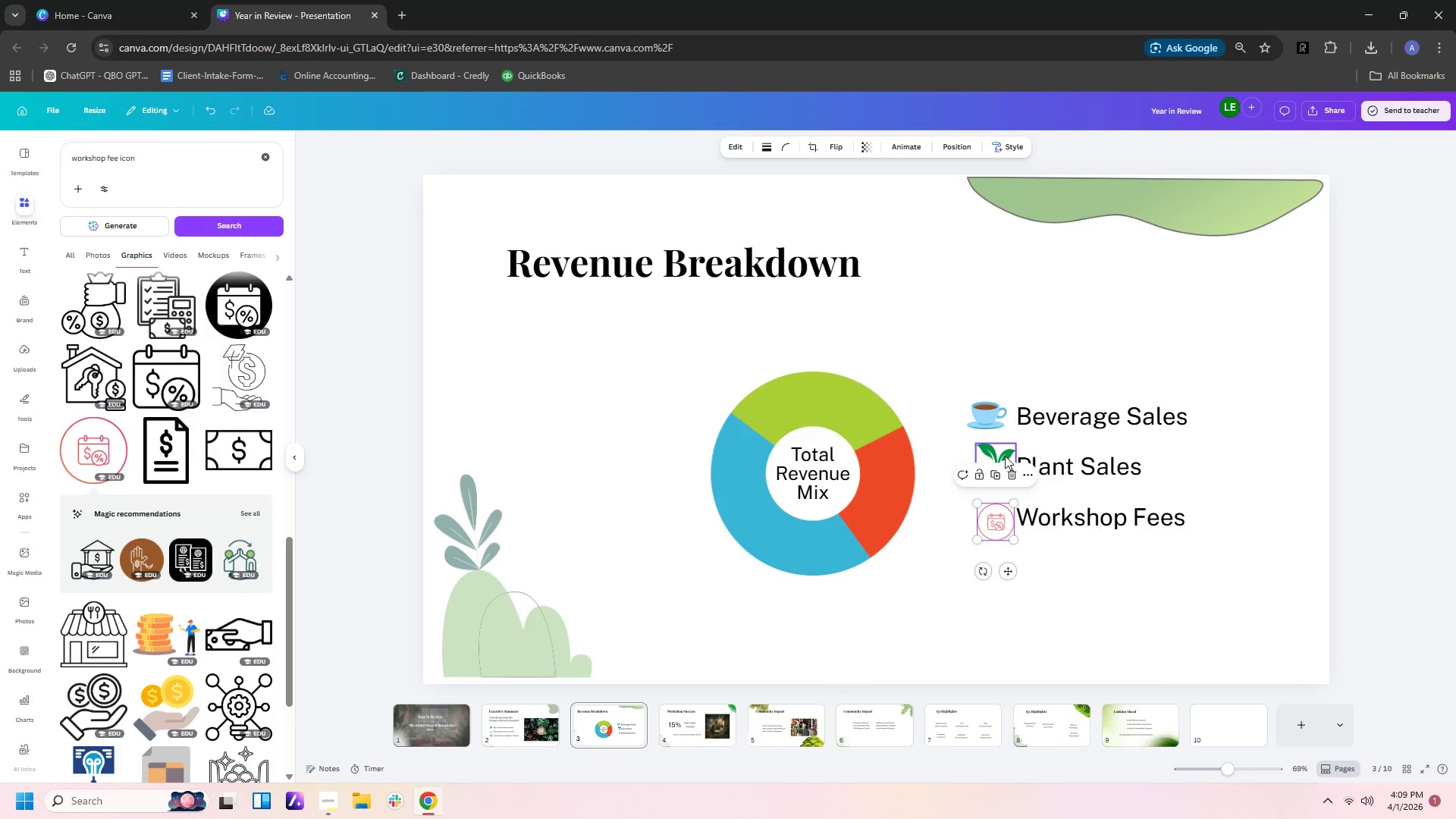 
left_click_drag(start_coordinate=[1002, 453], to_coordinate=[993, 460])
 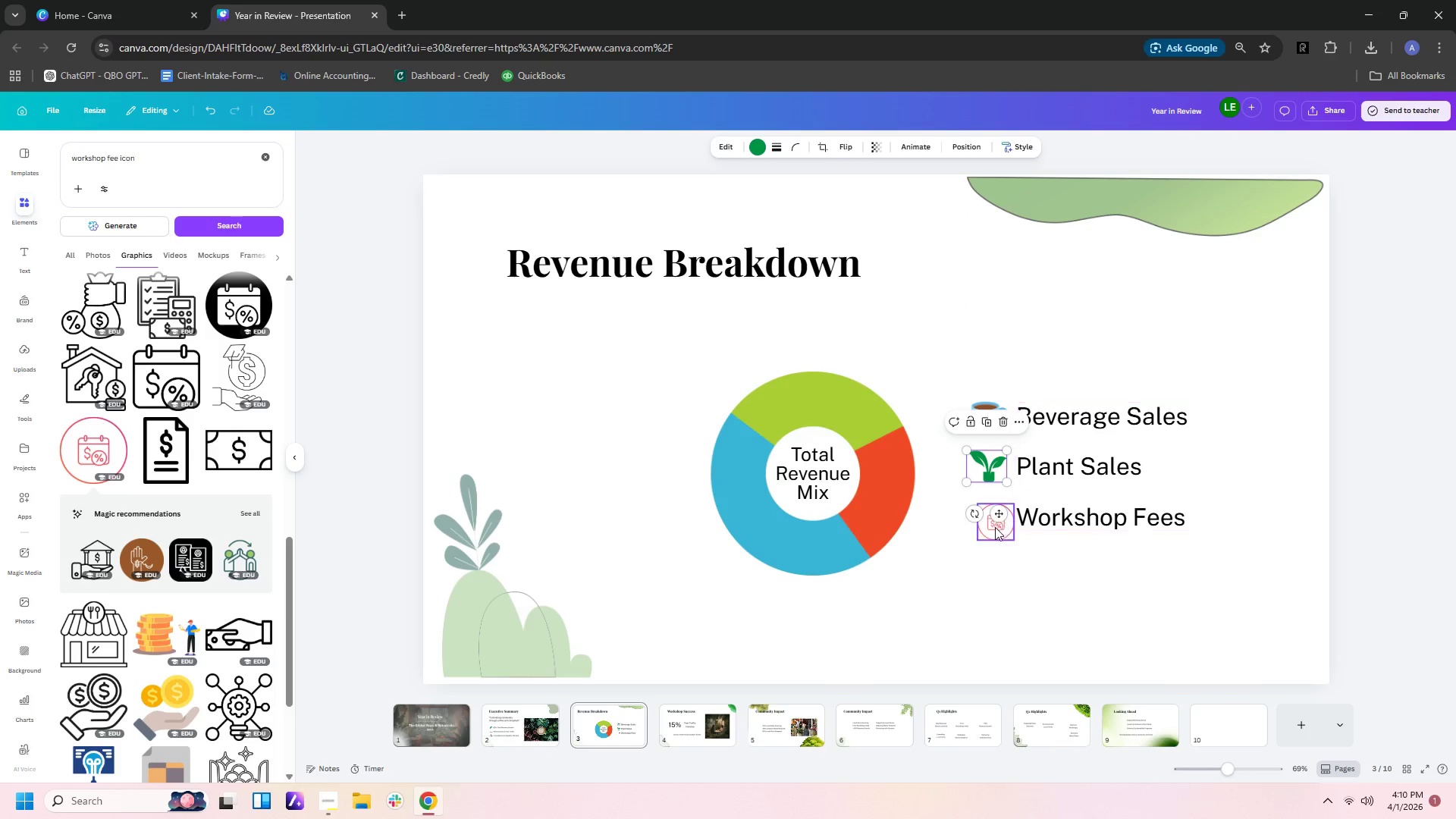 
left_click_drag(start_coordinate=[994, 527], to_coordinate=[990, 527])
 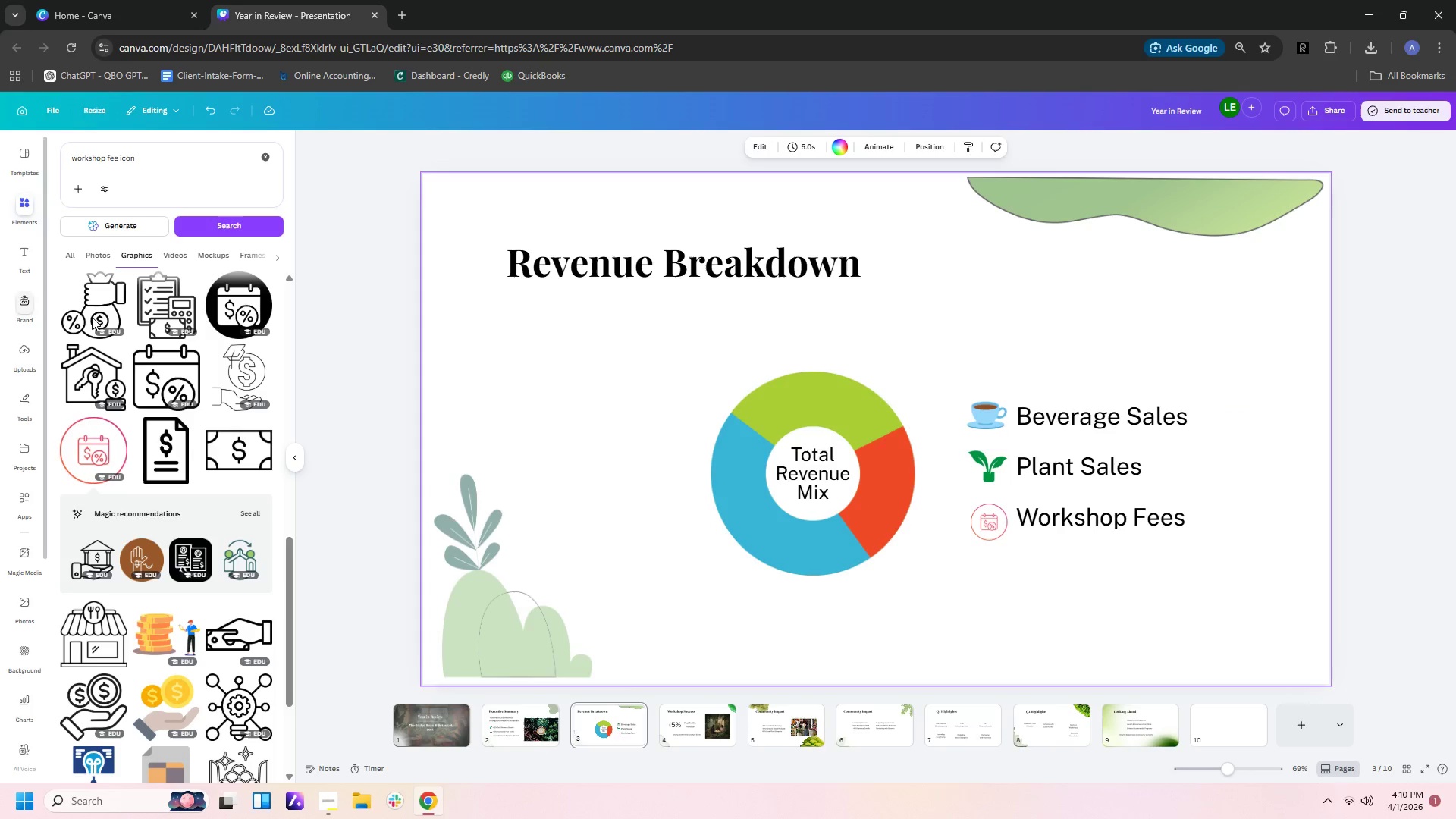 
wait(6.38)
 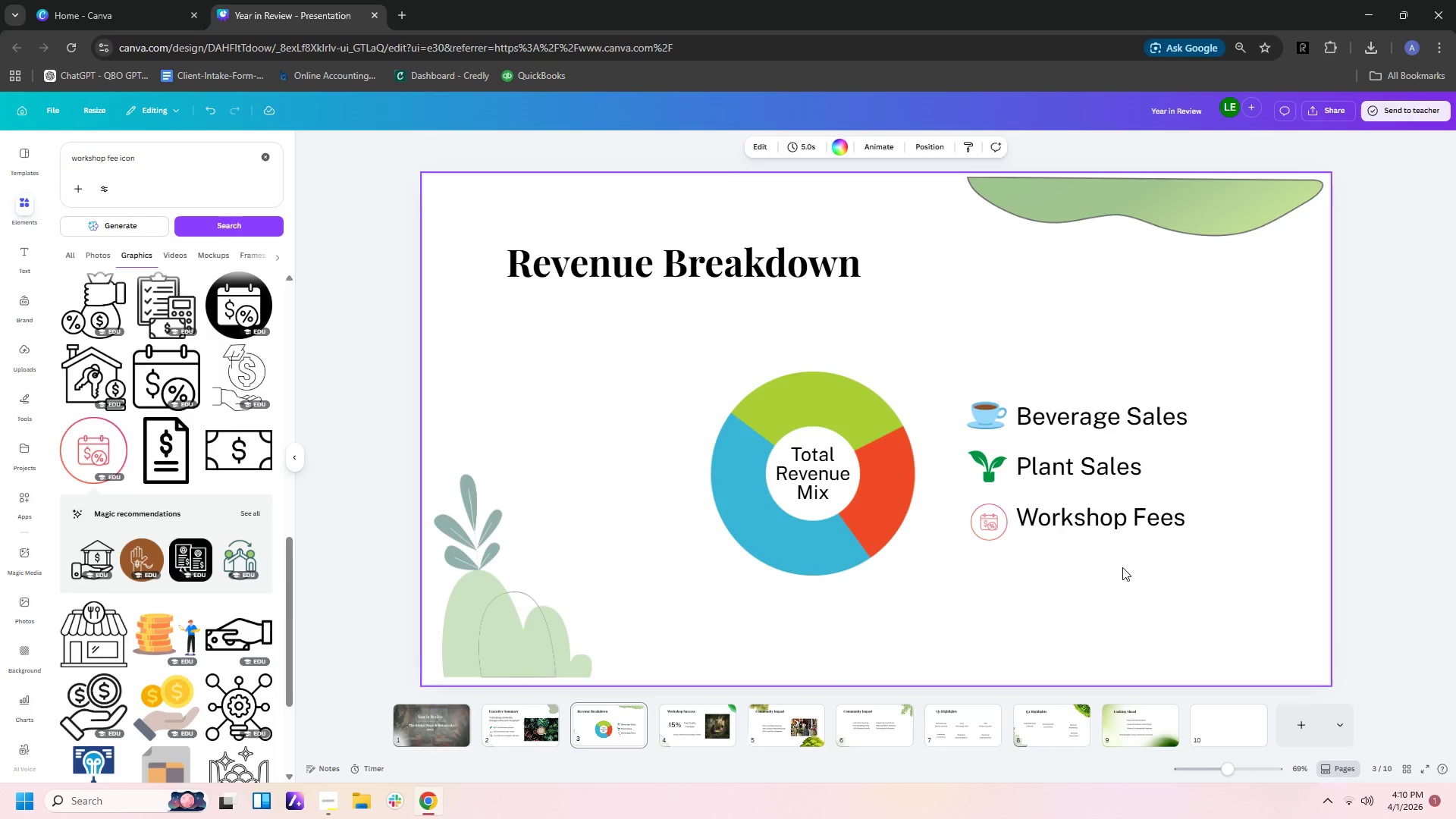 
left_click([1127, 602])
 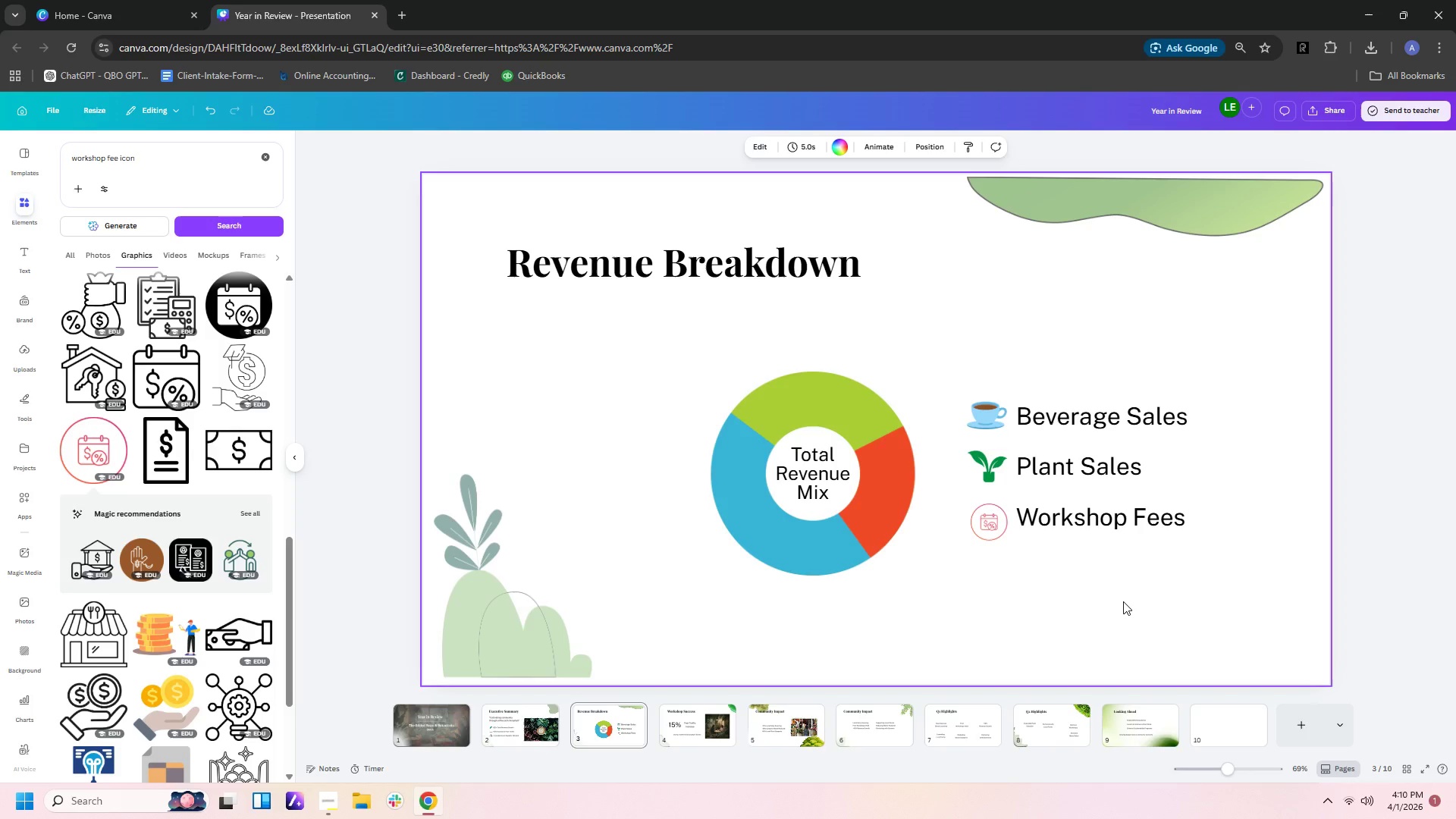 
wait(7.75)
 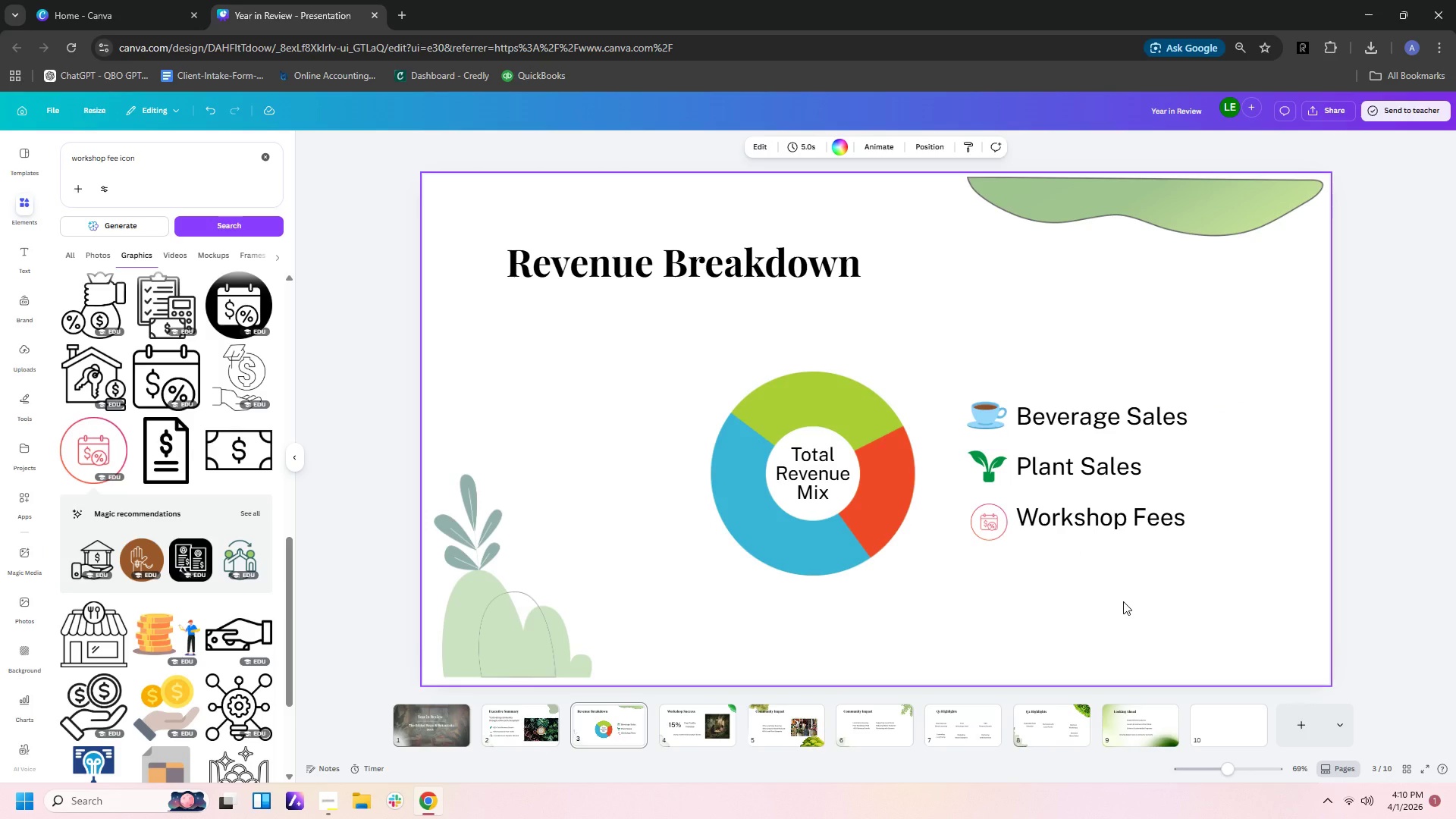 
left_click([987, 420])
 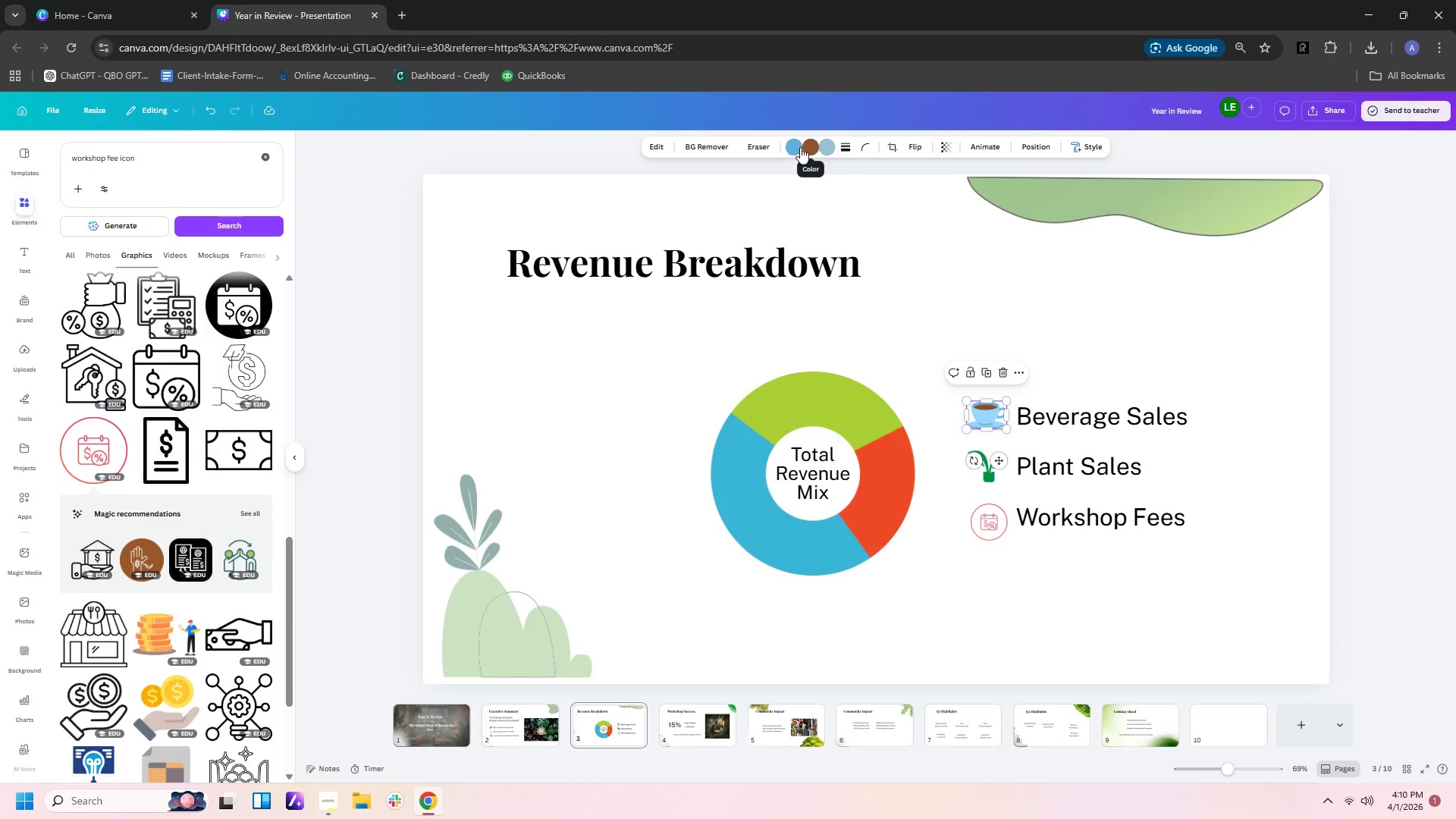 
left_click([827, 150])
 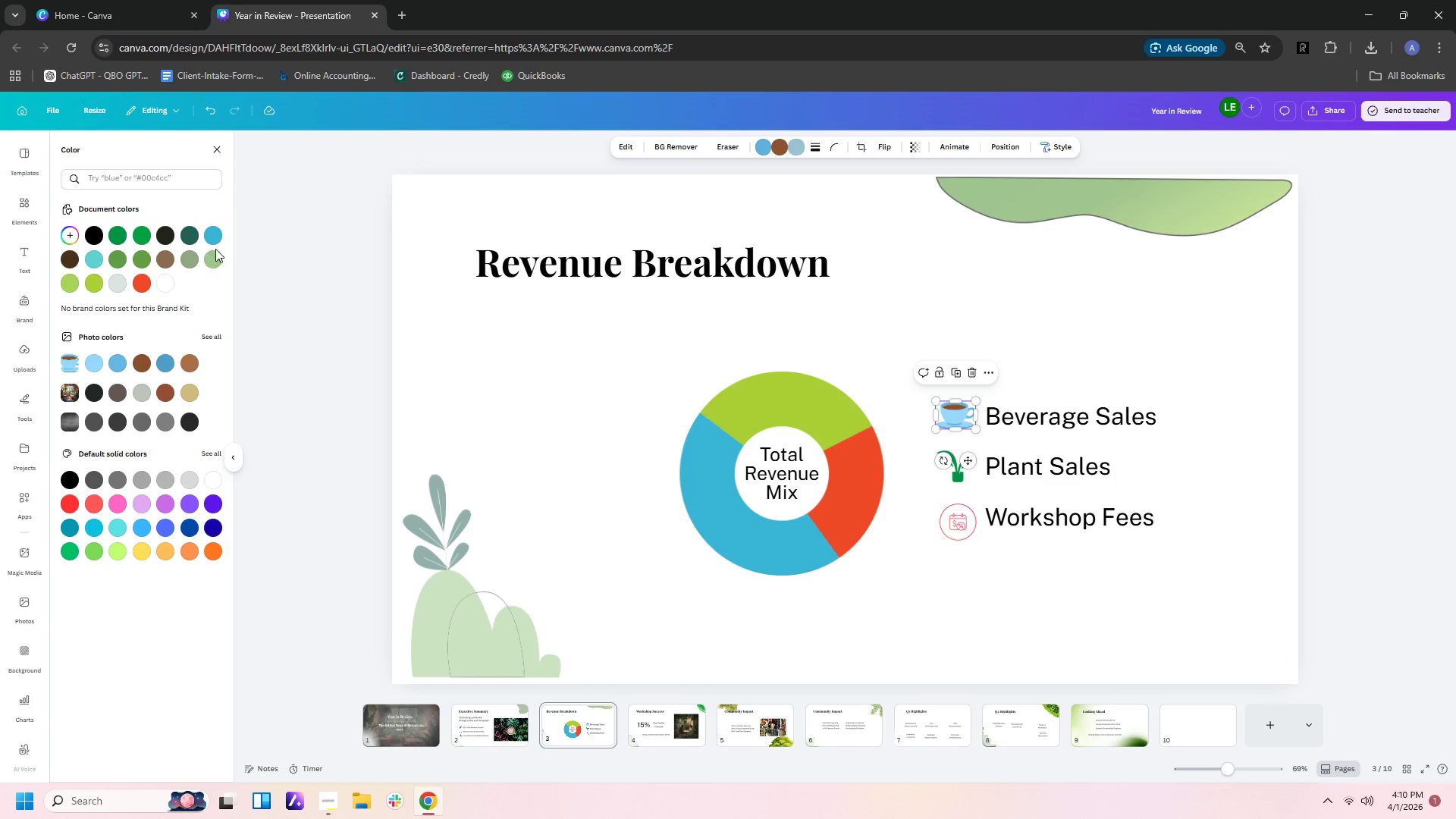 
left_click([212, 239])
 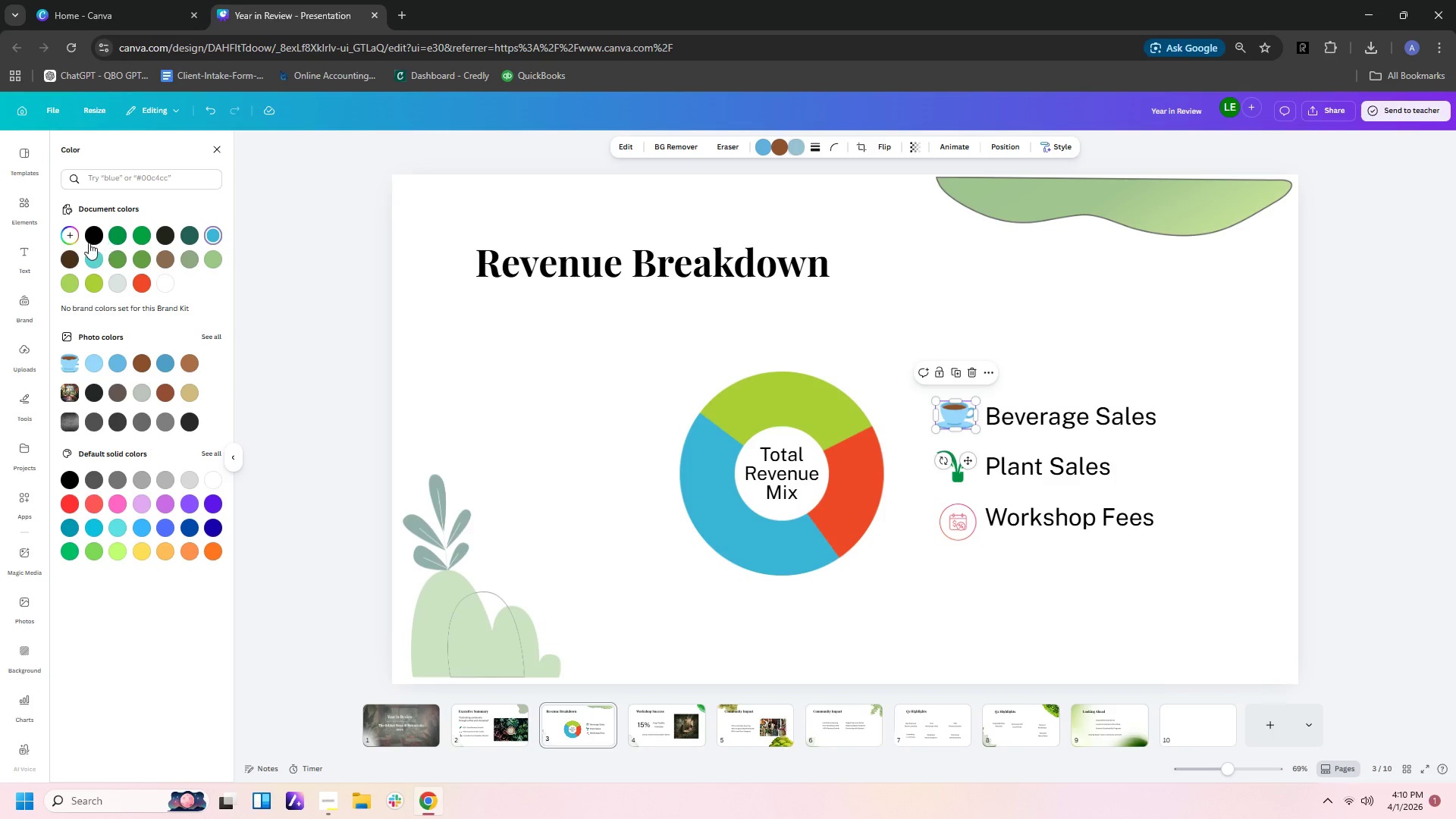 
left_click([76, 235])
 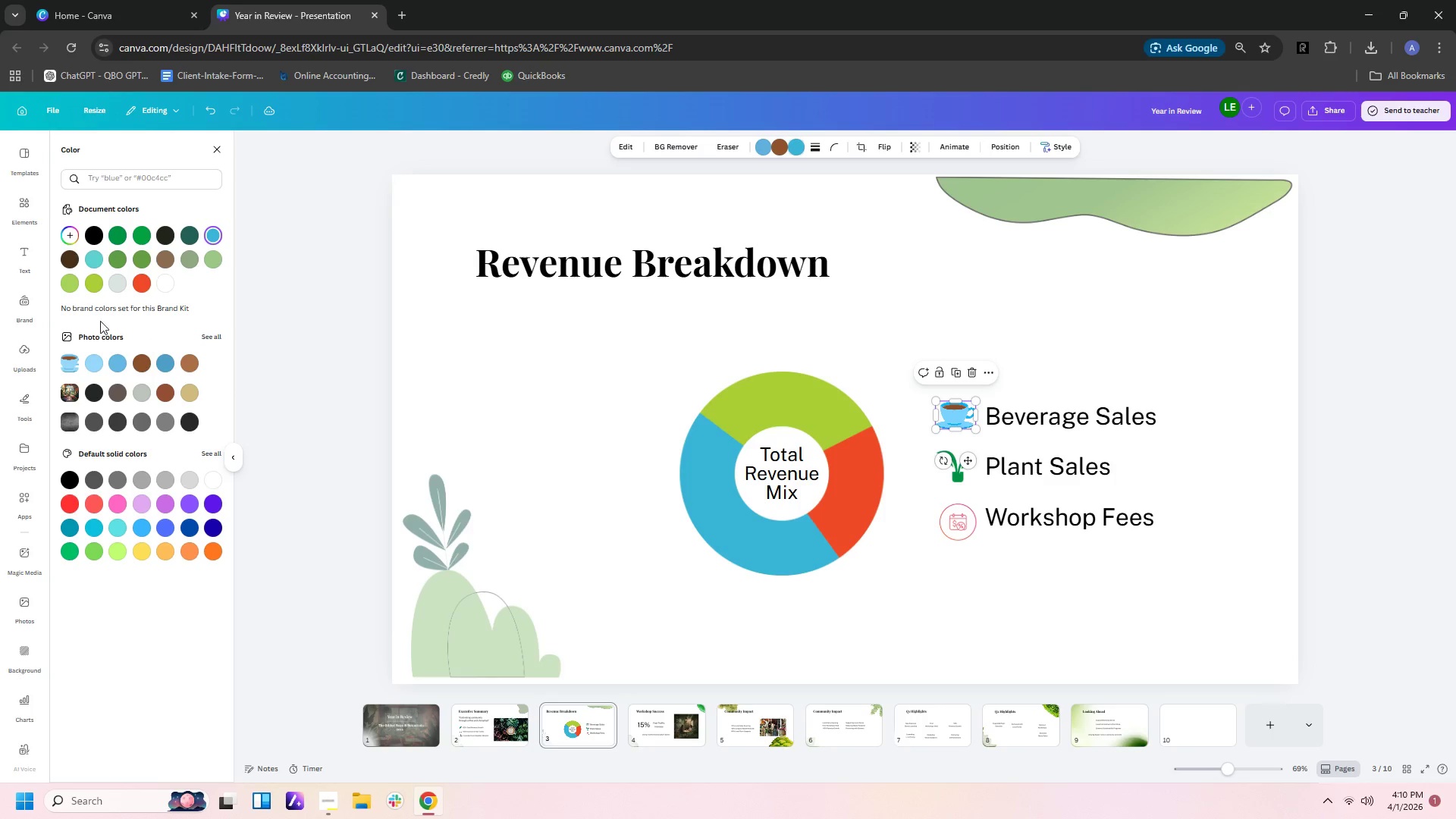 
left_click([61, 240])
 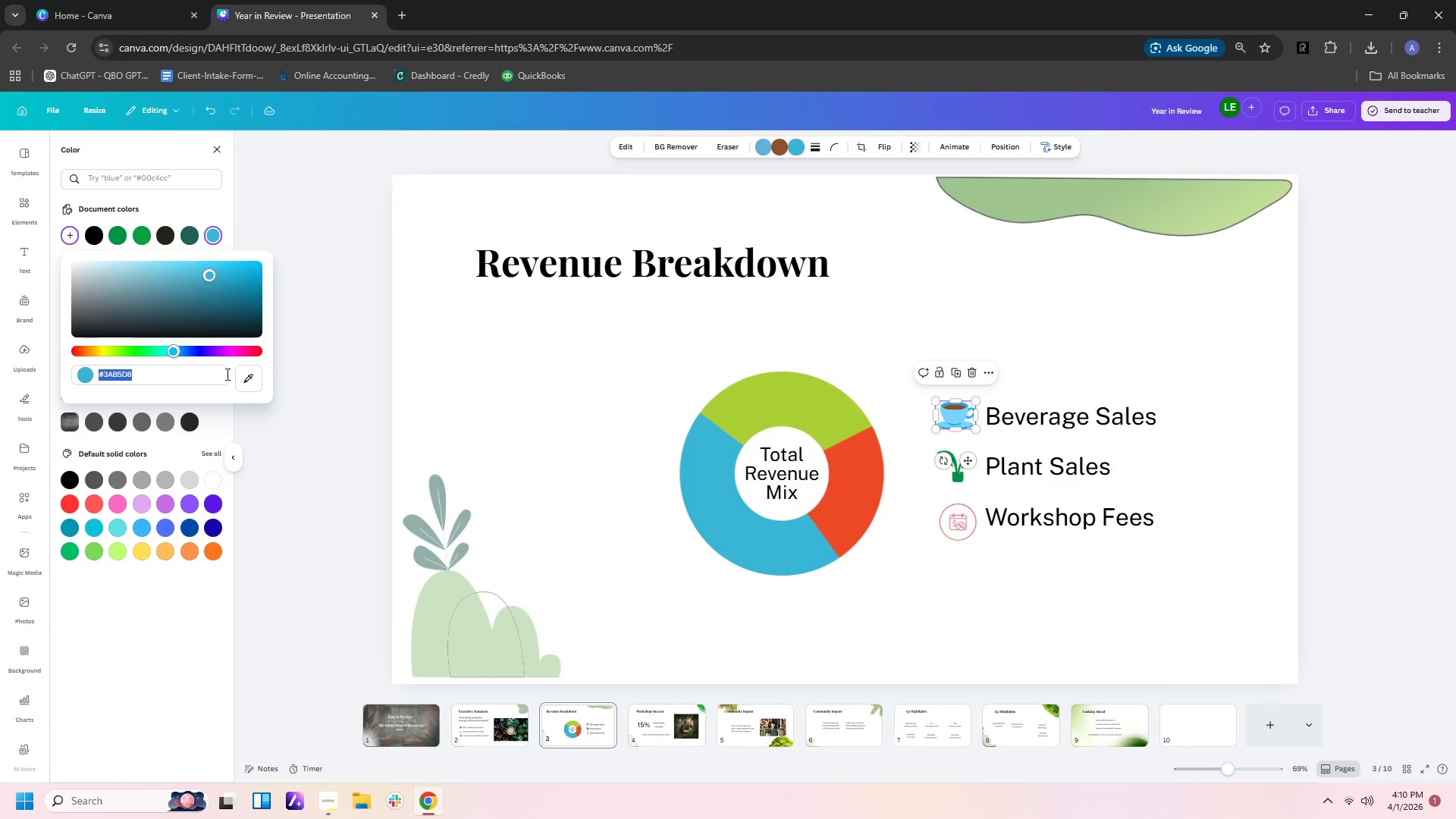 
left_click([245, 388])
 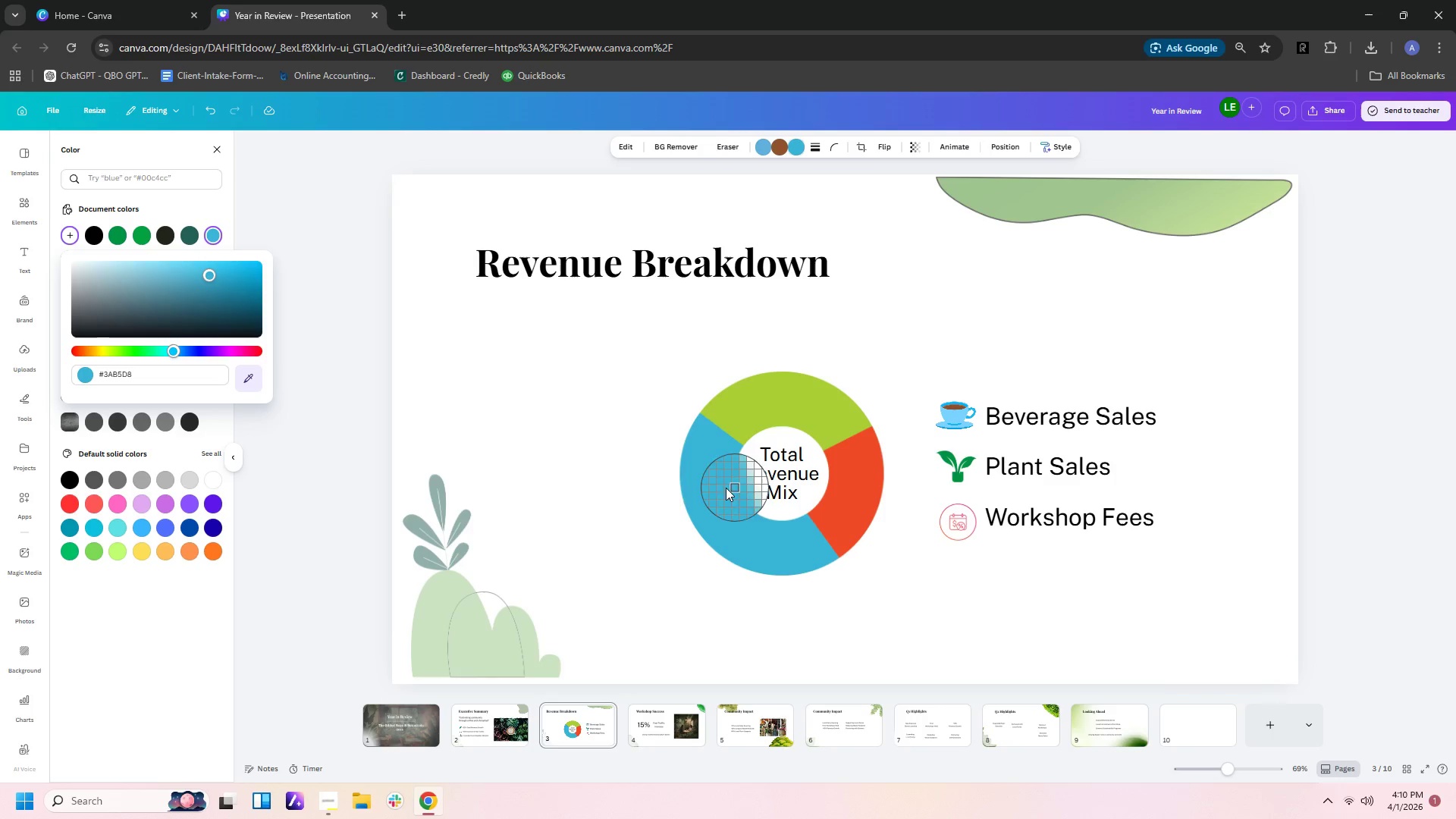 
left_click([710, 485])
 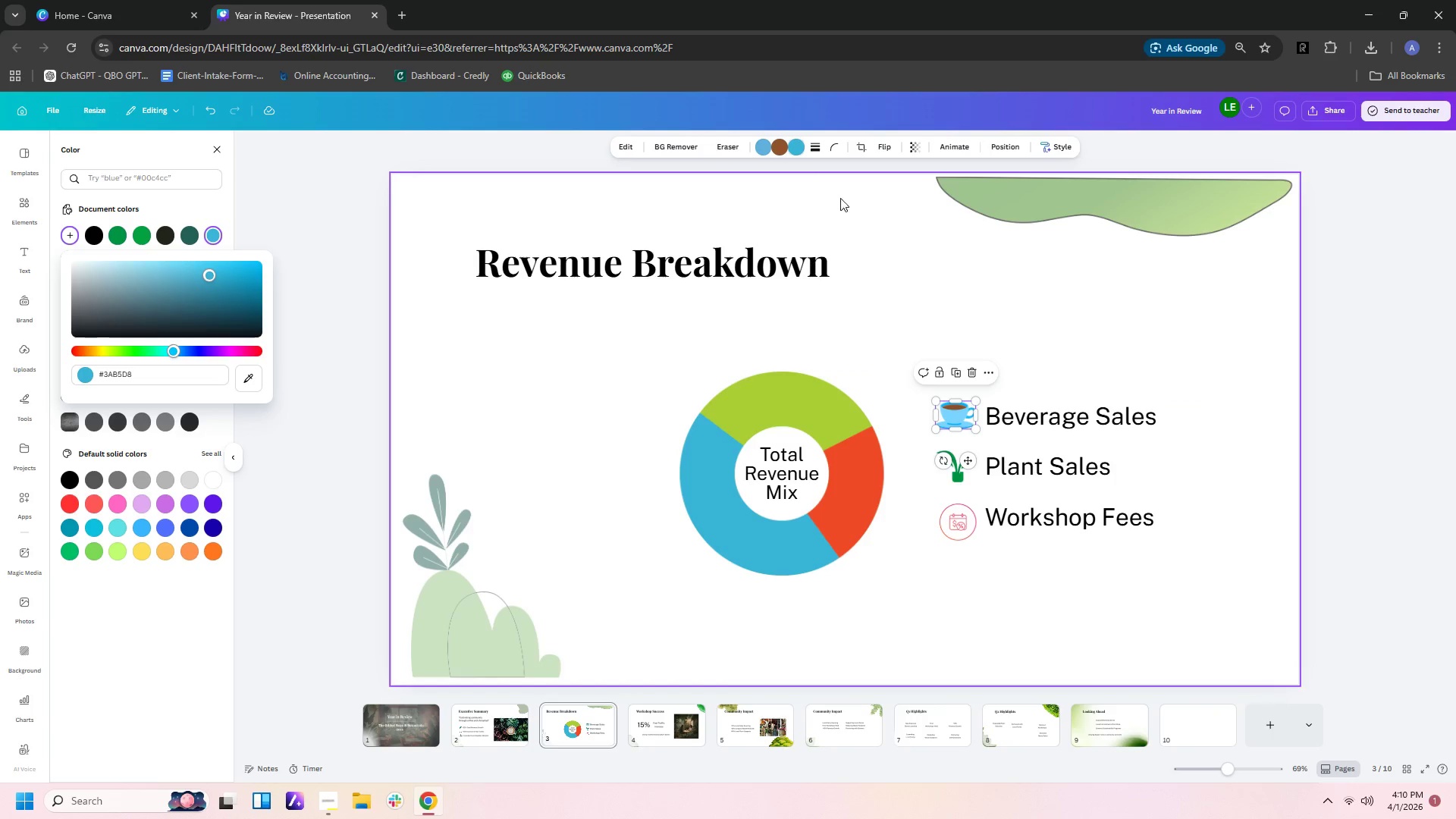 
left_click([760, 147])
 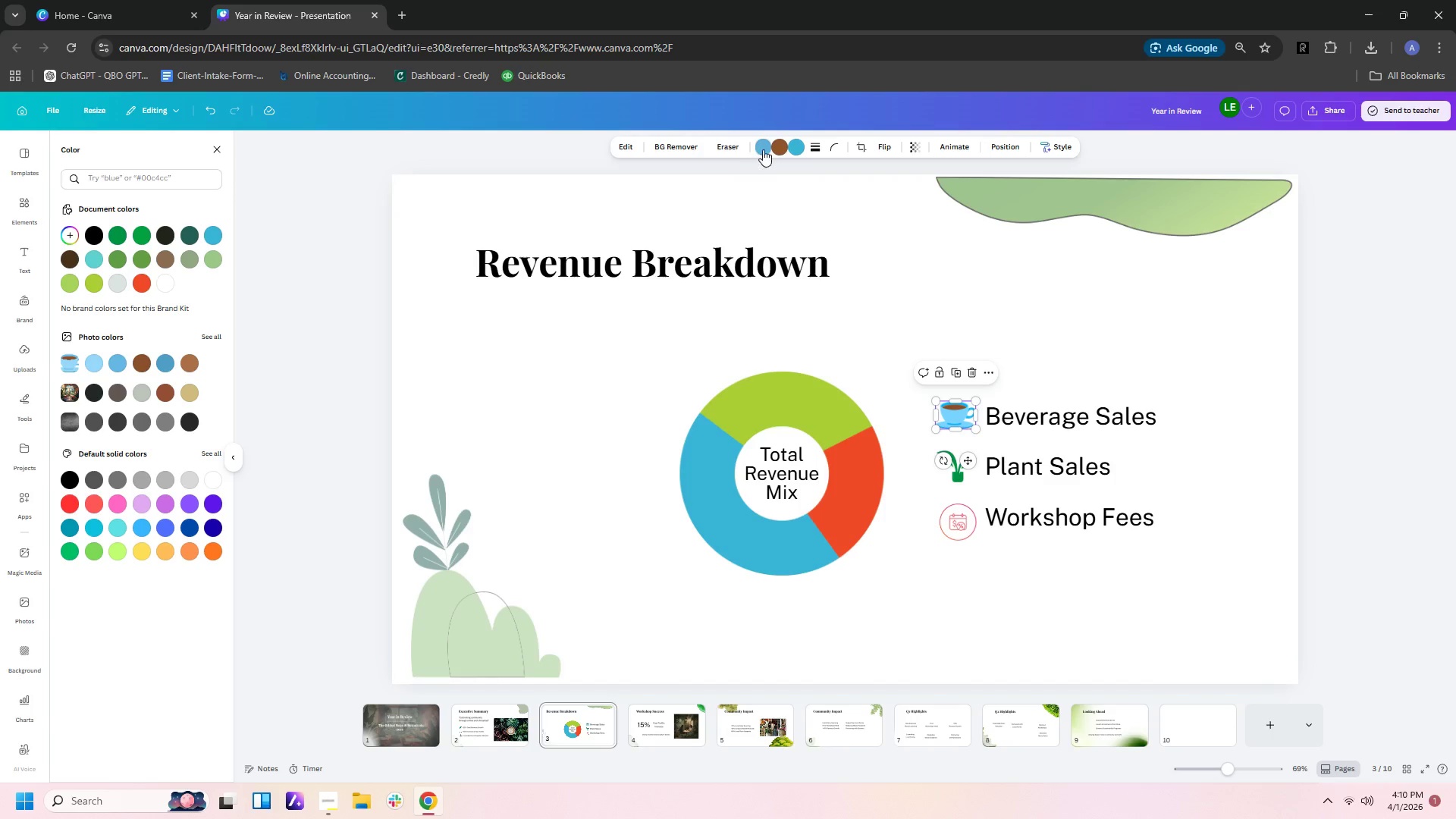 
left_click([763, 149])
 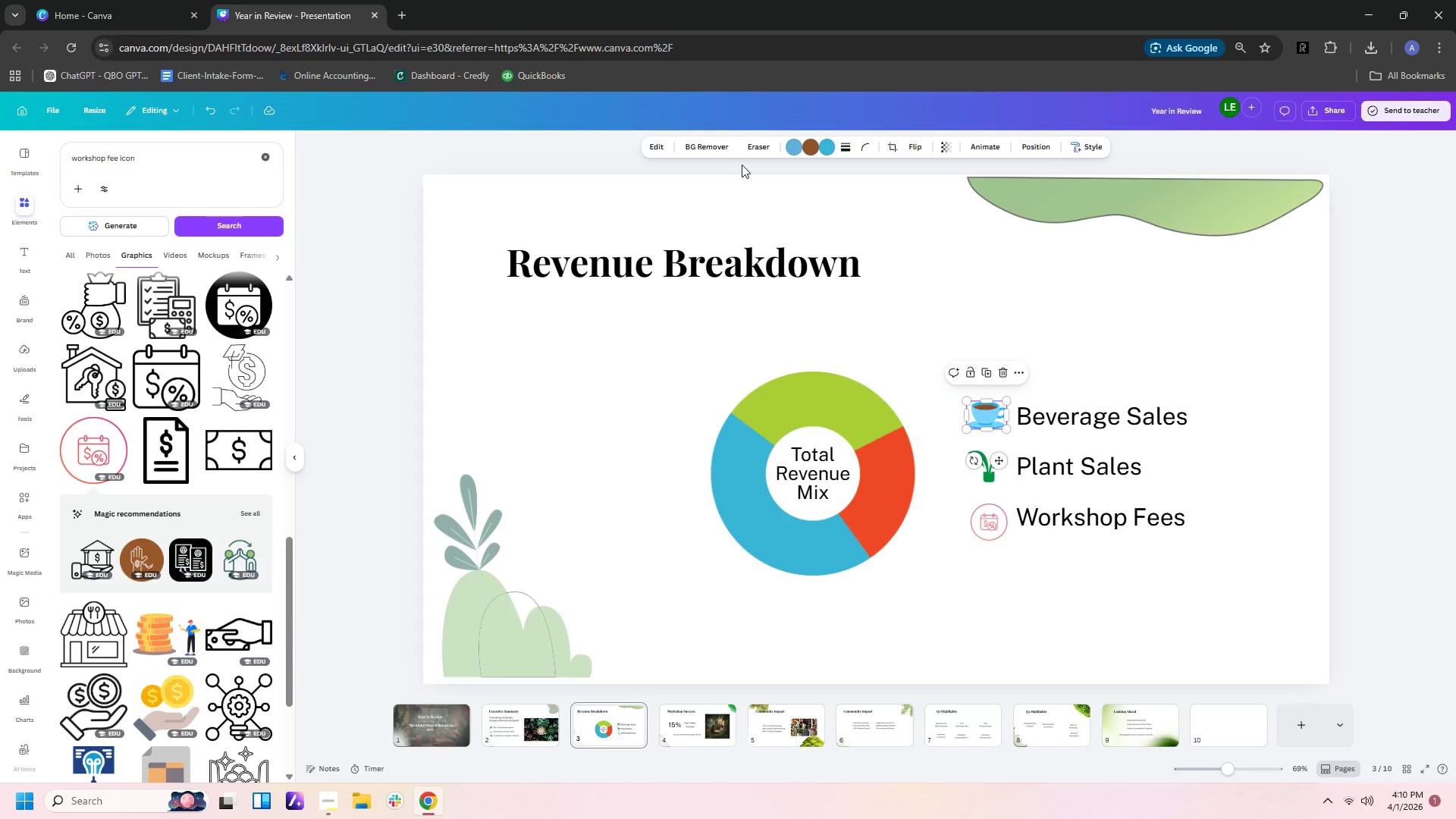 
left_click([792, 152])
 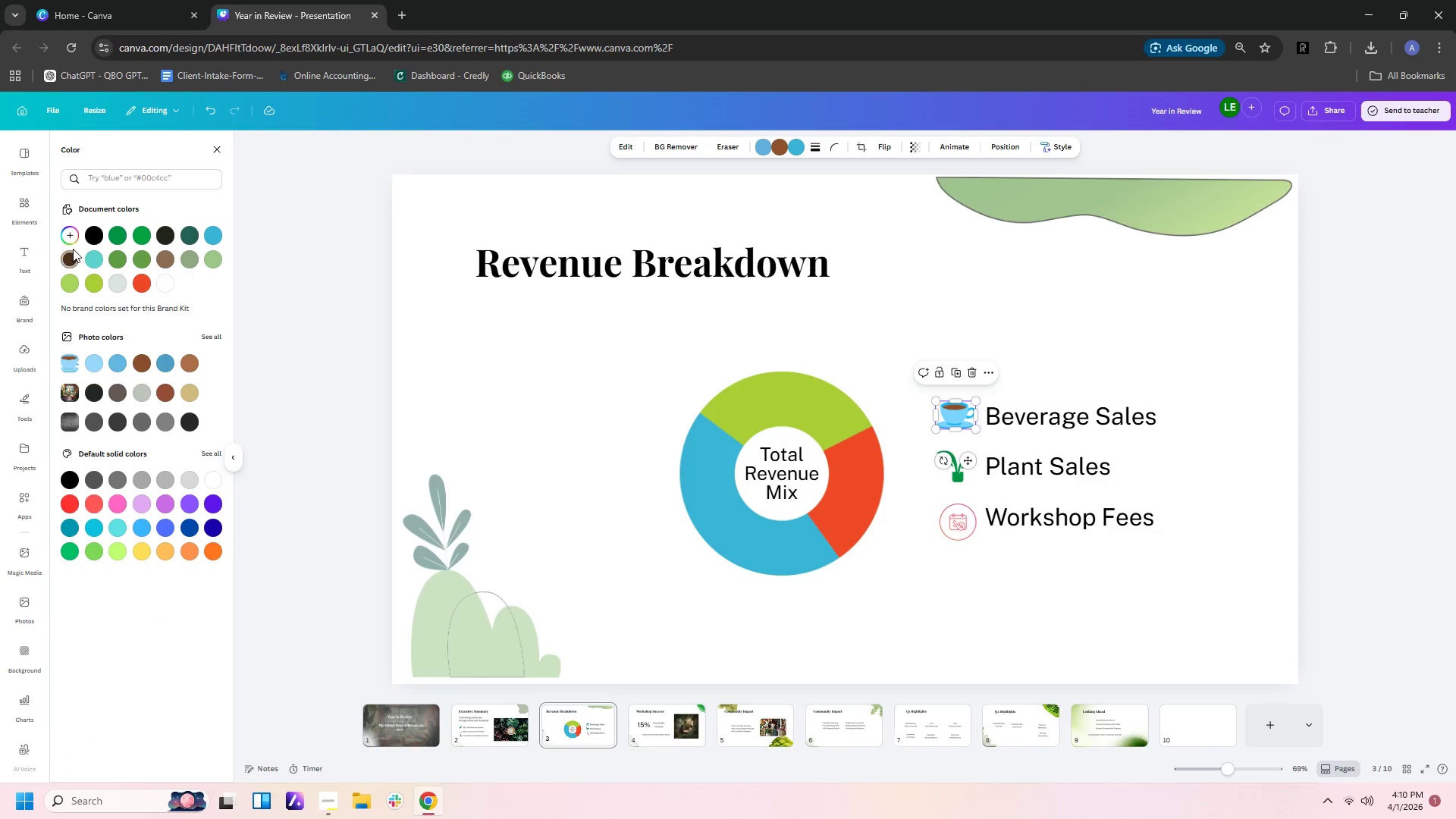 
left_click([71, 234])
 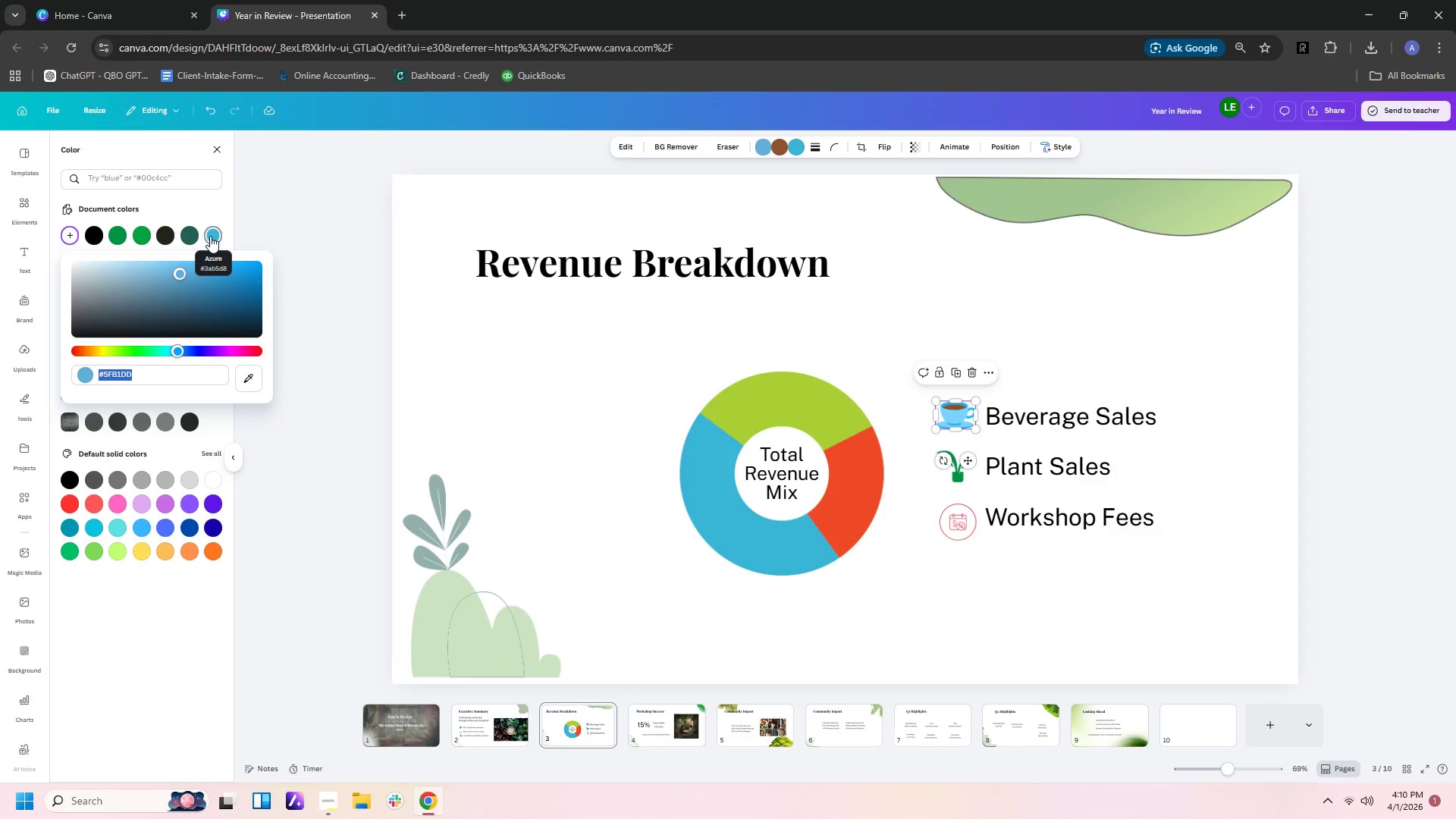 
left_click([210, 236])
 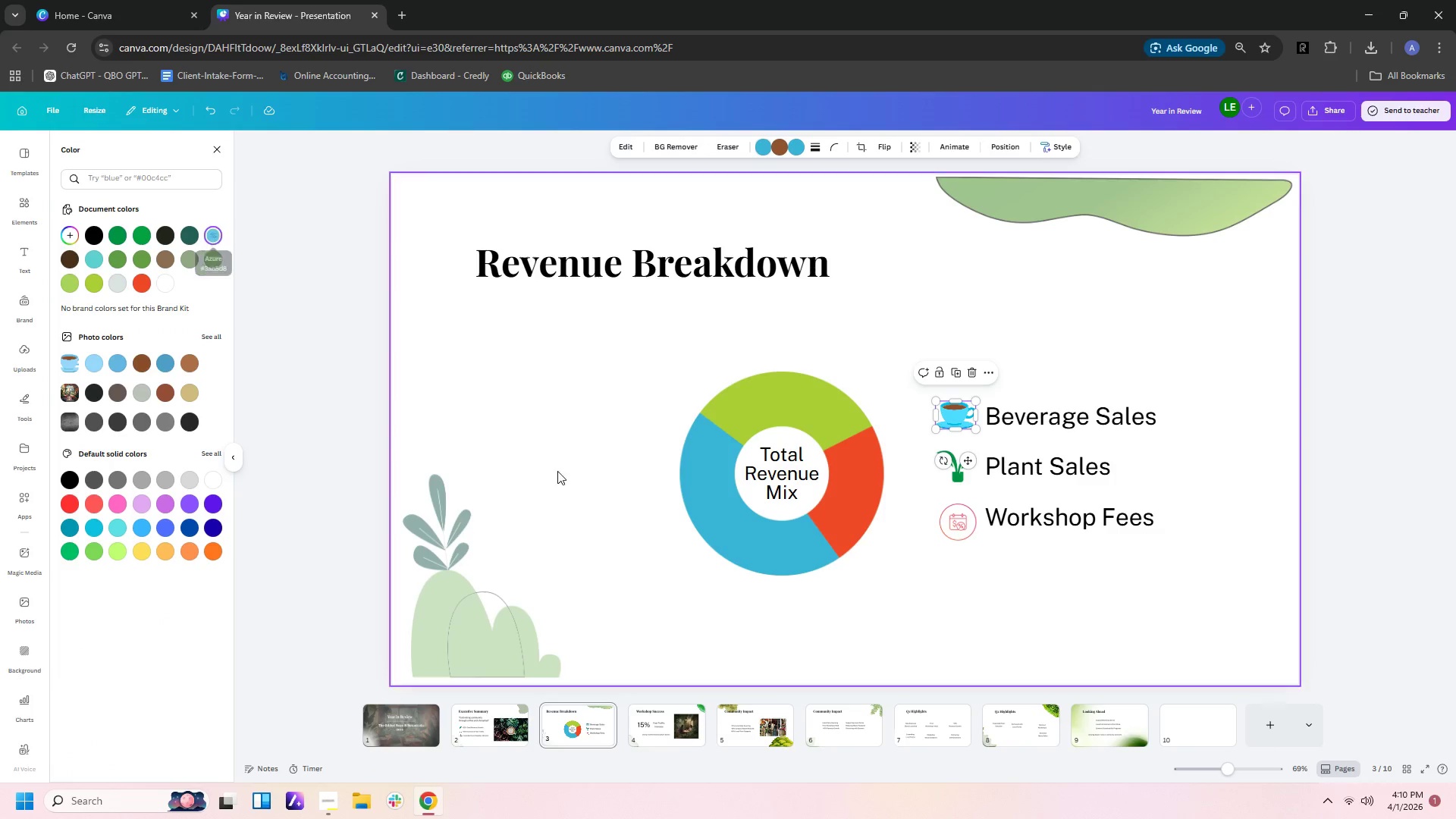 
left_click([570, 490])
 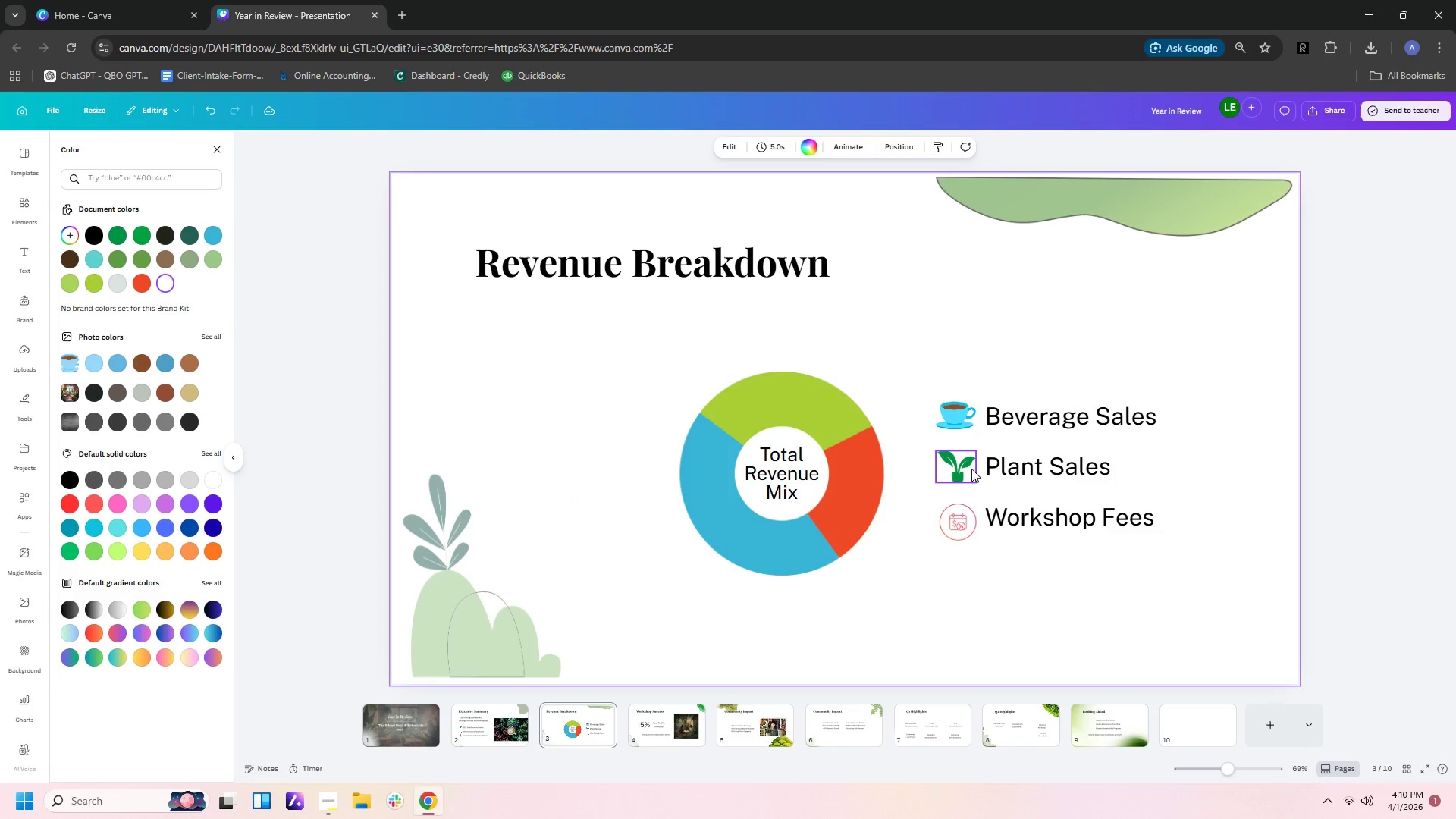 
left_click([967, 466])
 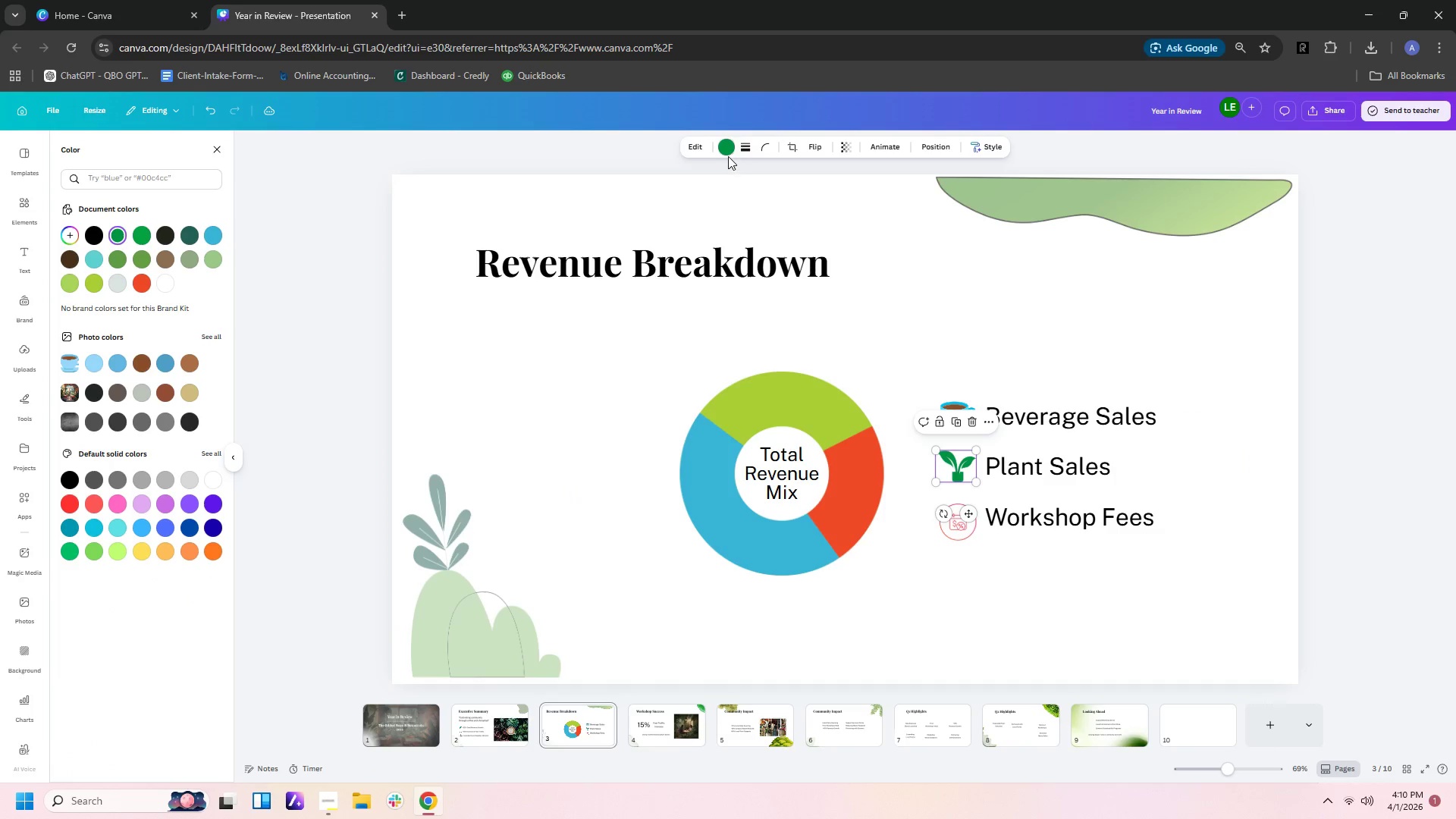 
left_click([727, 151])
 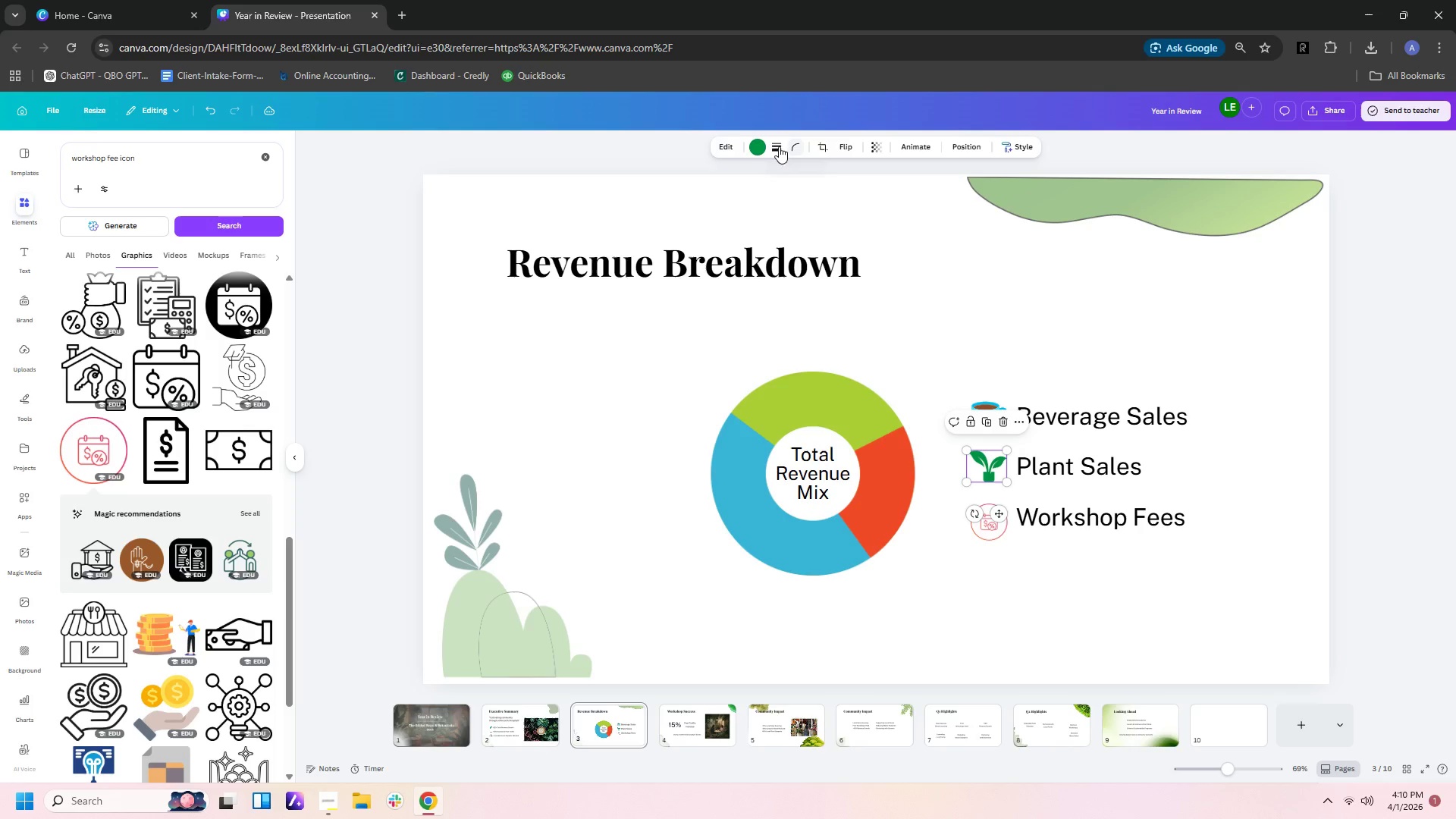 
left_click([757, 146])
 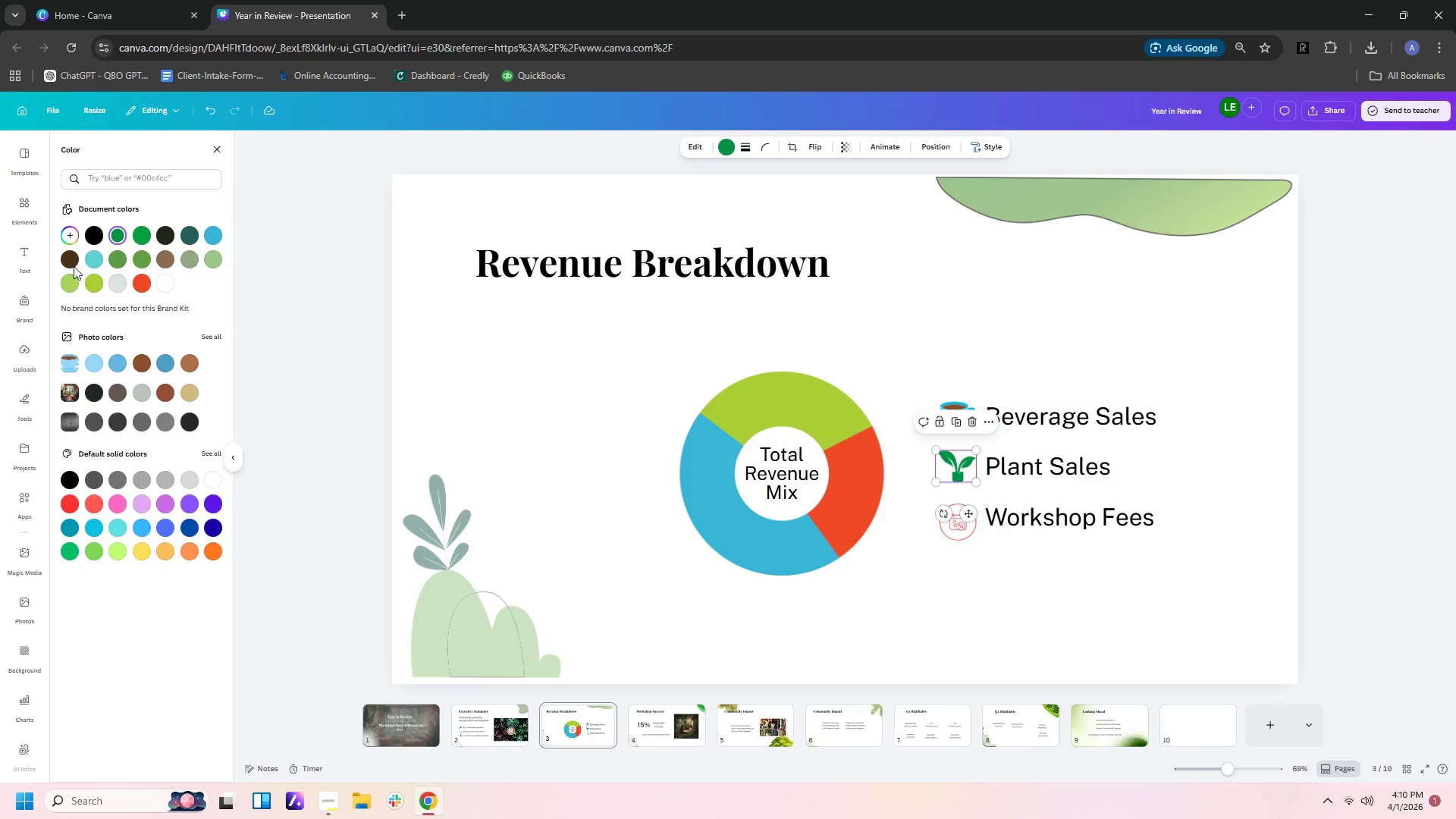 
left_click([71, 226])
 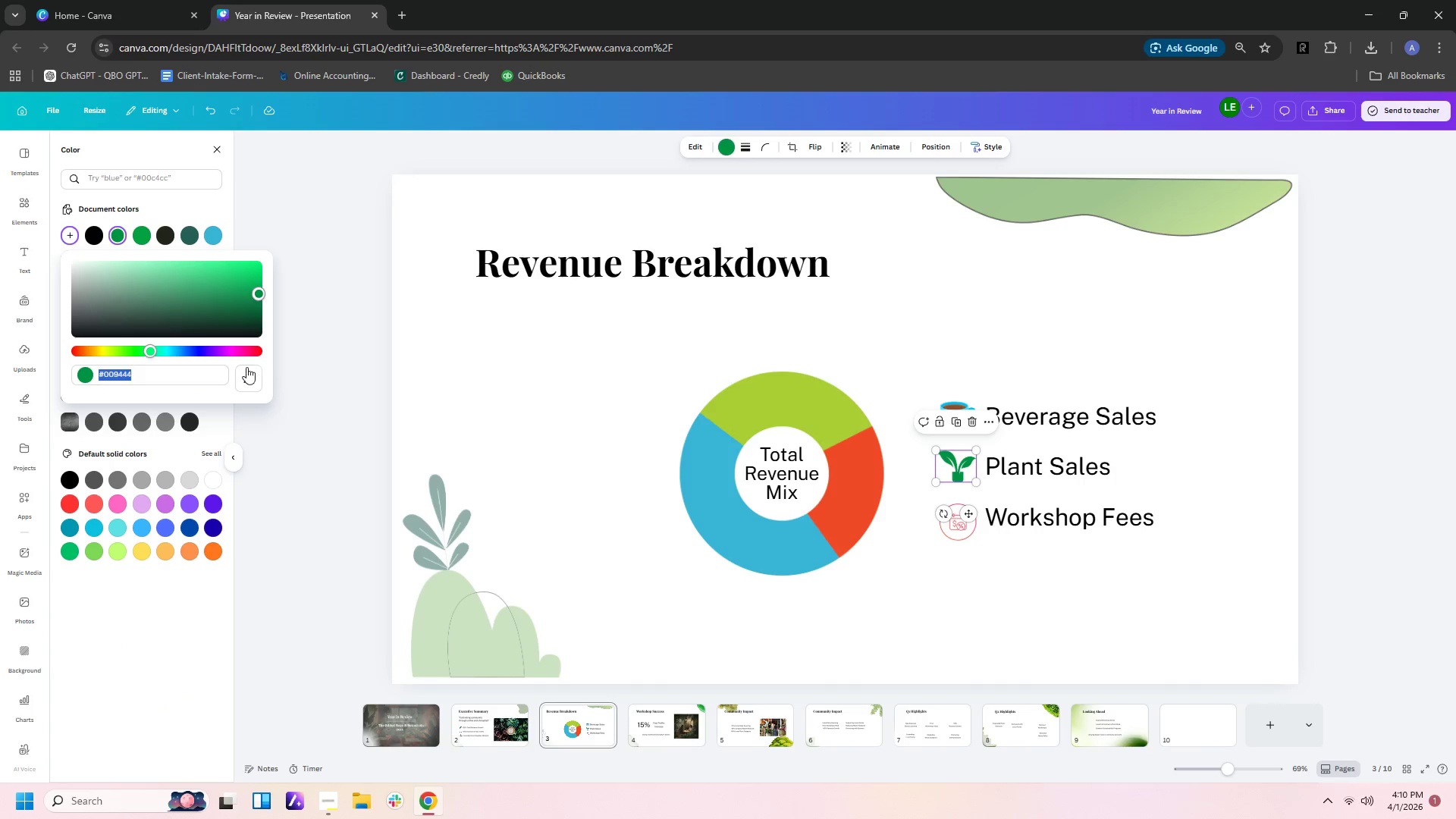 
left_click([246, 381])
 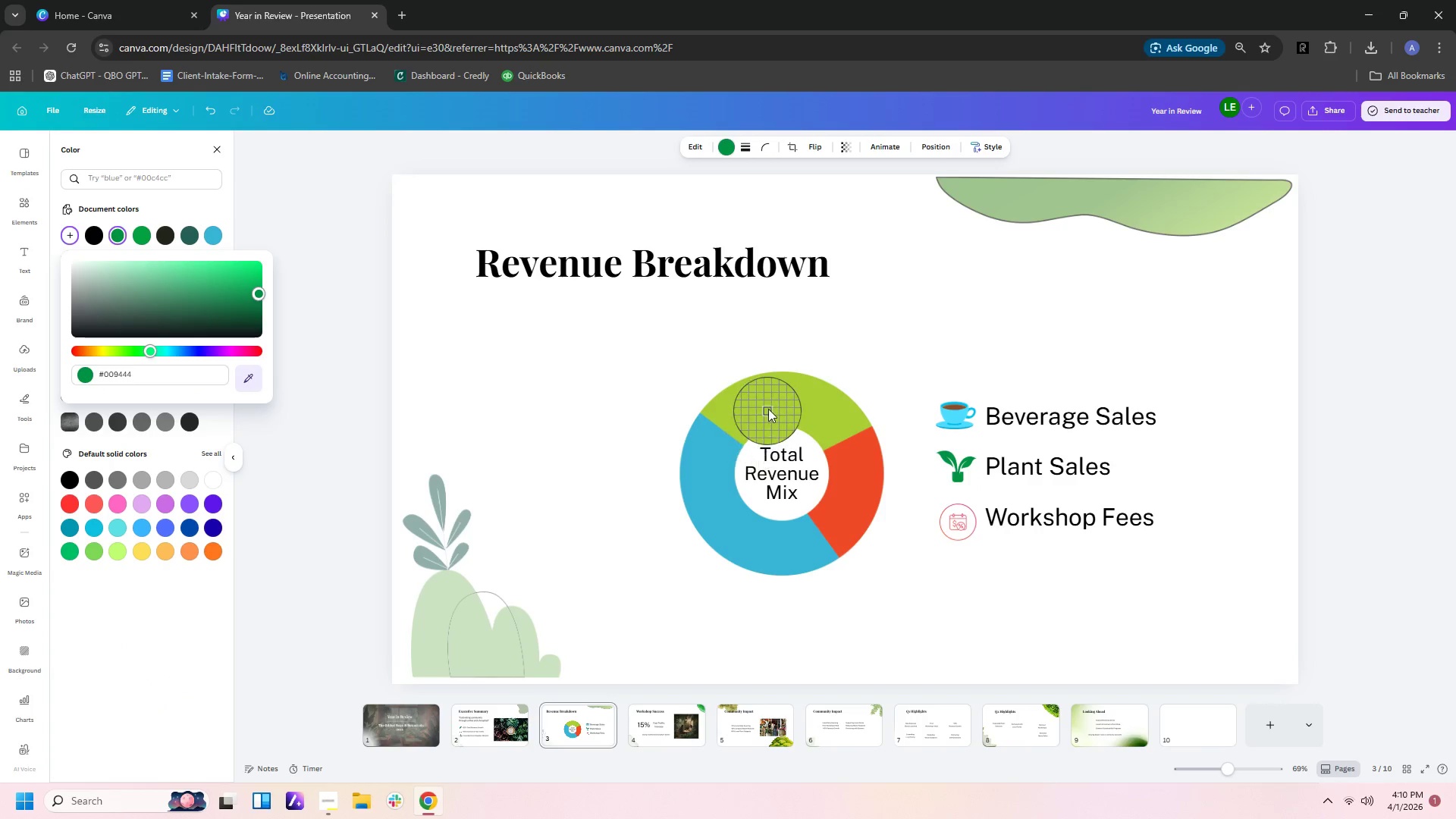 
left_click([769, 406])
 